 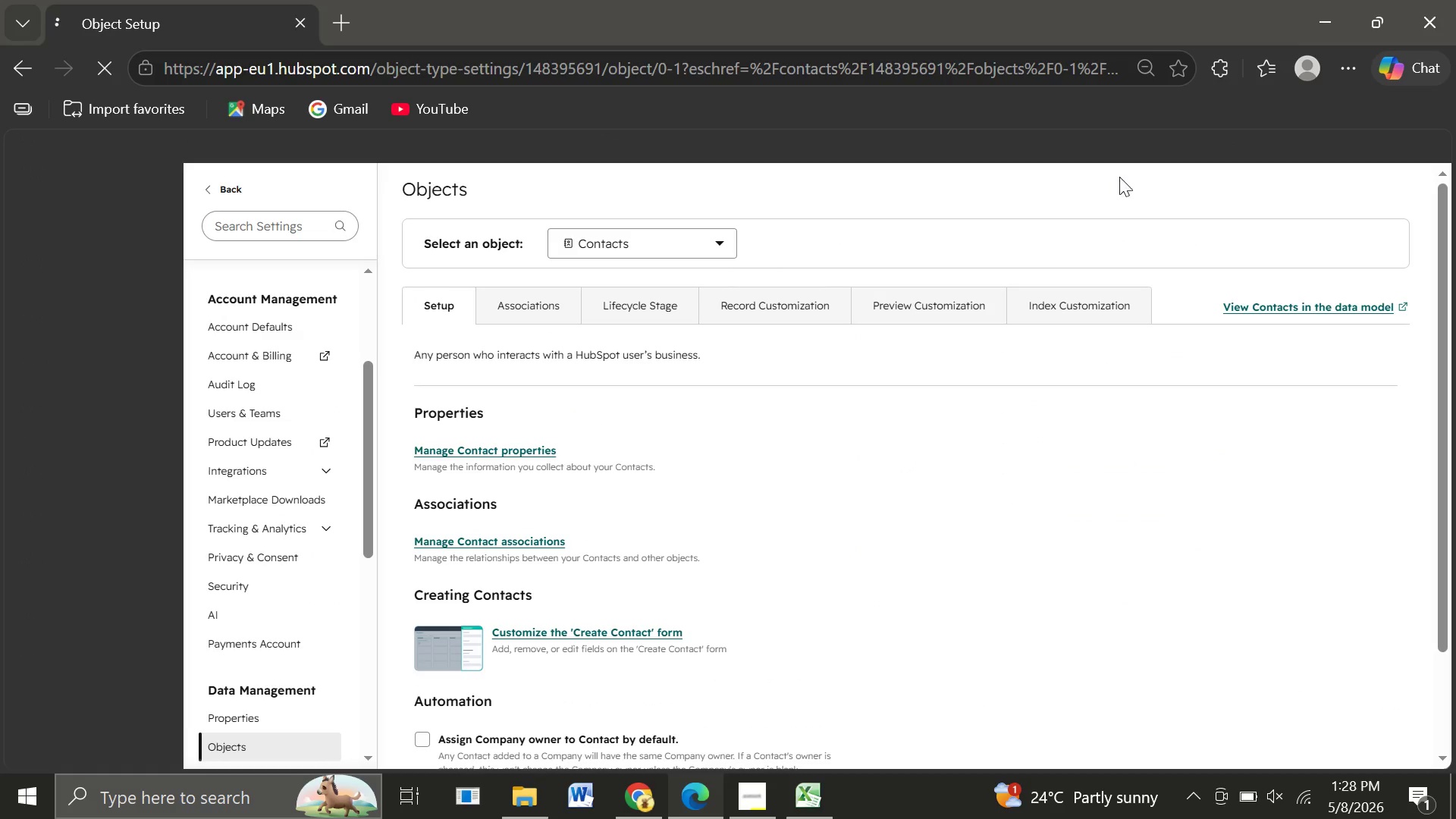 
left_click([232, 721])
 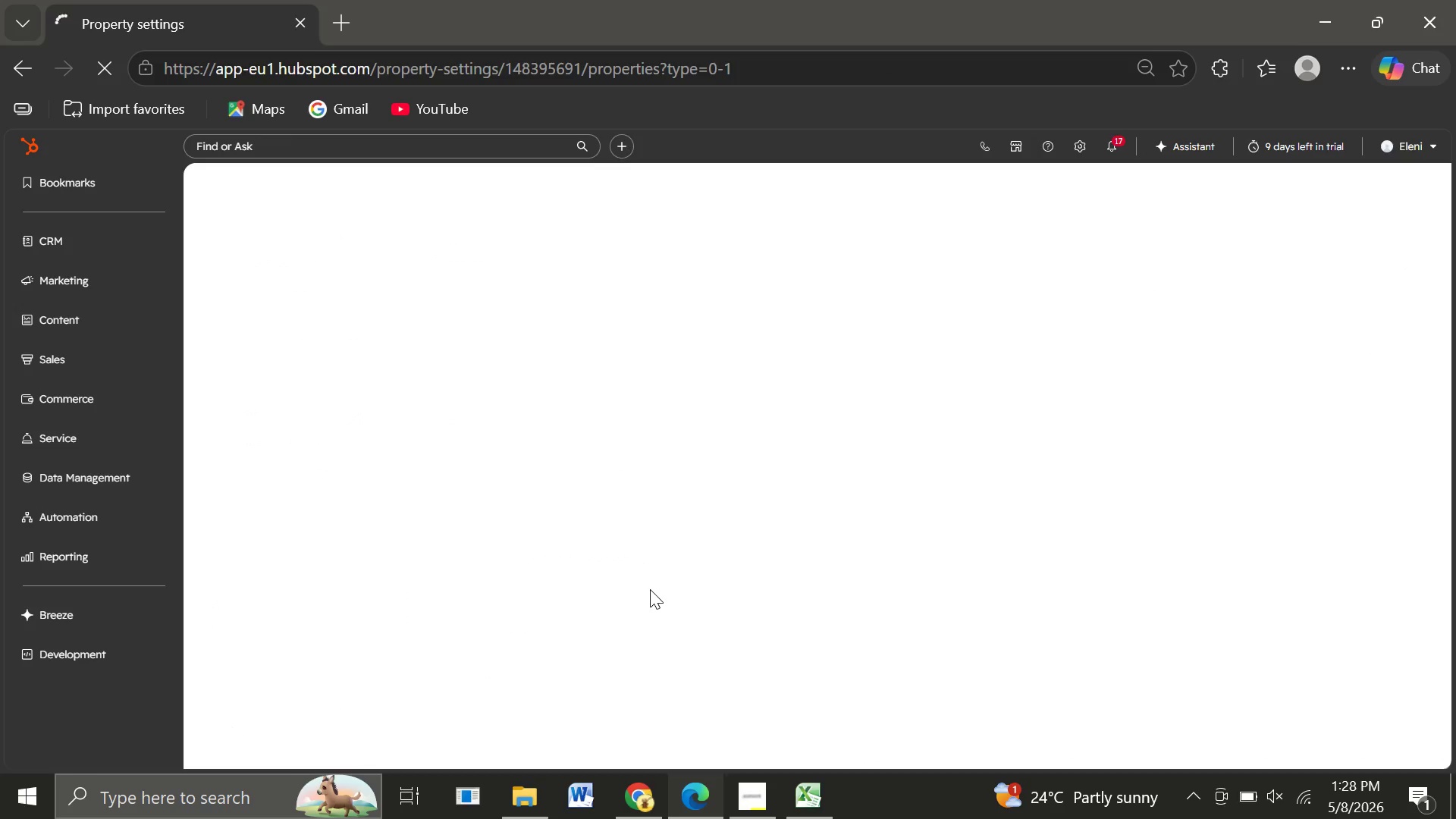 
wait(10.5)
 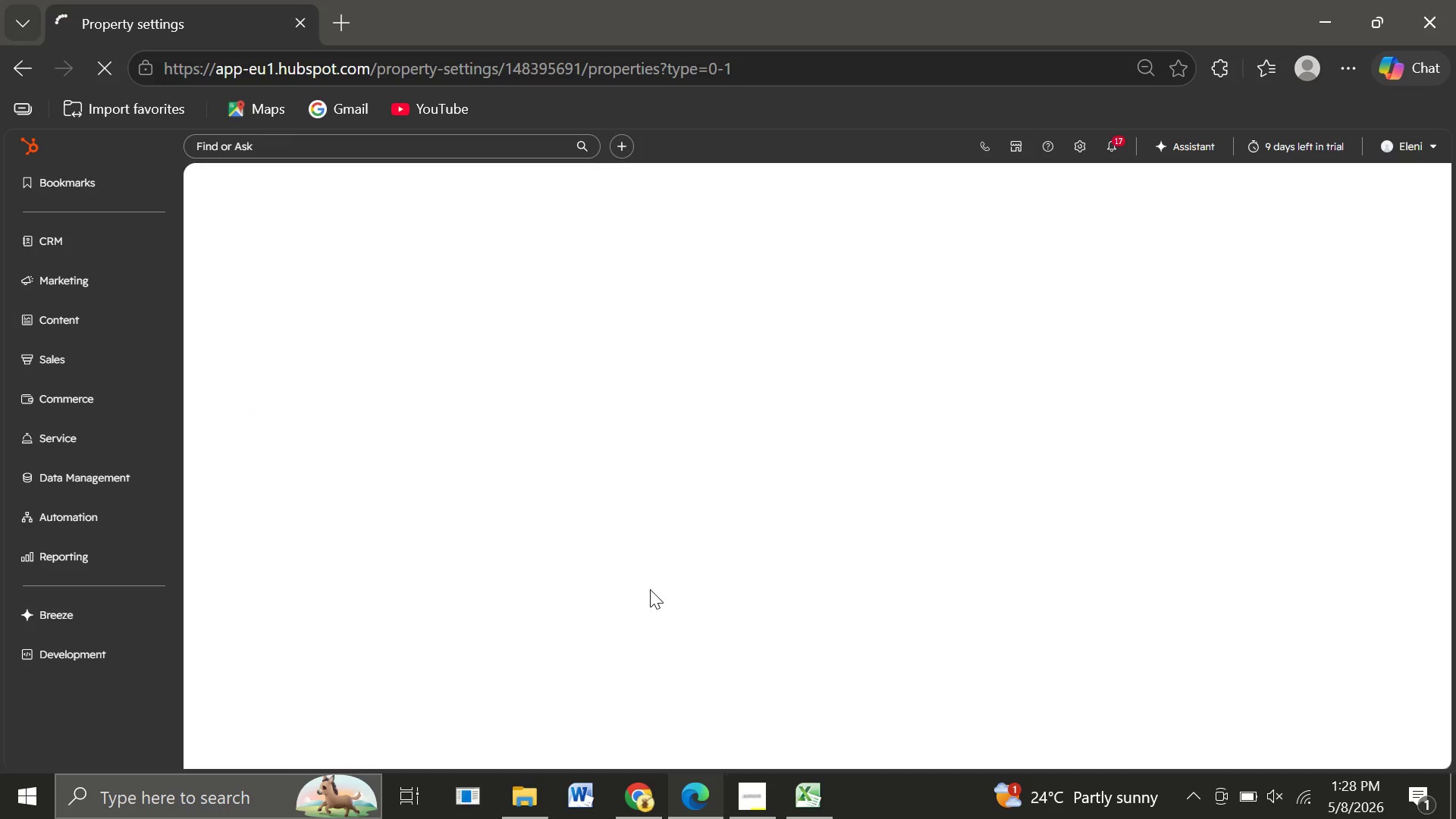 
left_click([847, 560])
 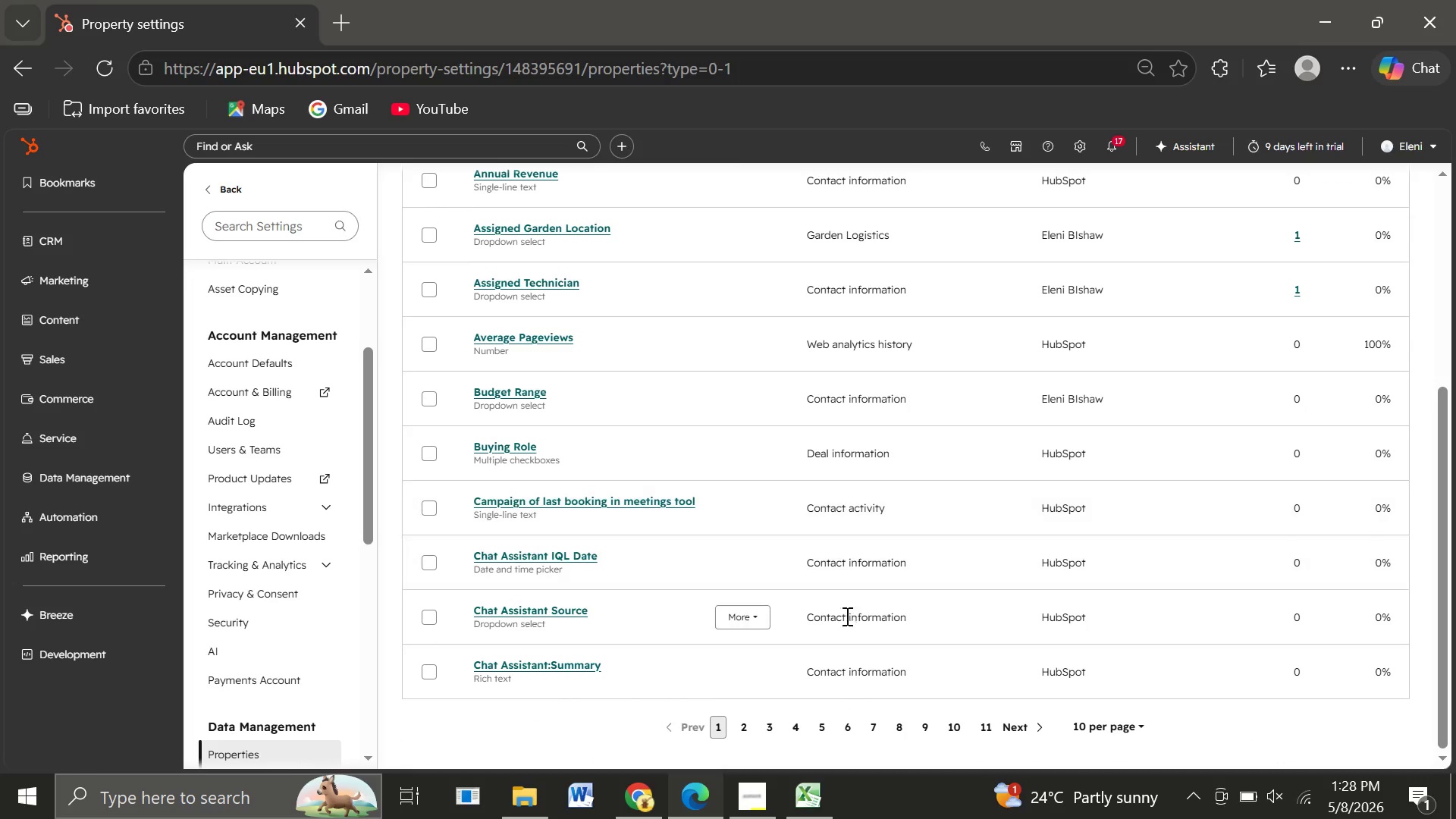 
wait(12.94)
 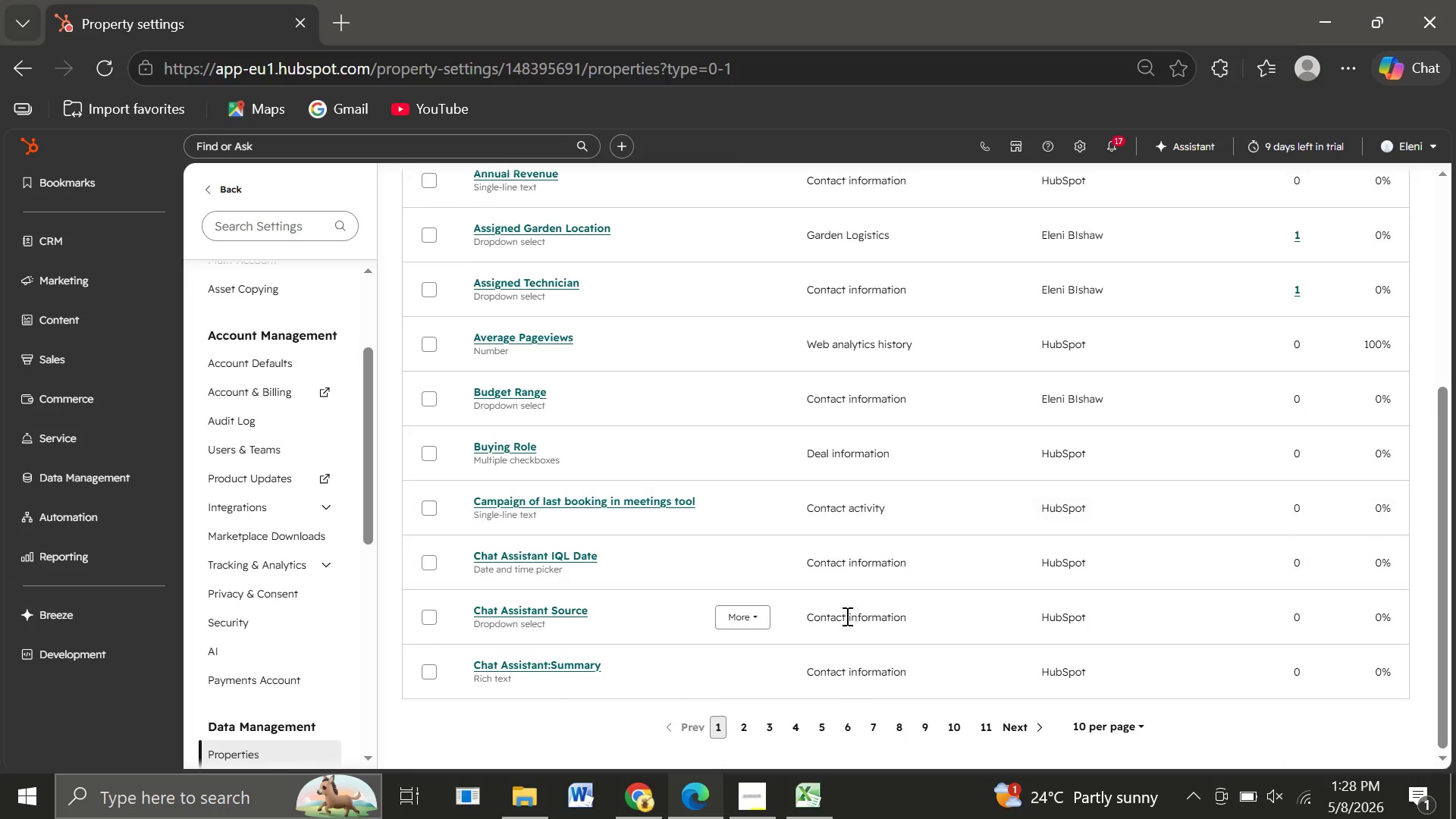 
left_click([745, 718])
 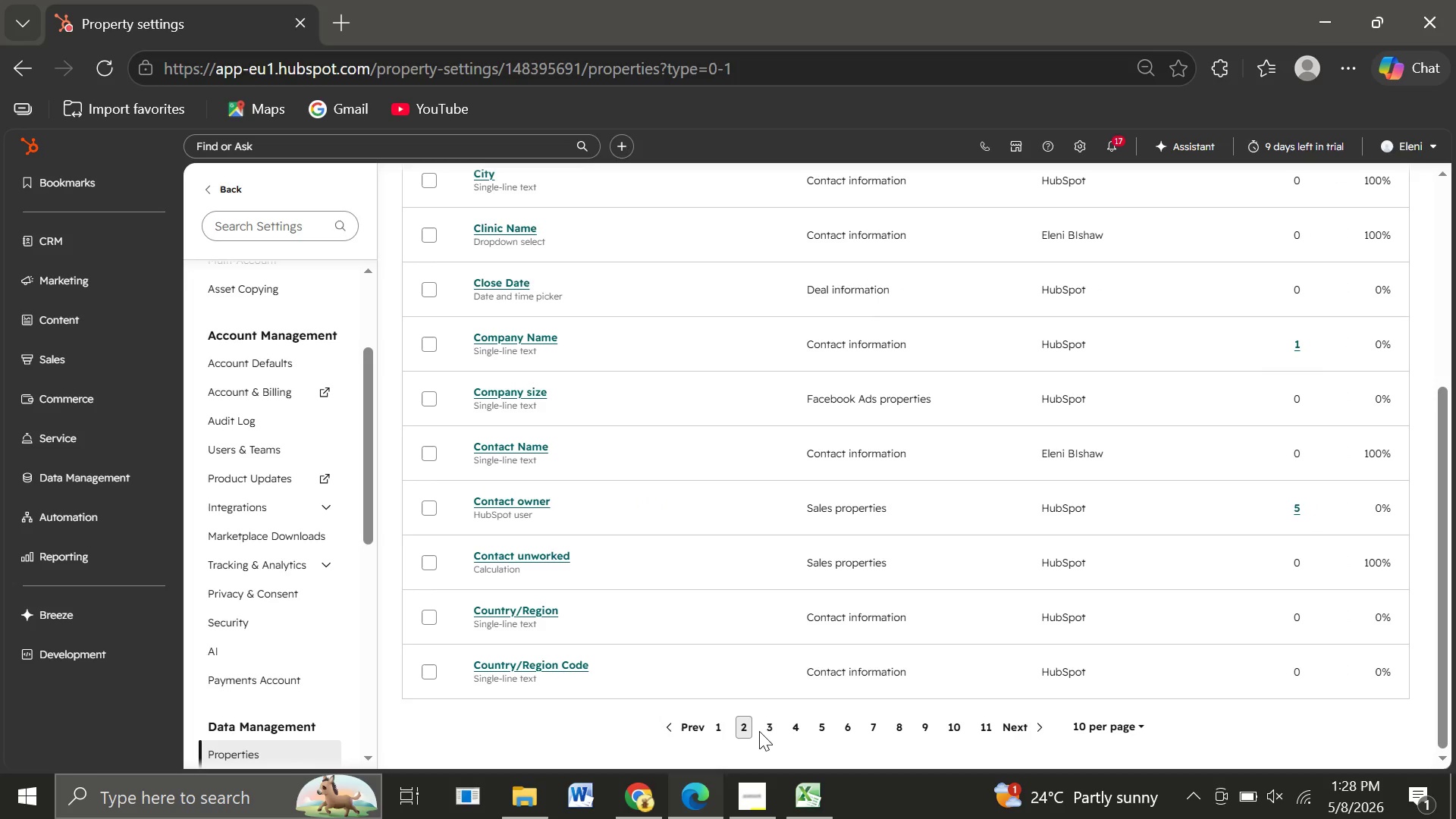 
left_click([772, 720])
 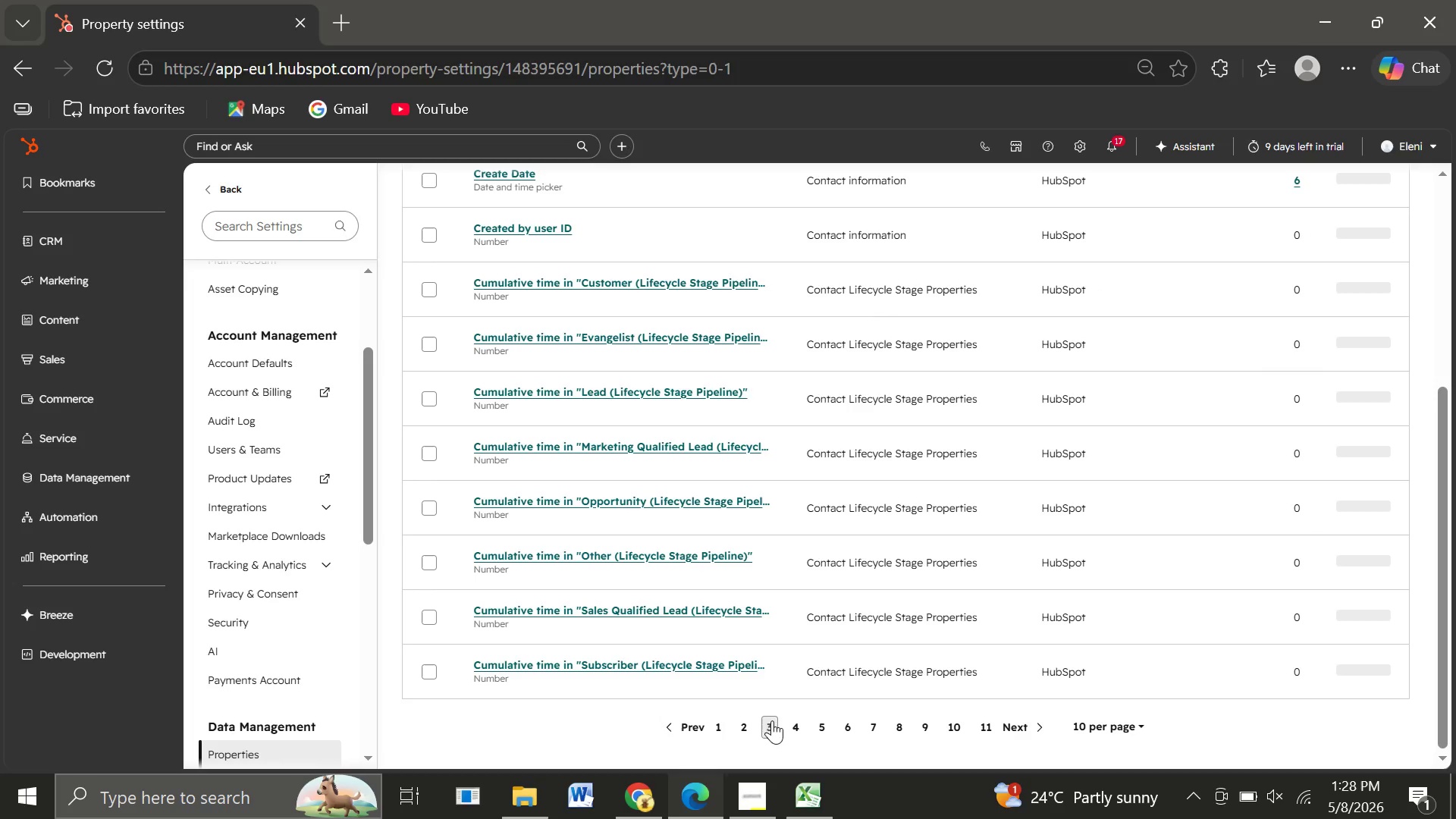 
left_click([772, 720])
 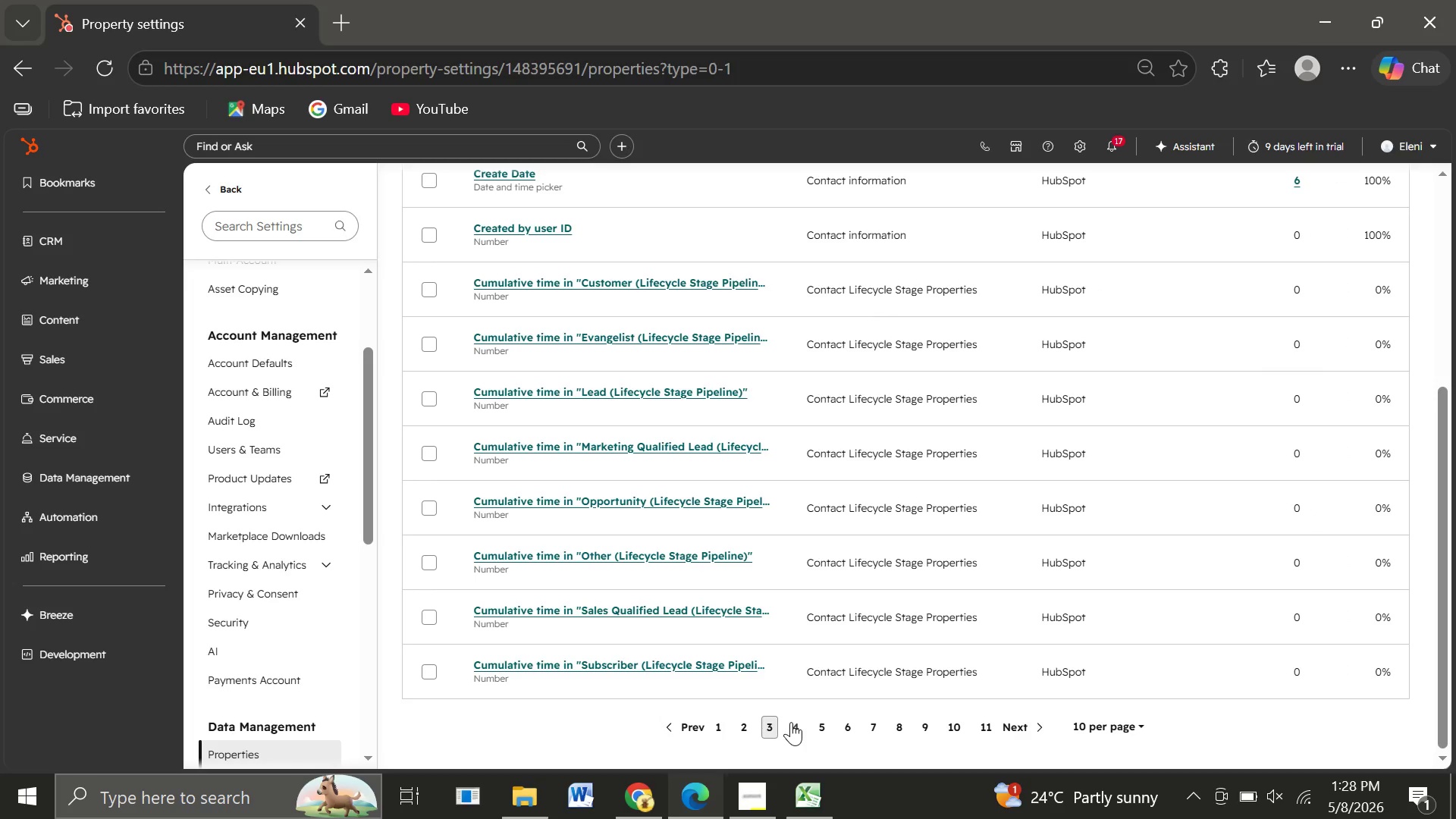 
left_click([791, 722])
 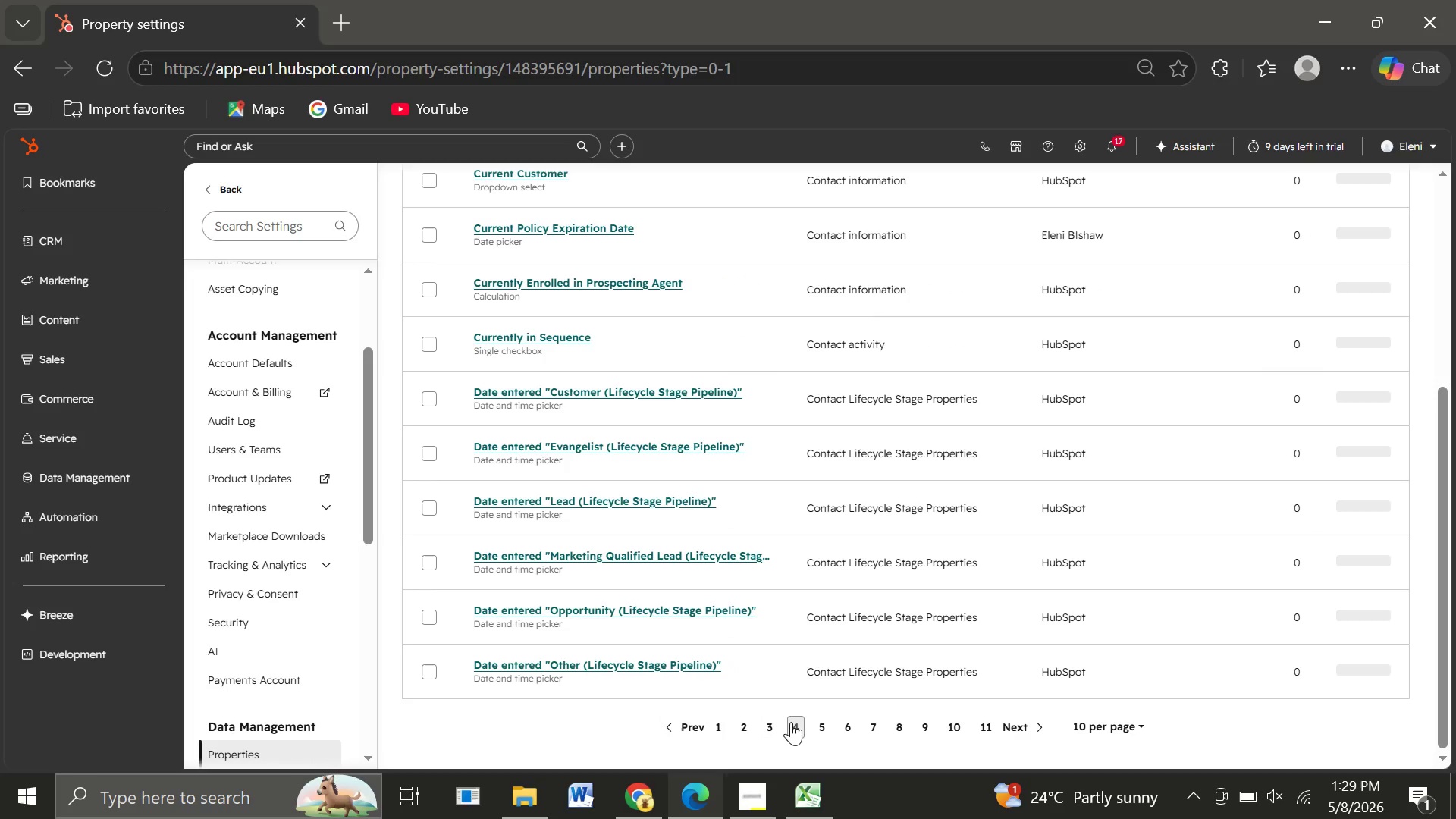 
left_click([791, 722])
 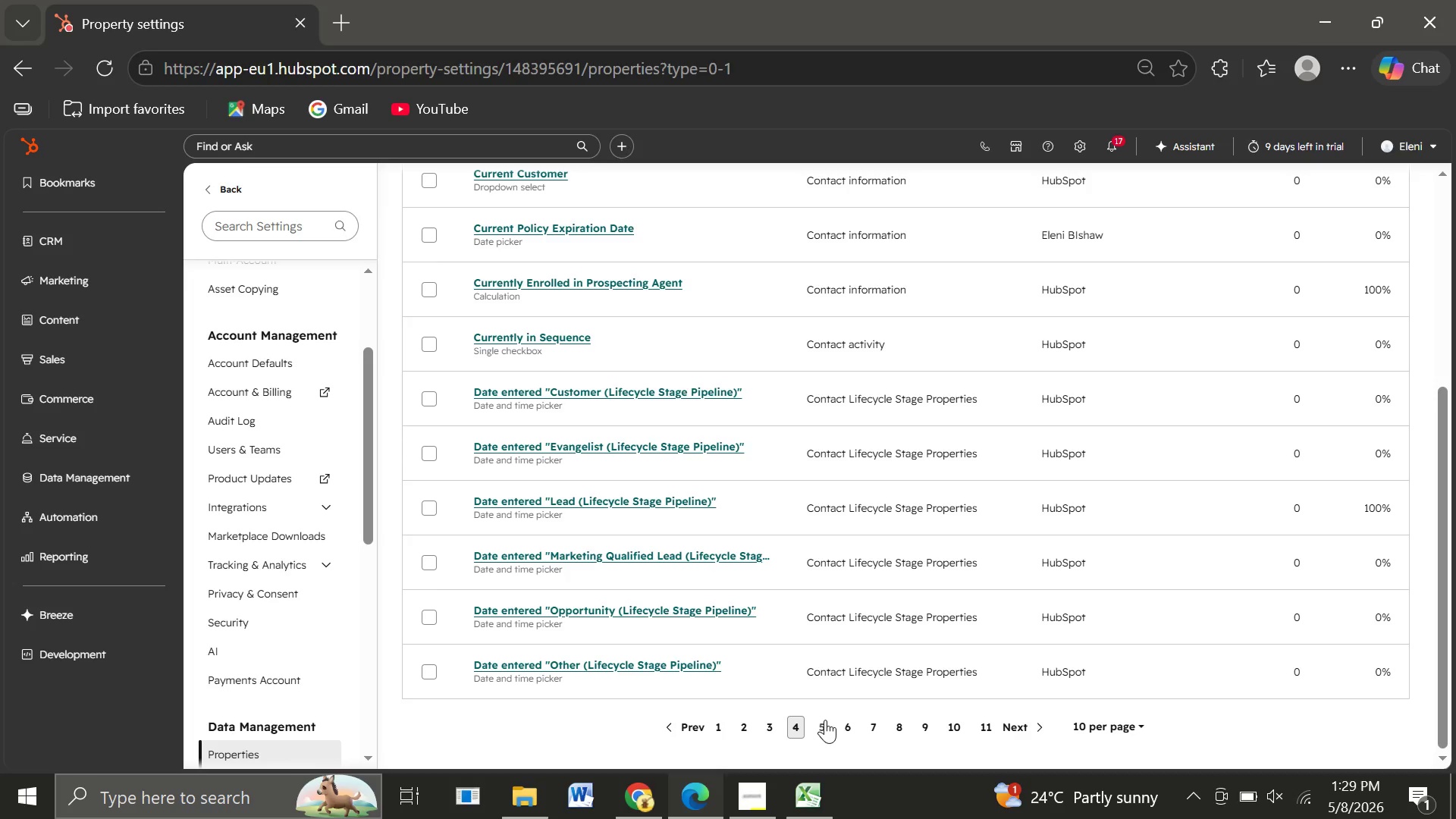 
wait(5.77)
 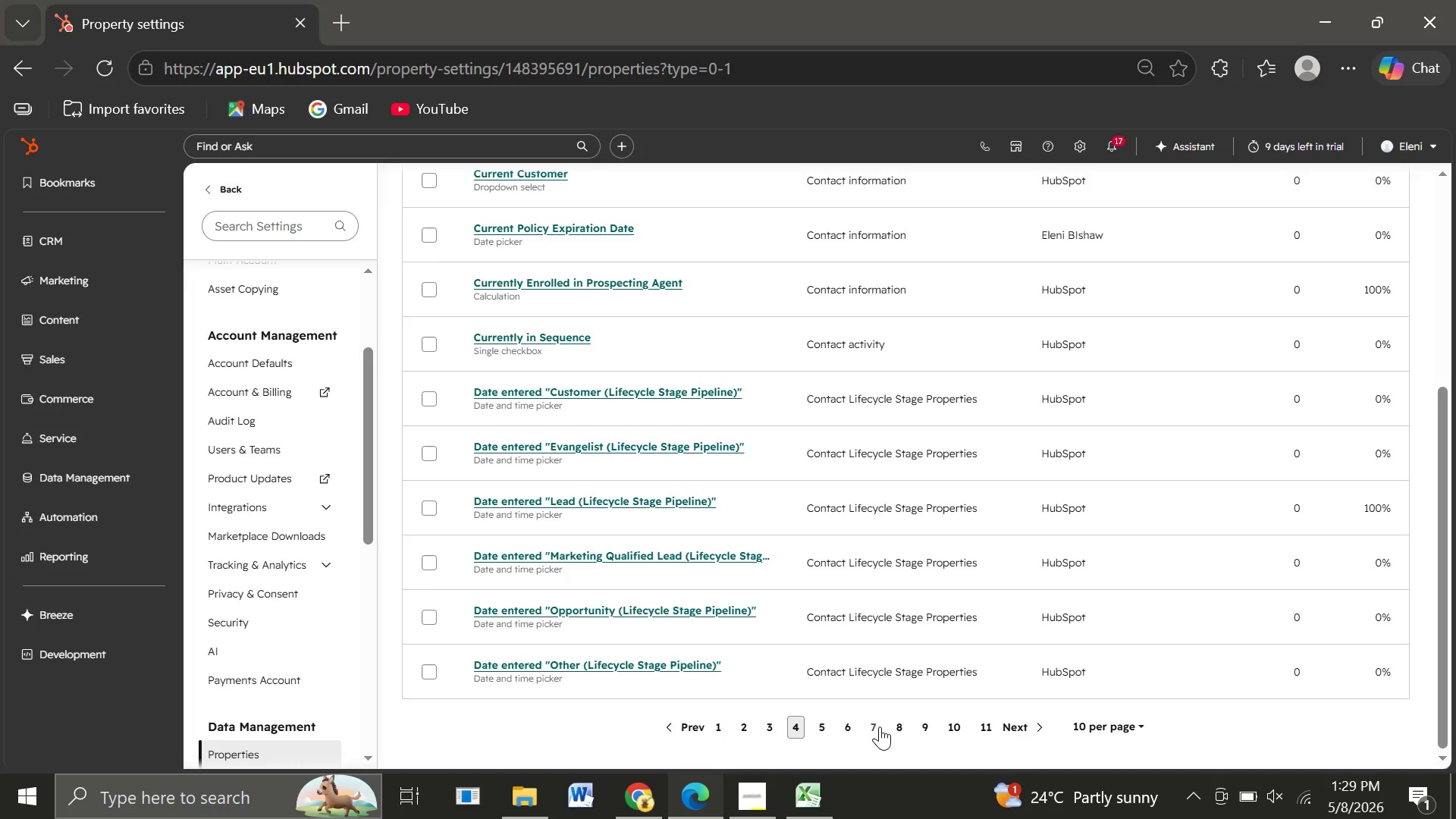 
double_click([825, 720])
 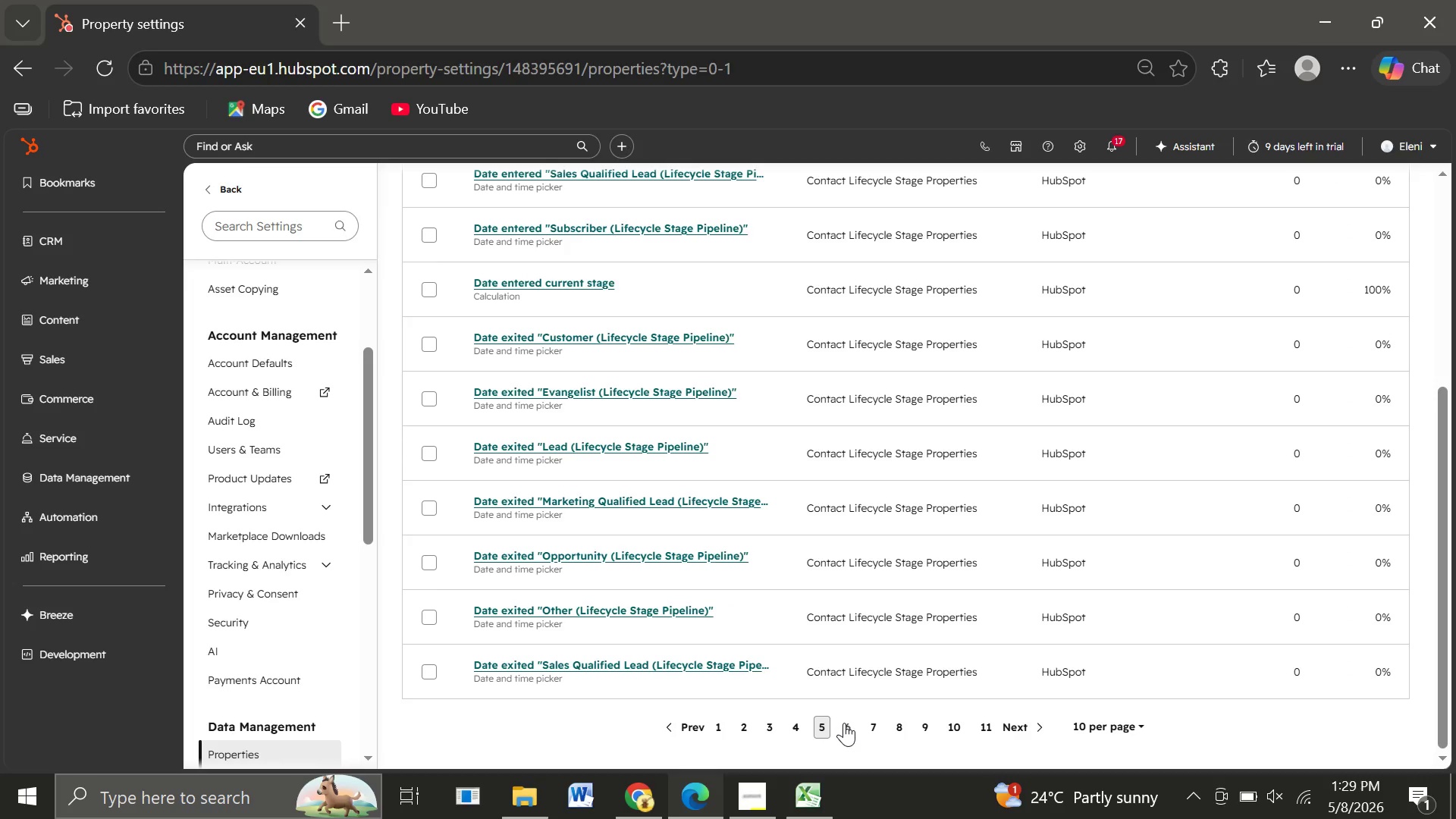 
left_click([844, 723])
 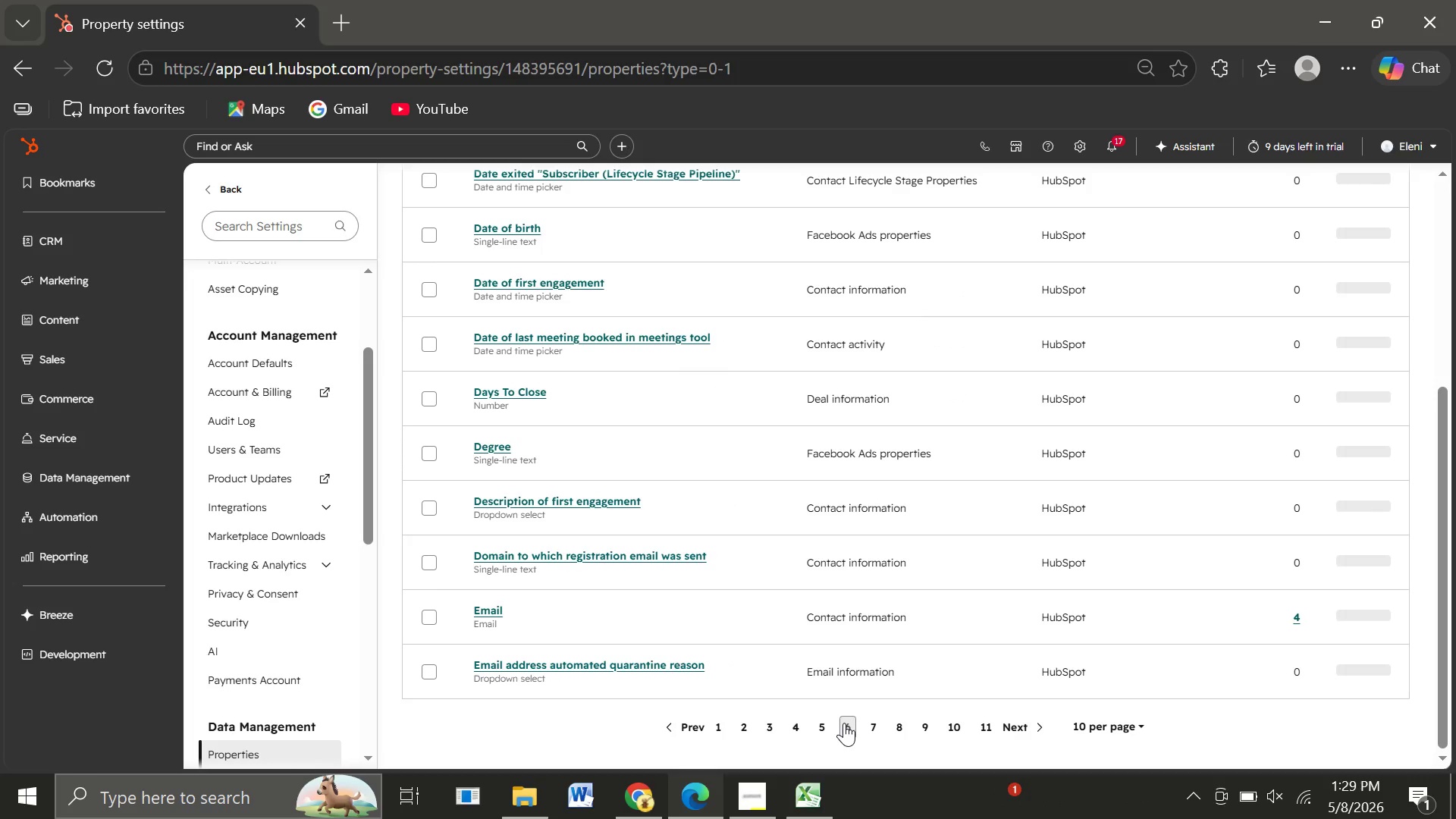 
left_click([844, 723])
 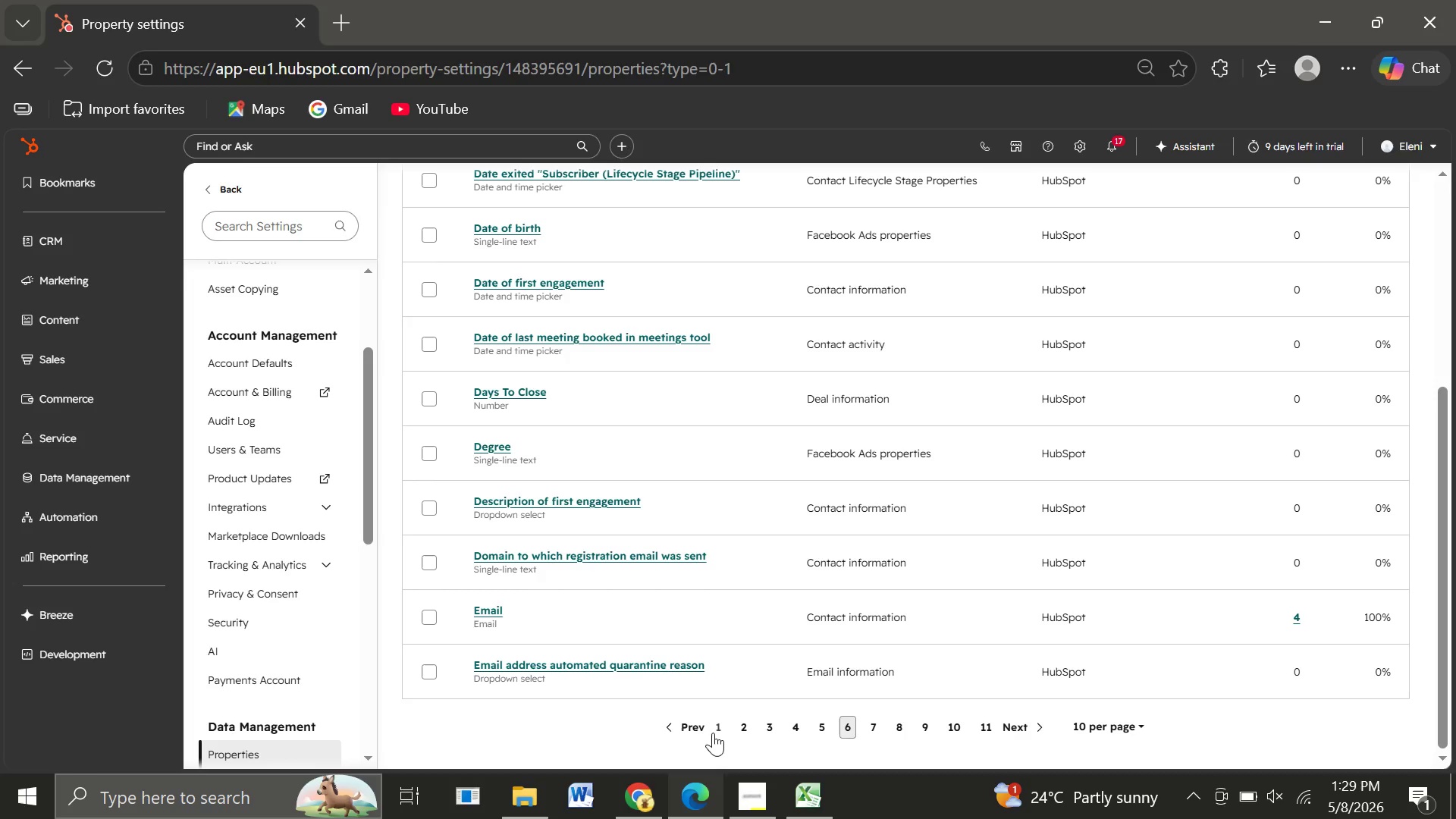 
wait(6.34)
 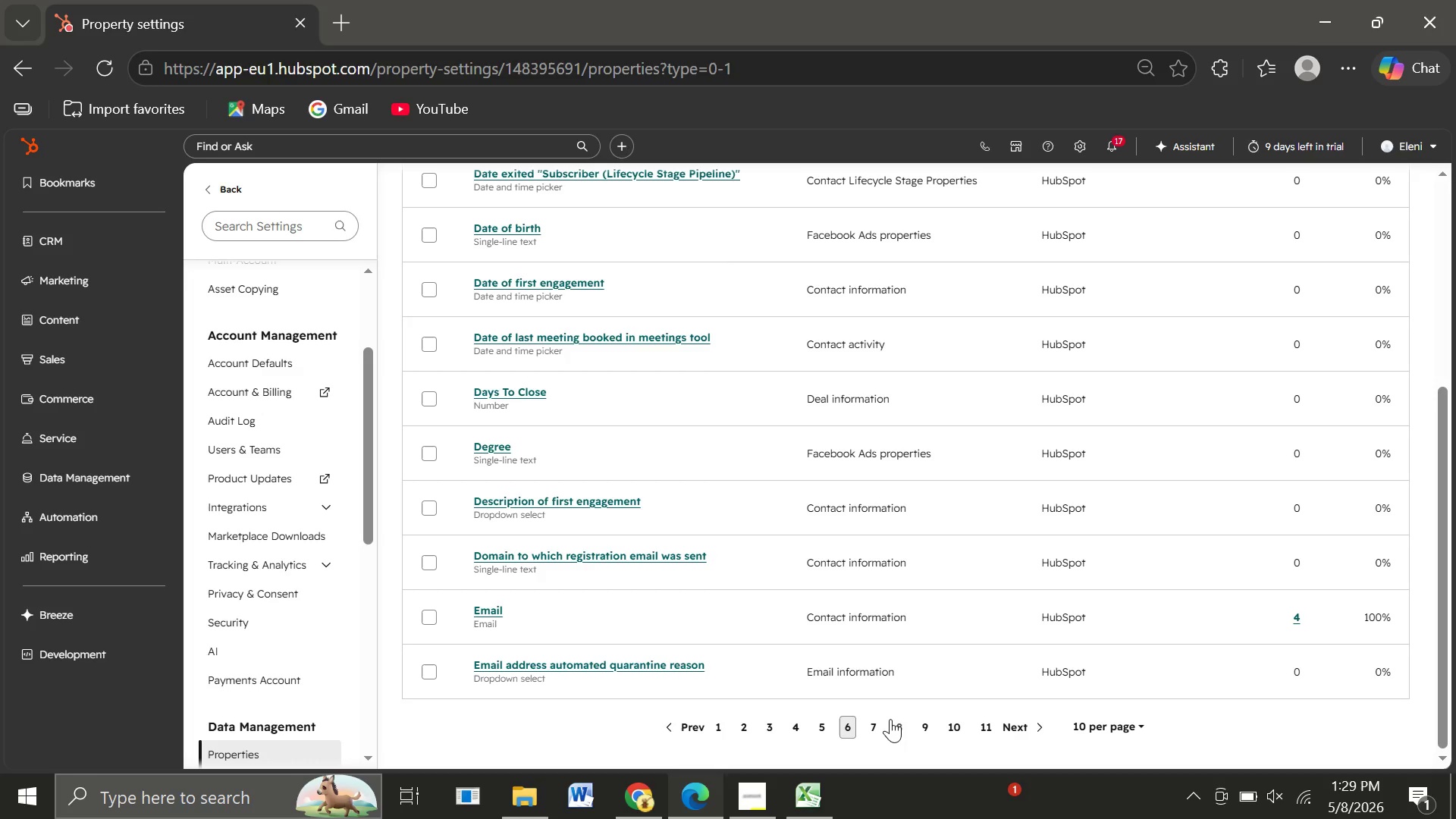 
left_click([712, 725])
 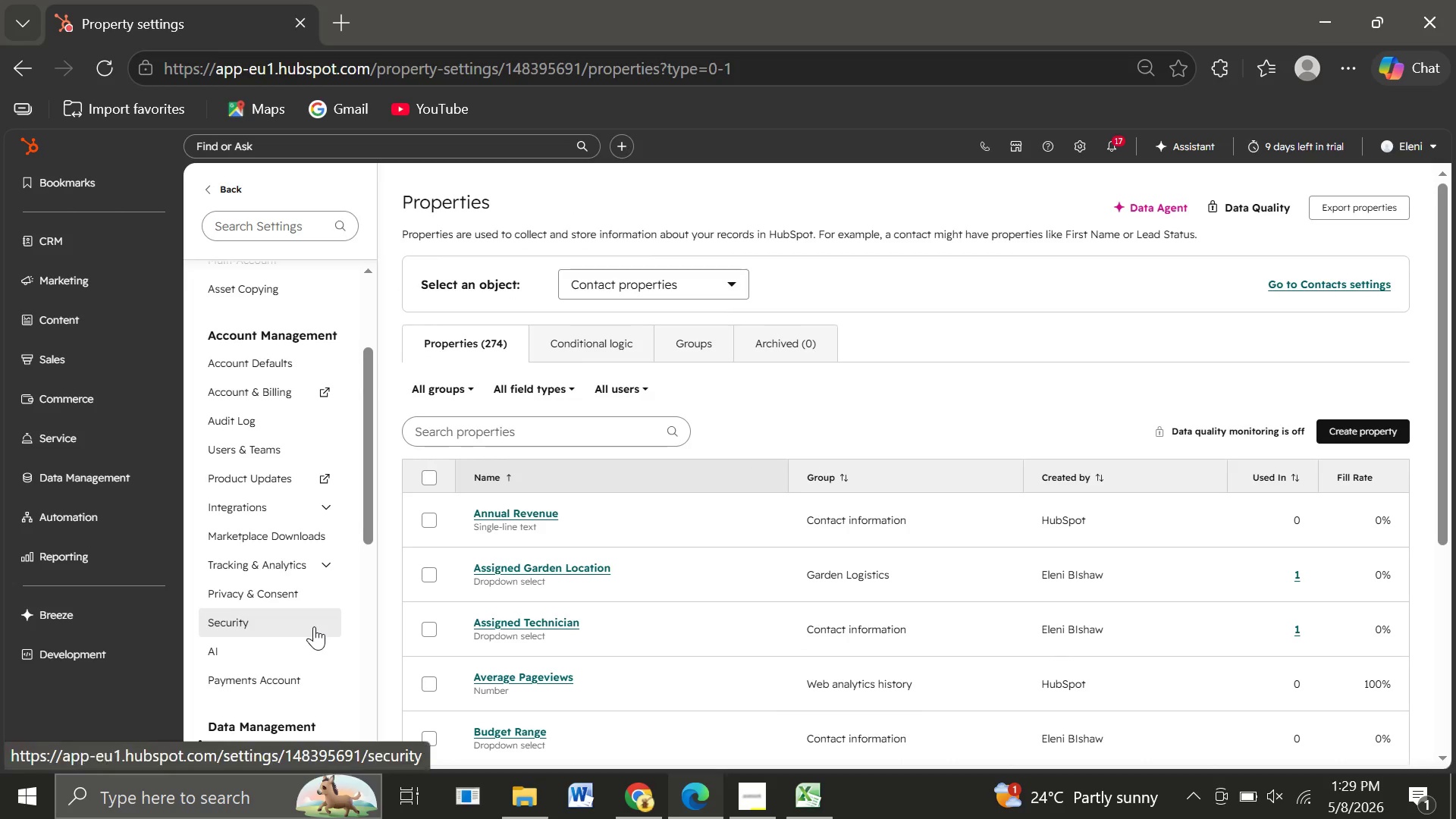 
wait(26.88)
 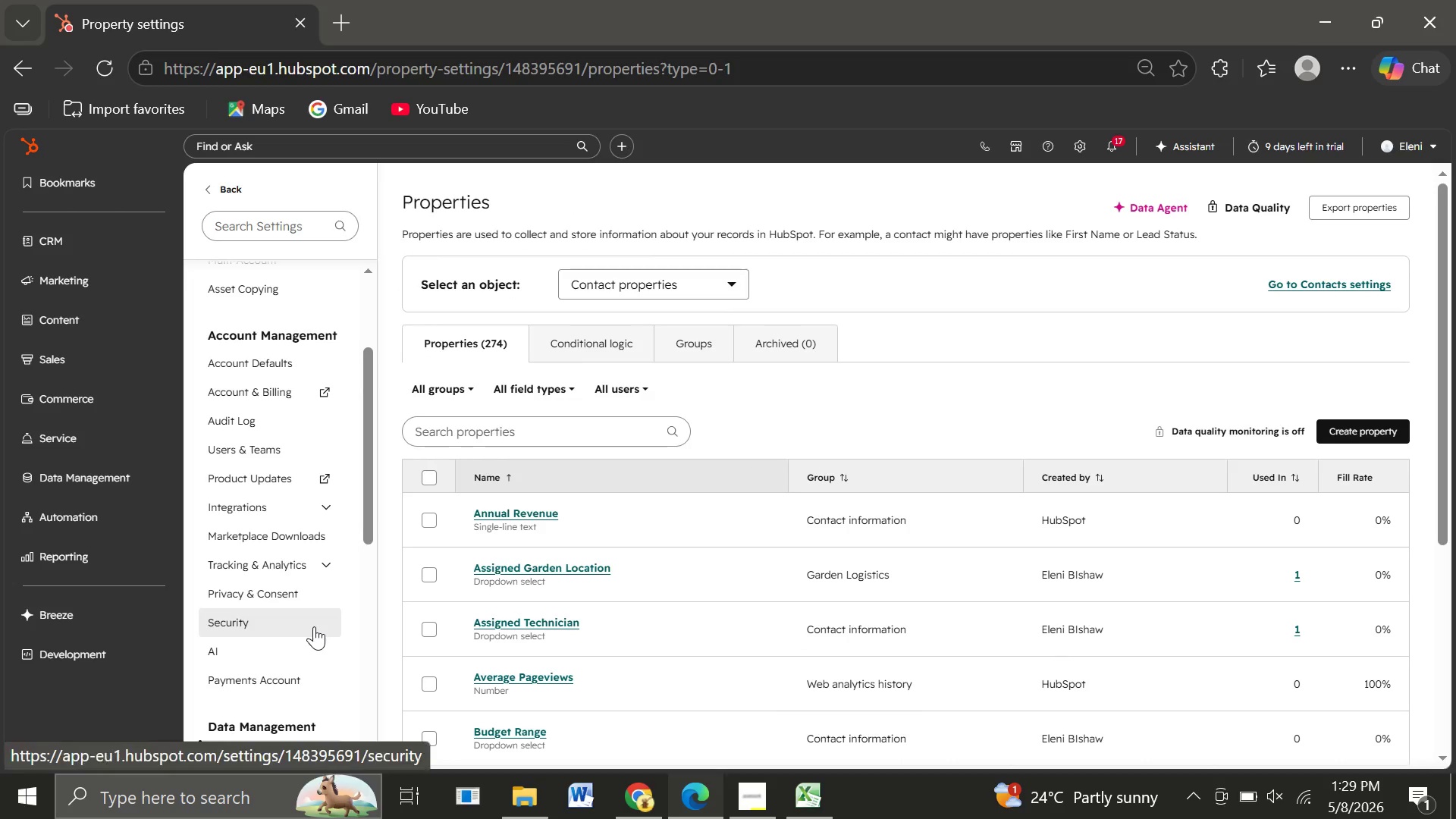 
left_click([1351, 427])
 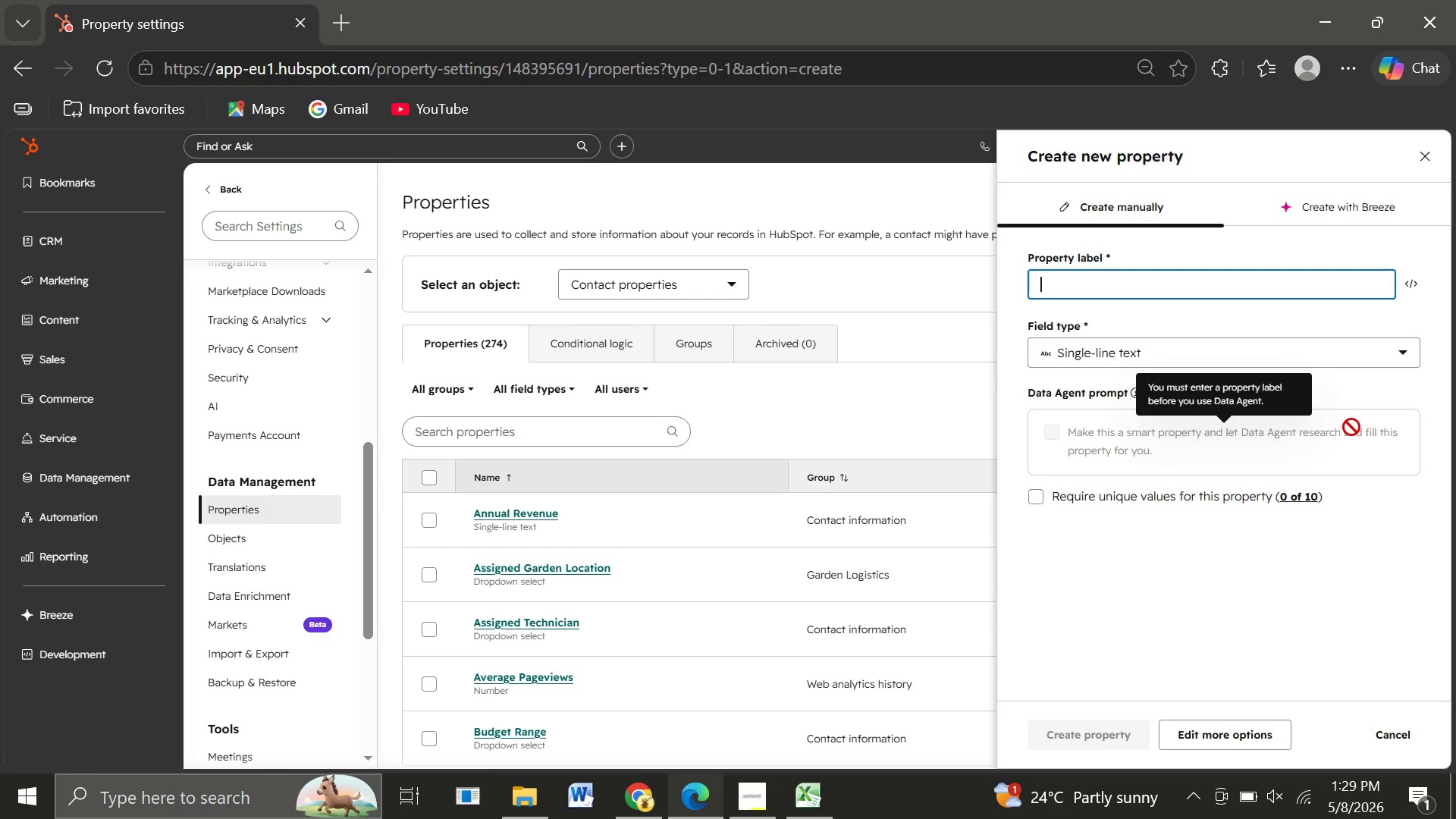 
wait(16.06)
 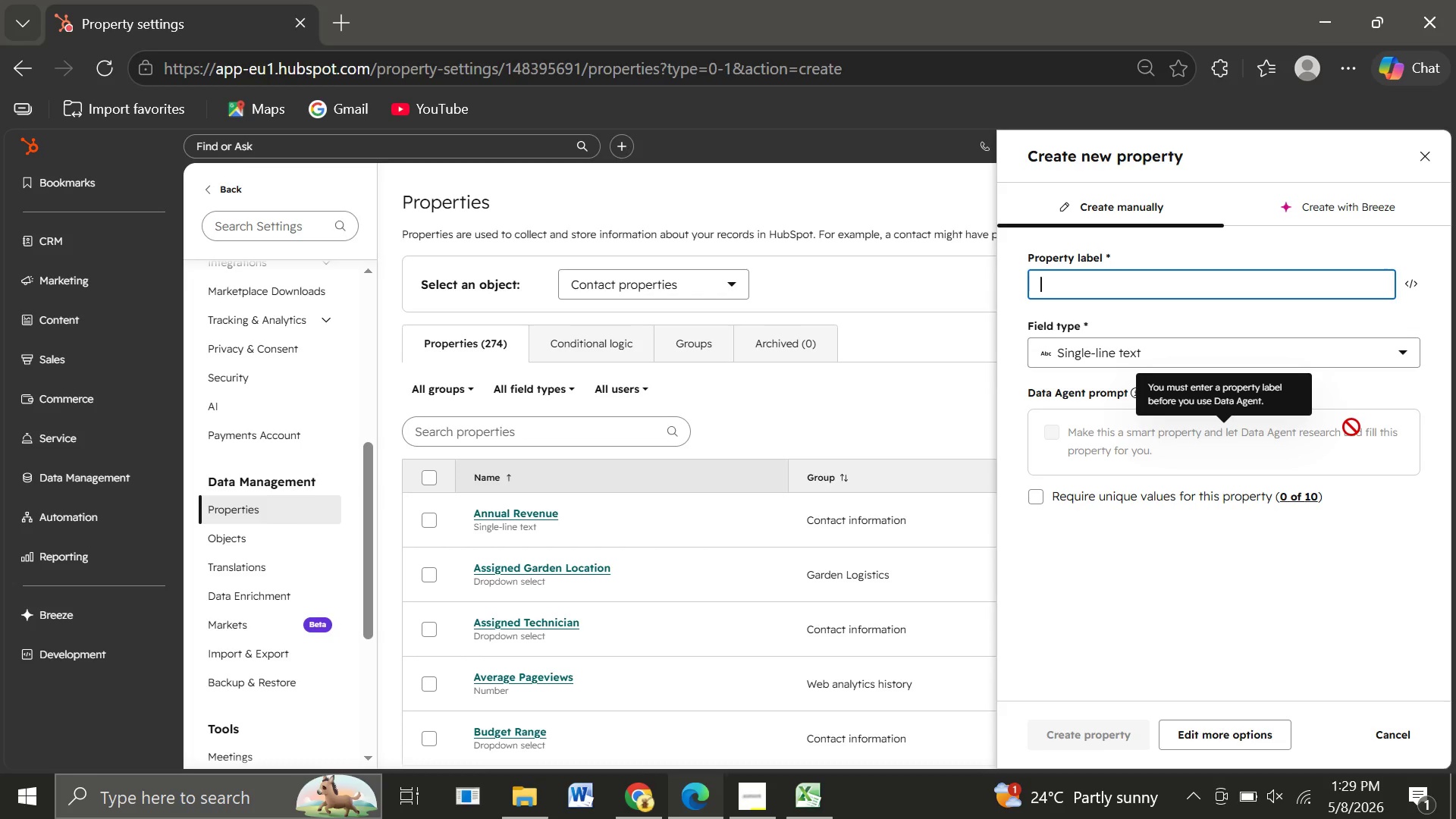 
left_click([246, 537])
 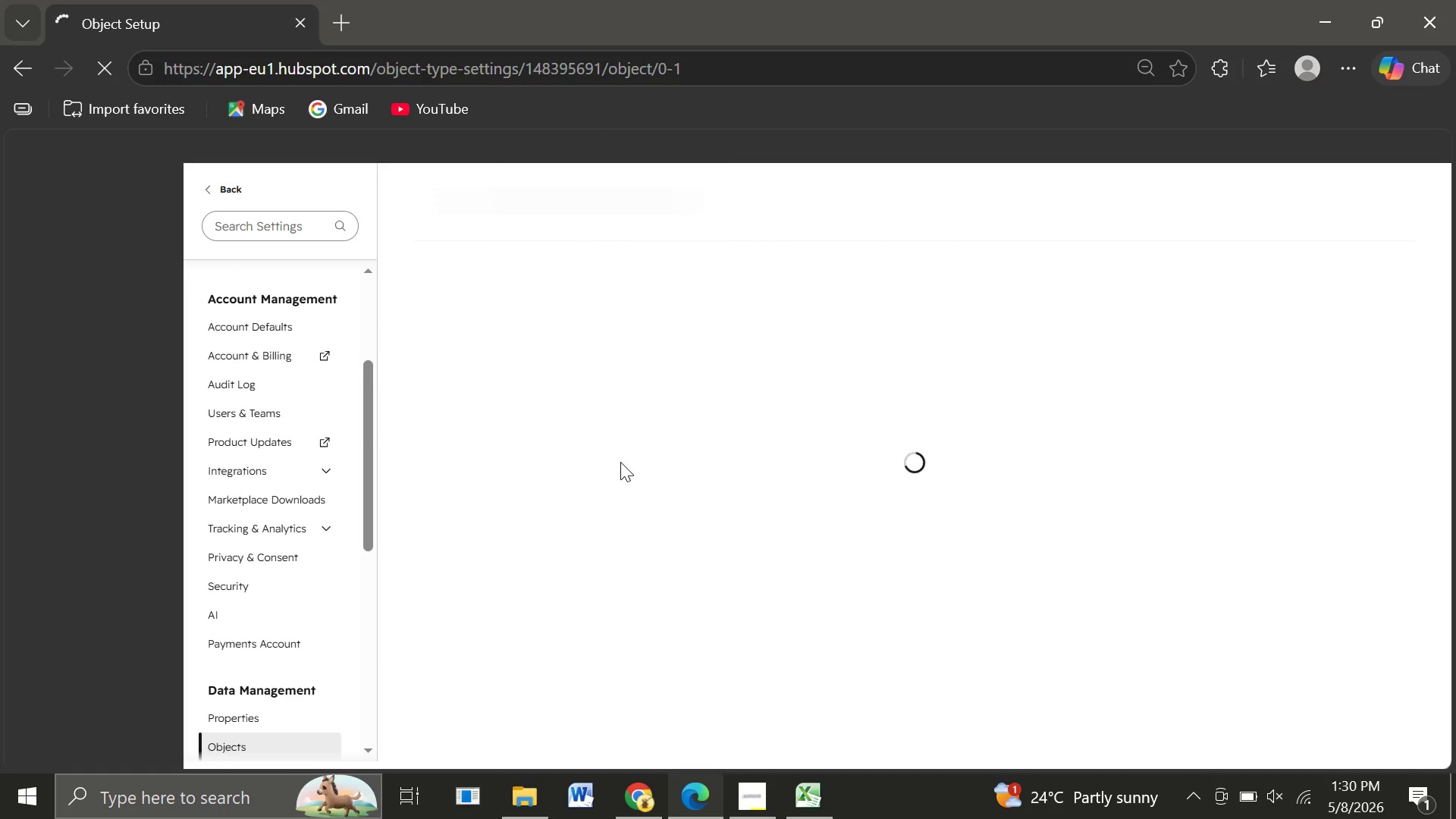 
mouse_move([761, 322])
 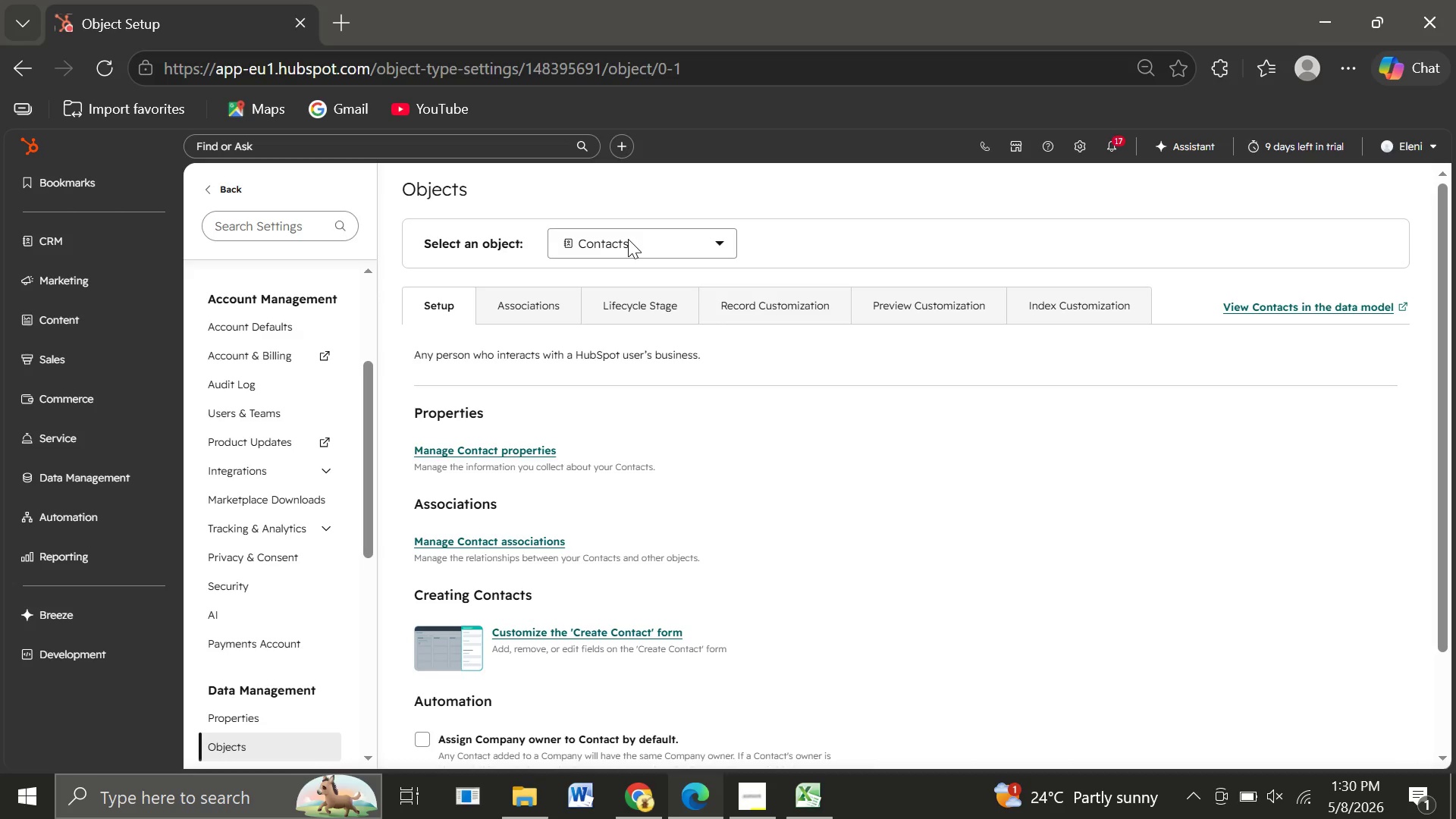 
left_click([628, 239])
 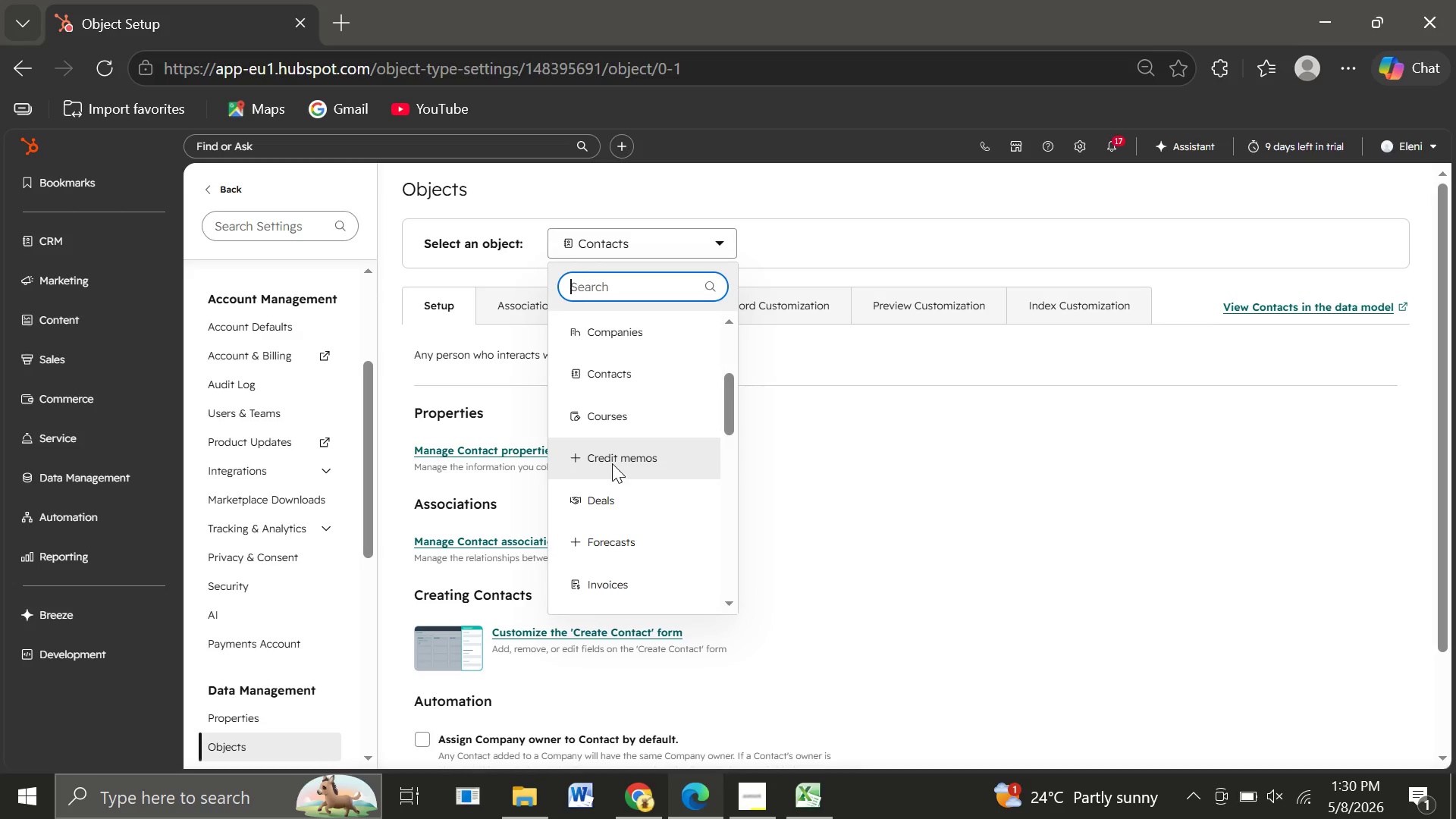 
left_click([610, 494])
 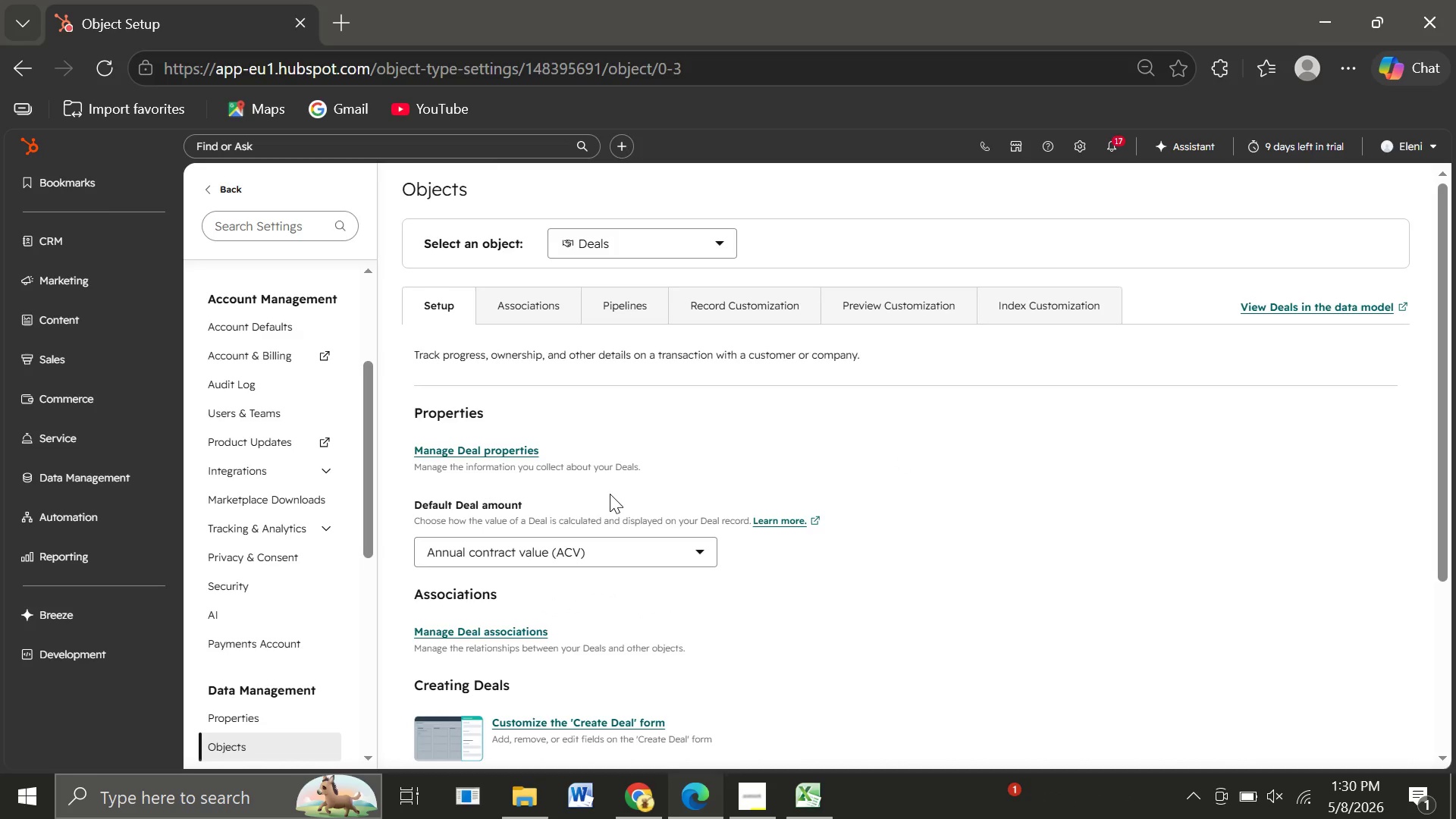 
wait(11.59)
 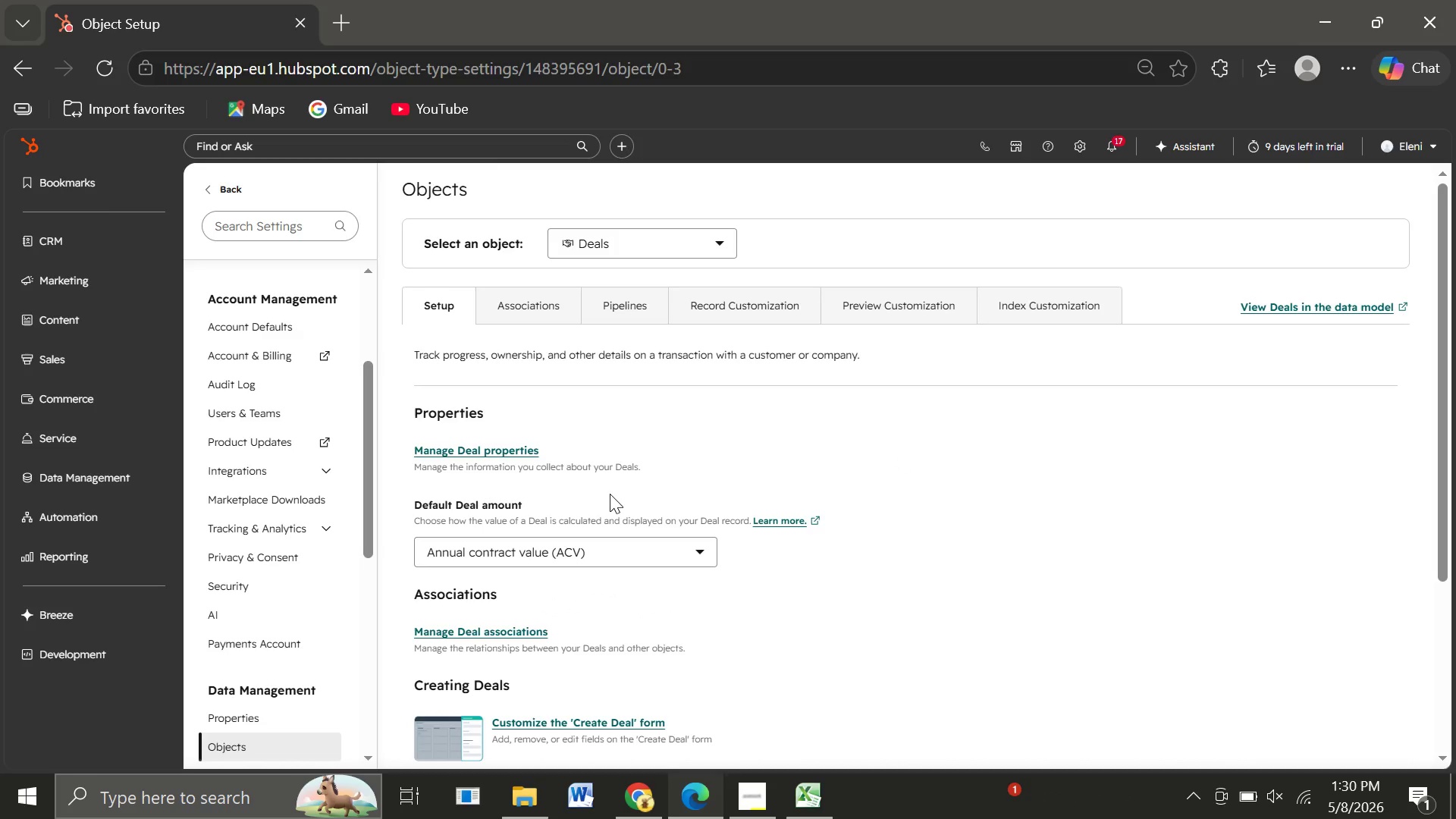 
left_click([622, 315])
 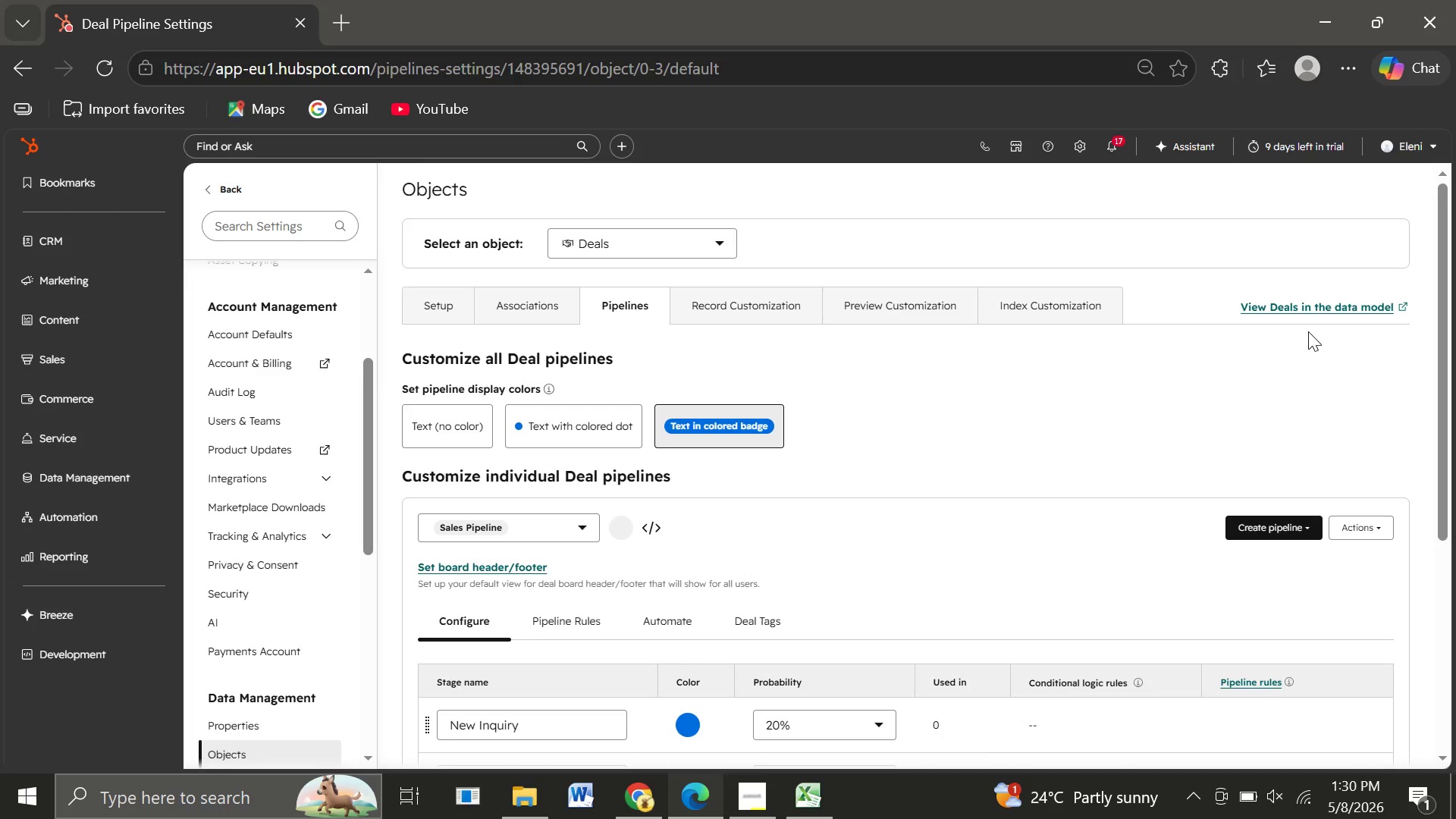 
wait(26.44)
 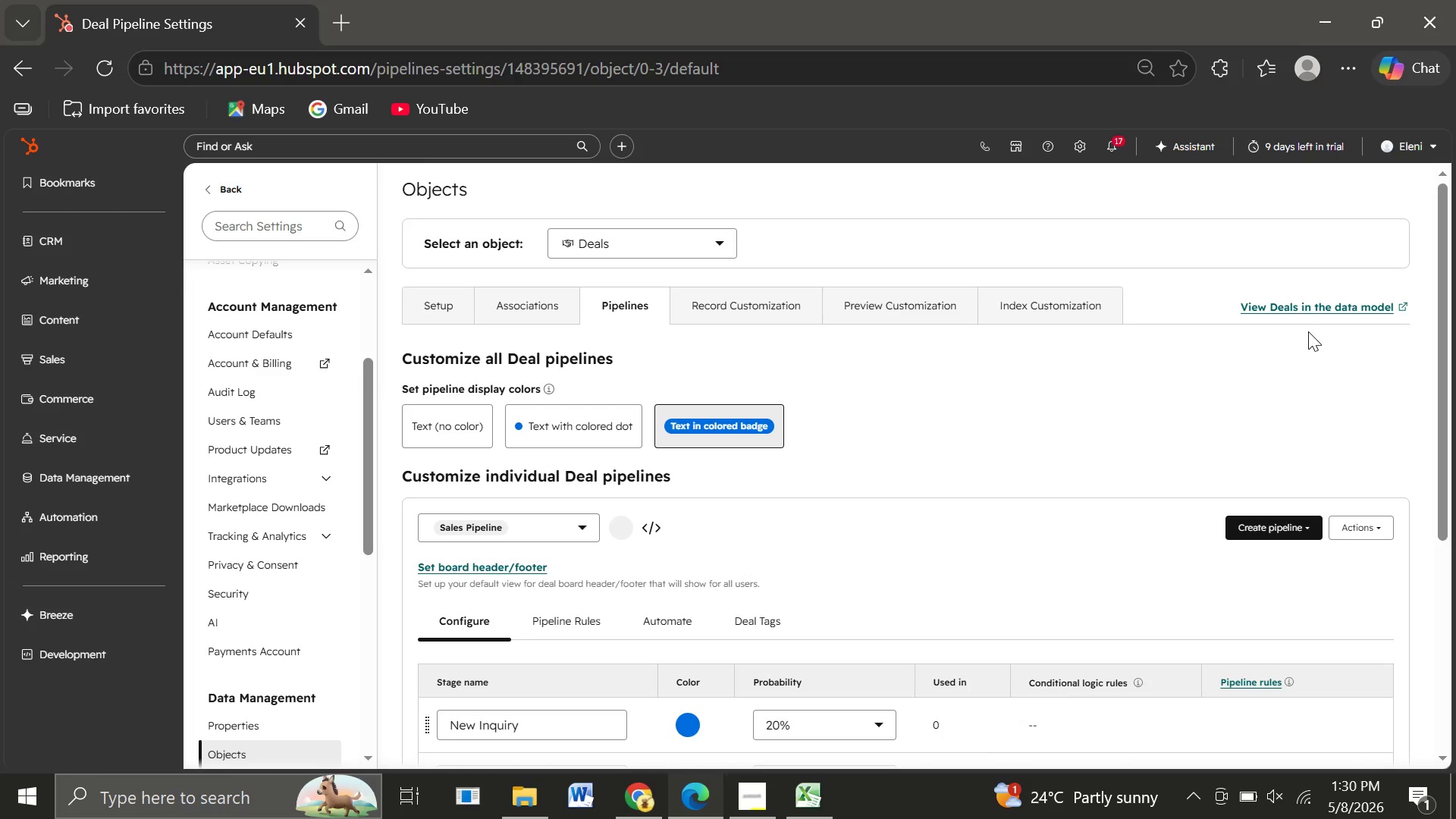 
left_click([1260, 520])
 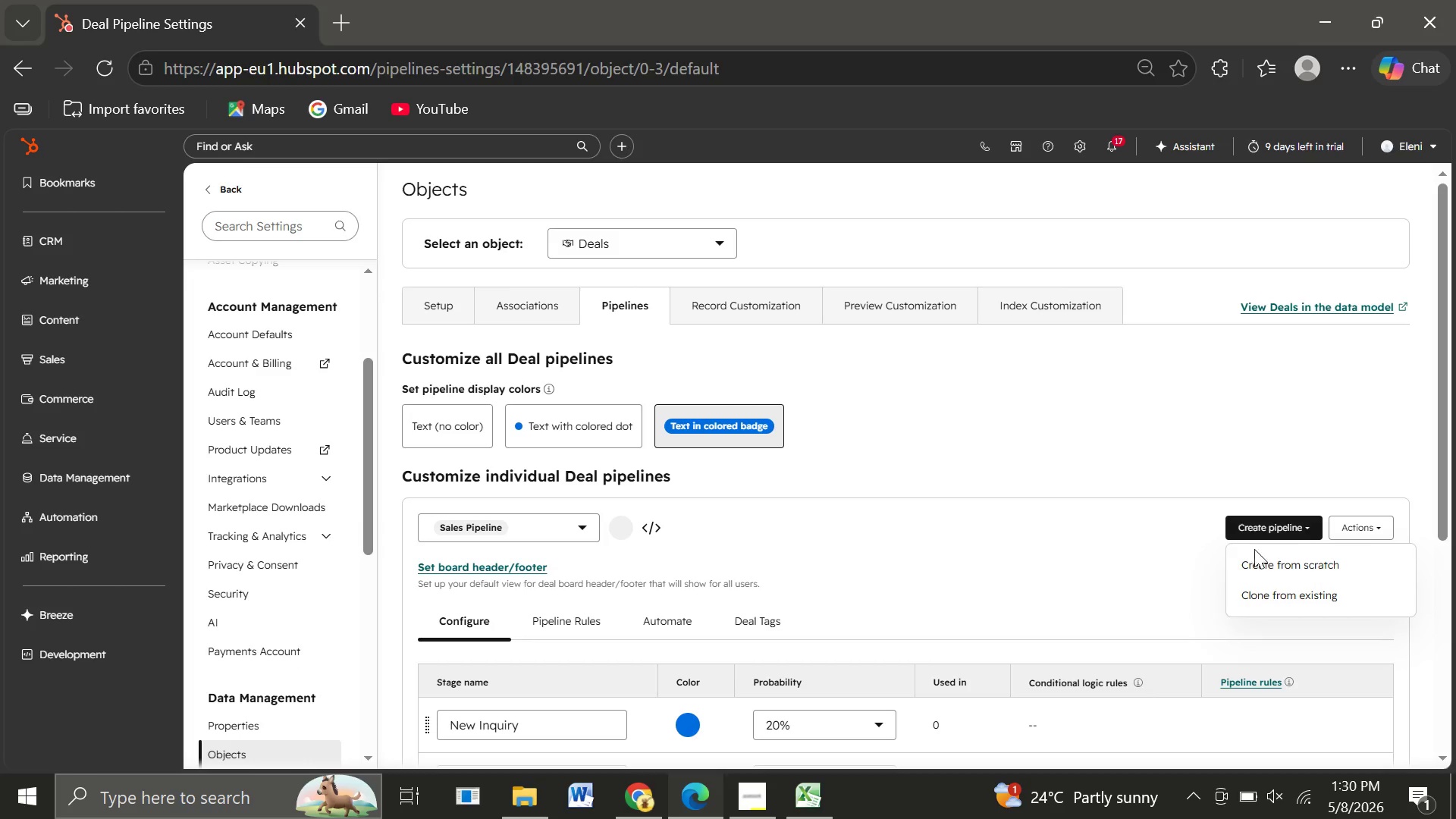 
left_click([1269, 554])
 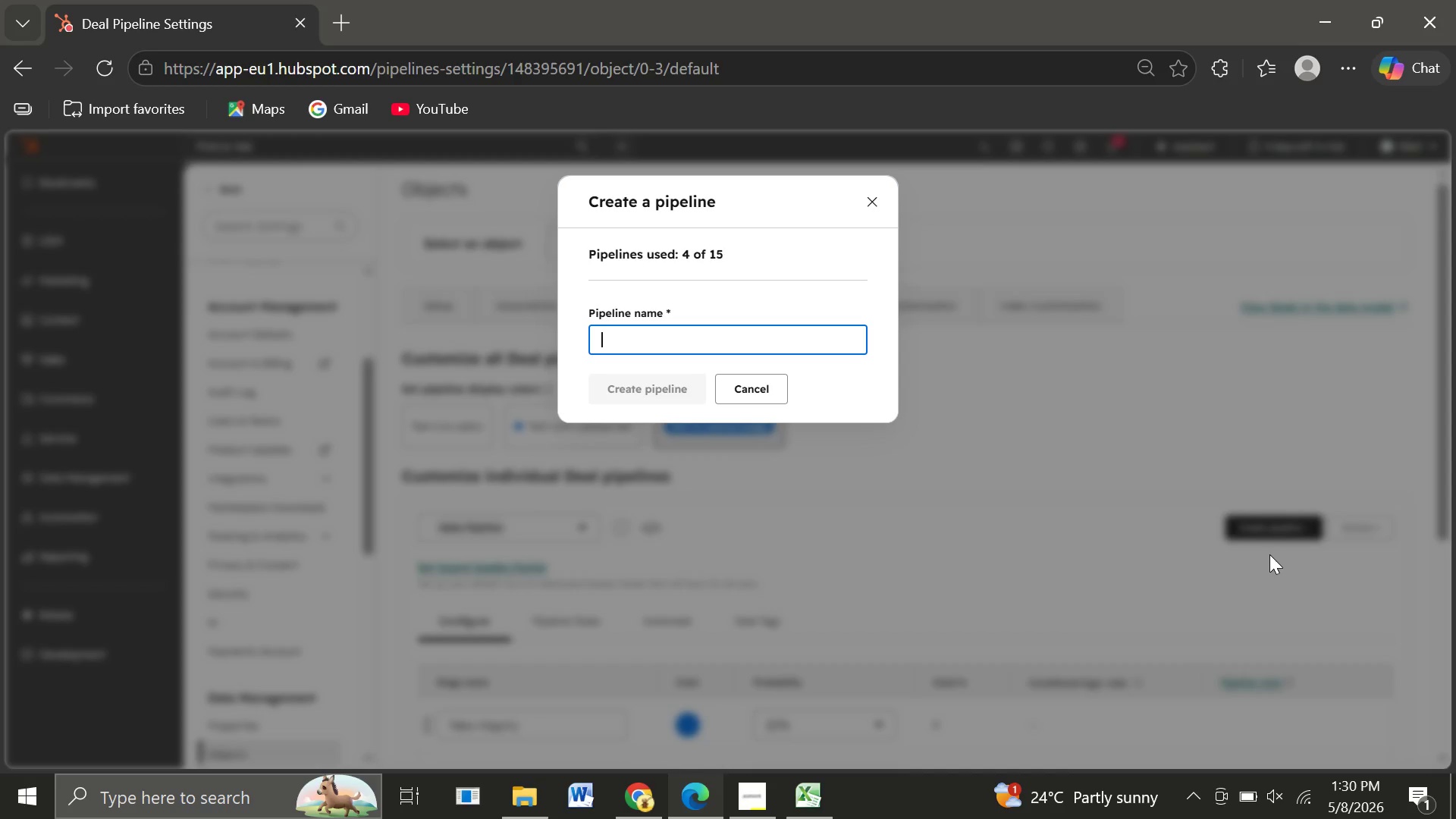 
wait(5.31)
 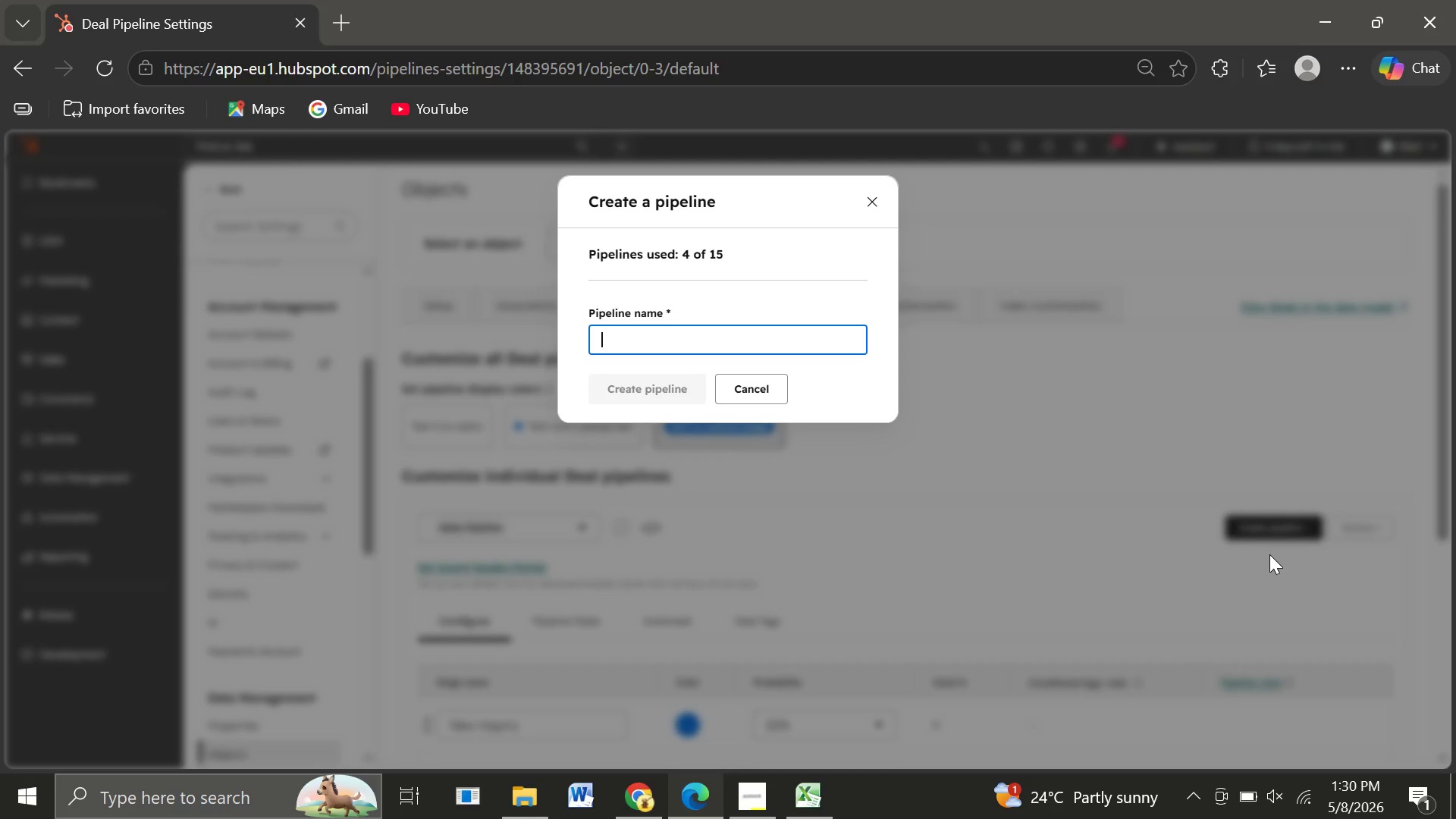 
type(Professional )
 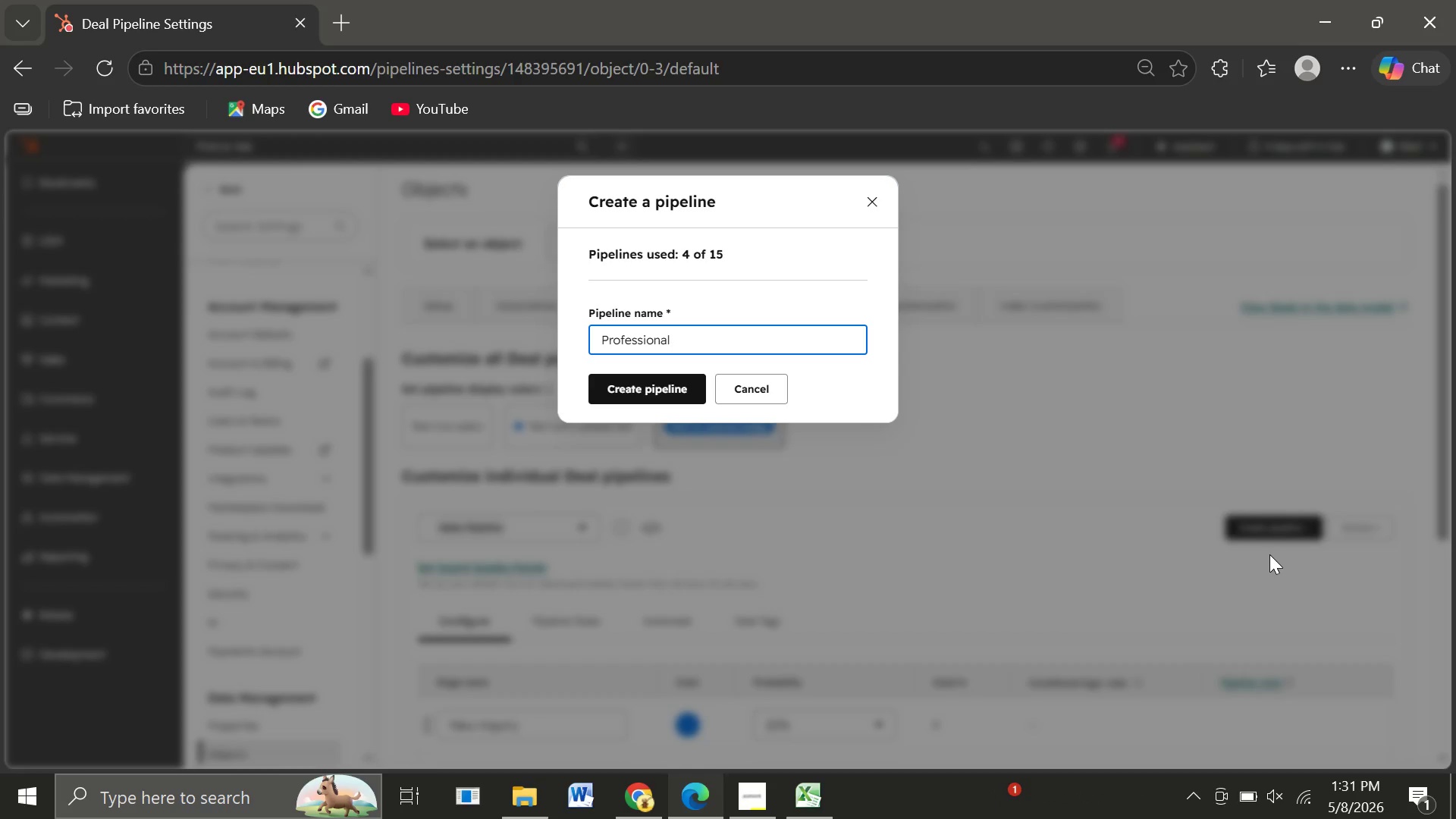 
wait(20.55)
 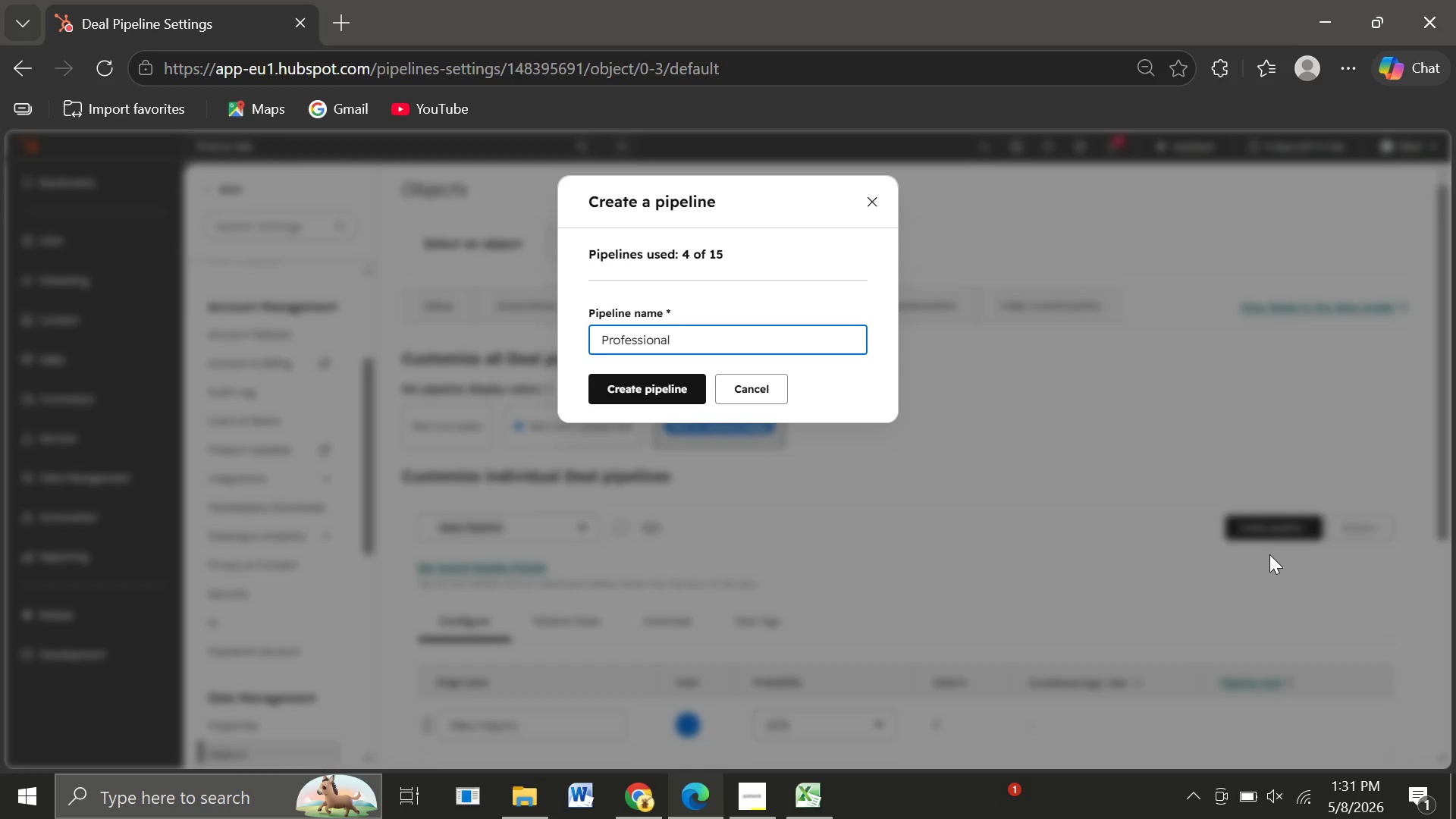 
type(Partnership)
 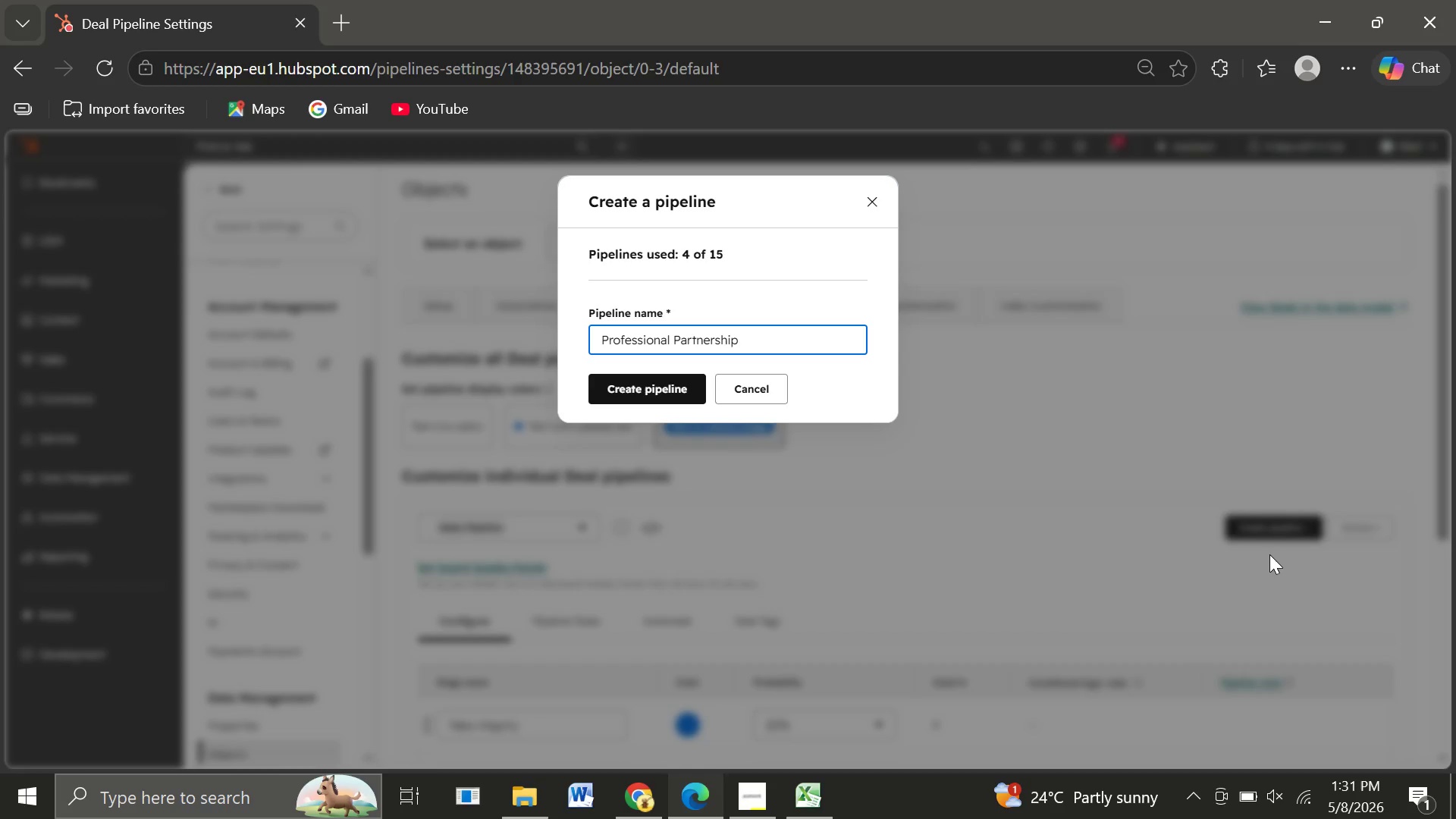 
wait(8.5)
 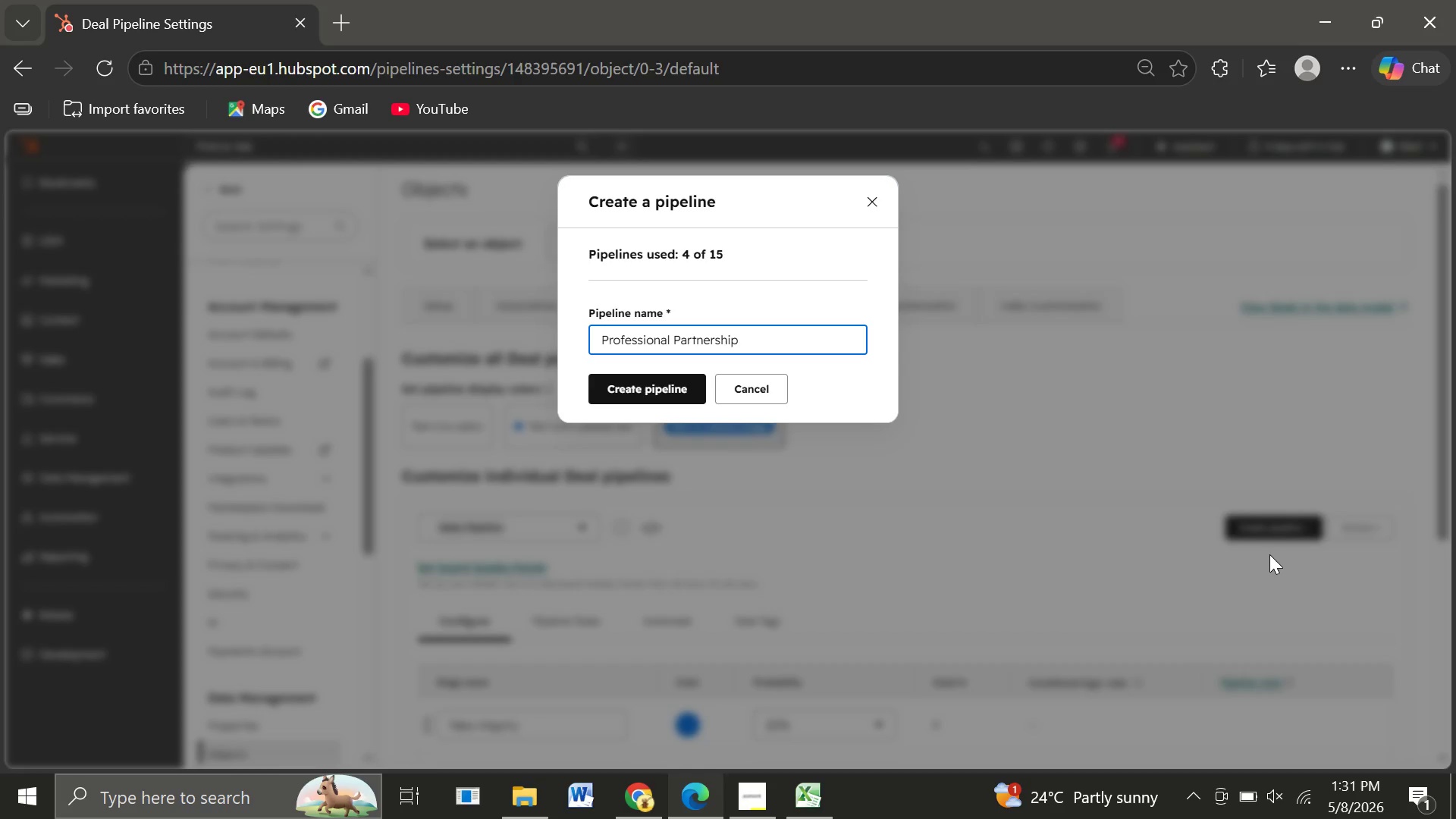 
left_click([659, 386])
 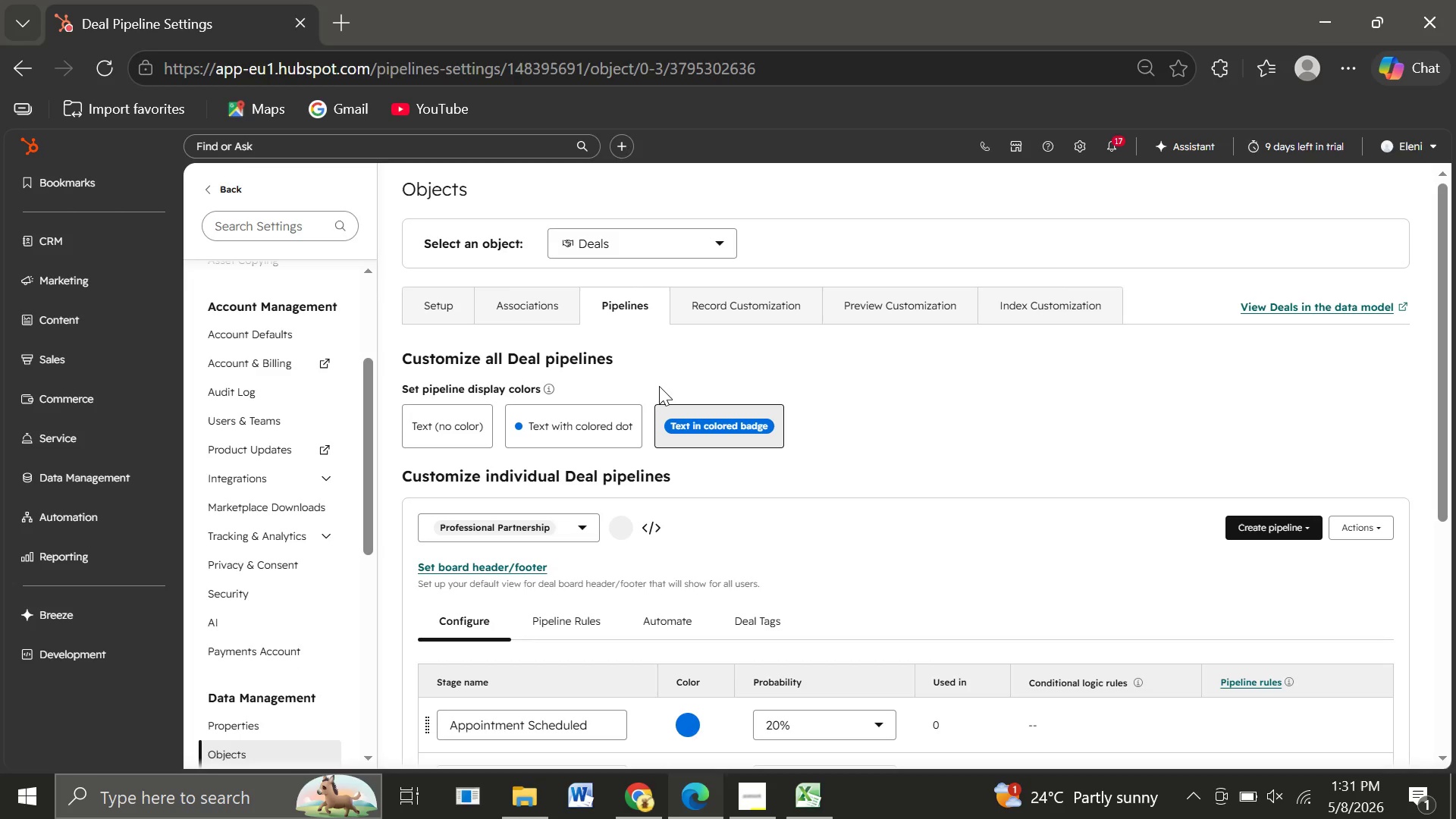 
wait(25.96)
 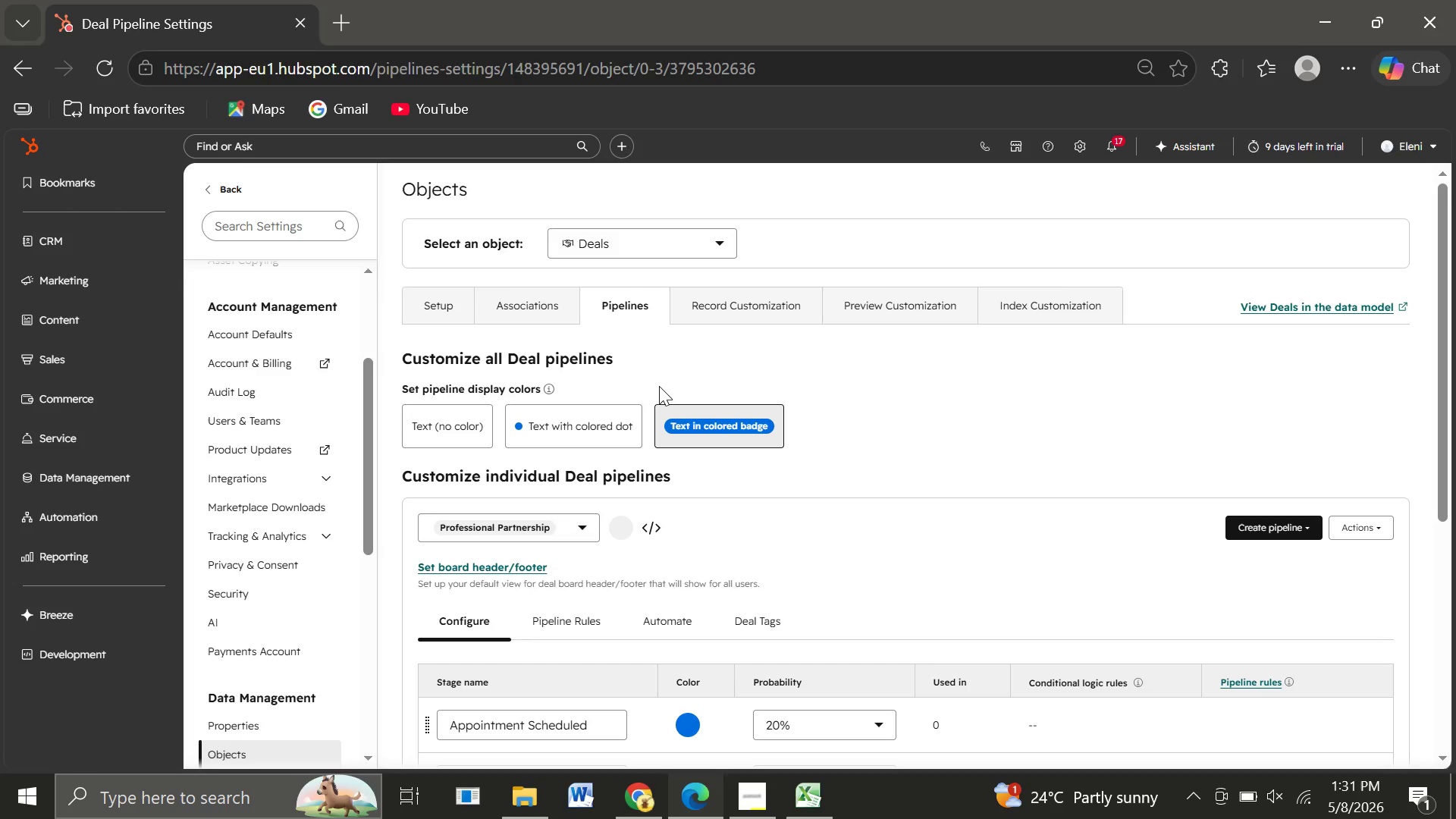 
mouse_move([529, 640])
 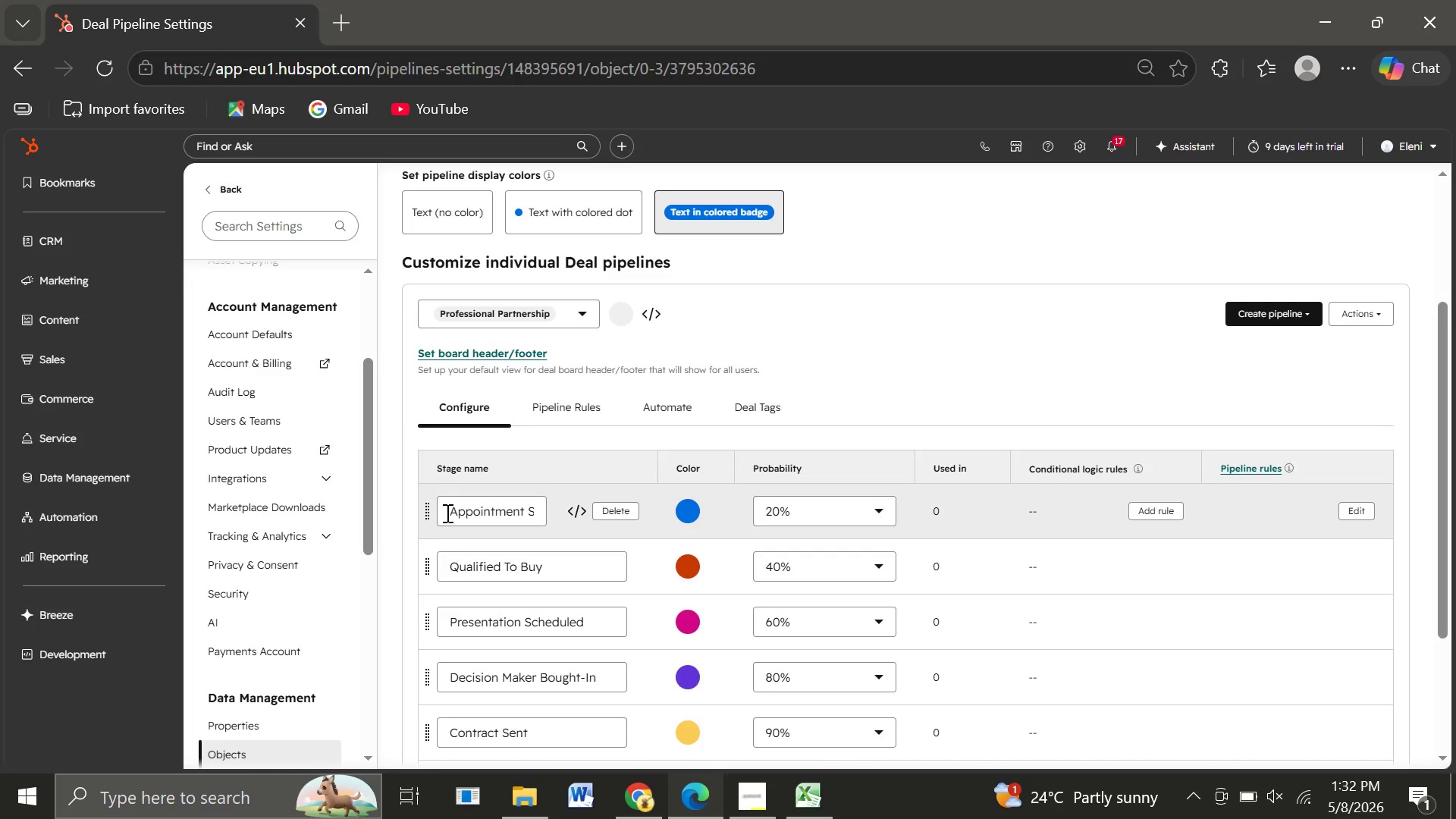 
double_click([446, 513])
 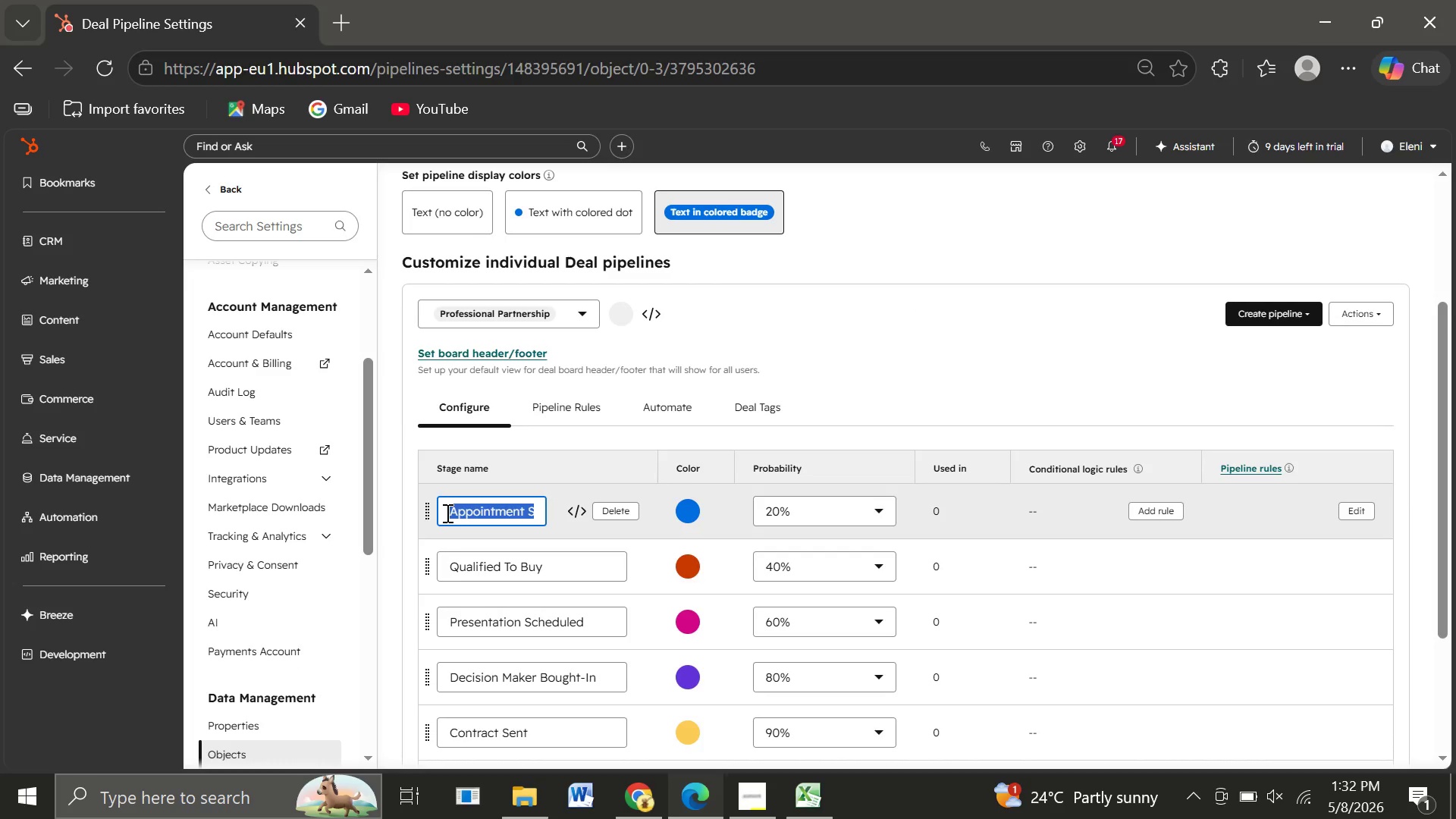 
triple_click([446, 513])
 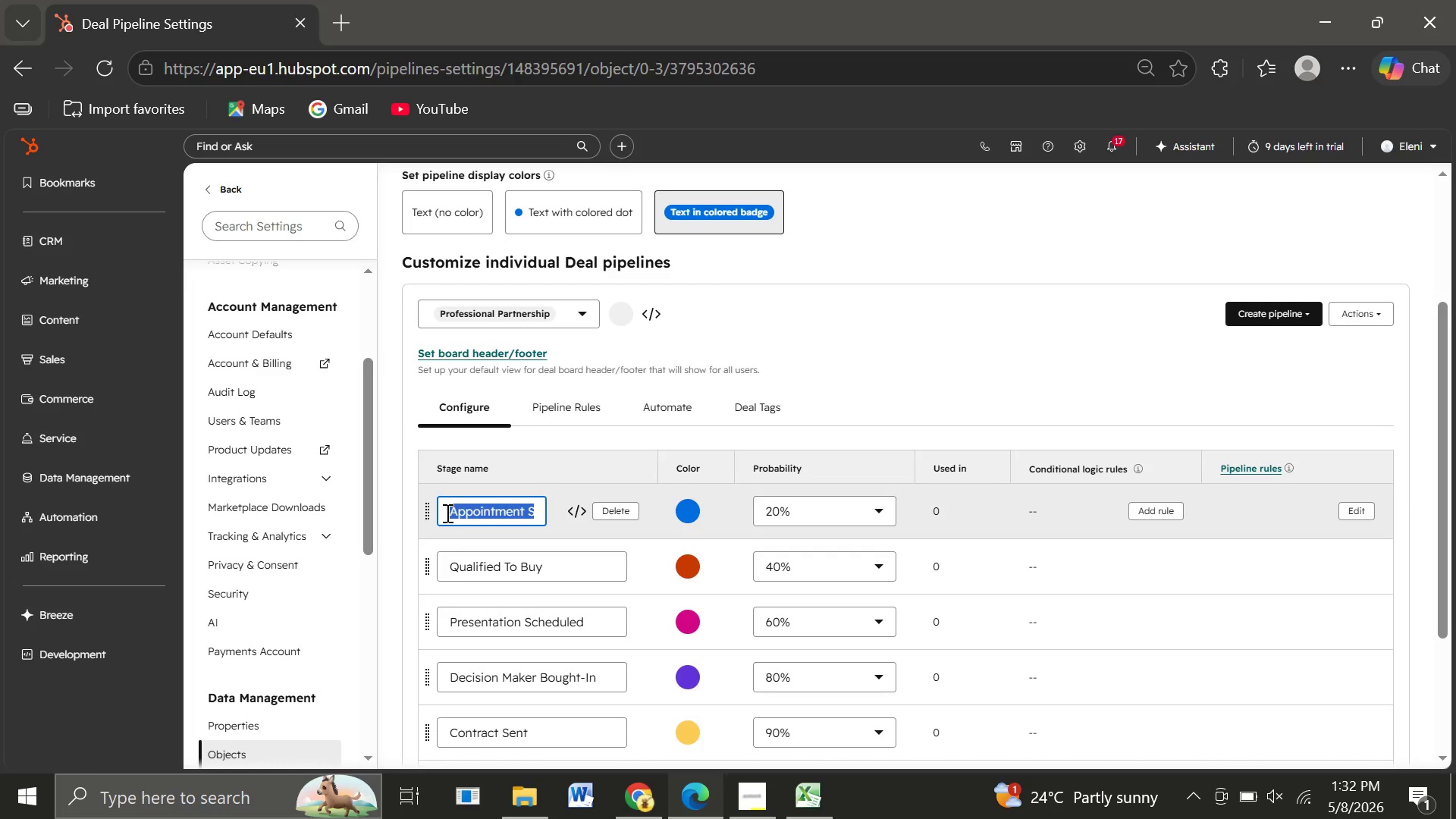 
triple_click([446, 513])
 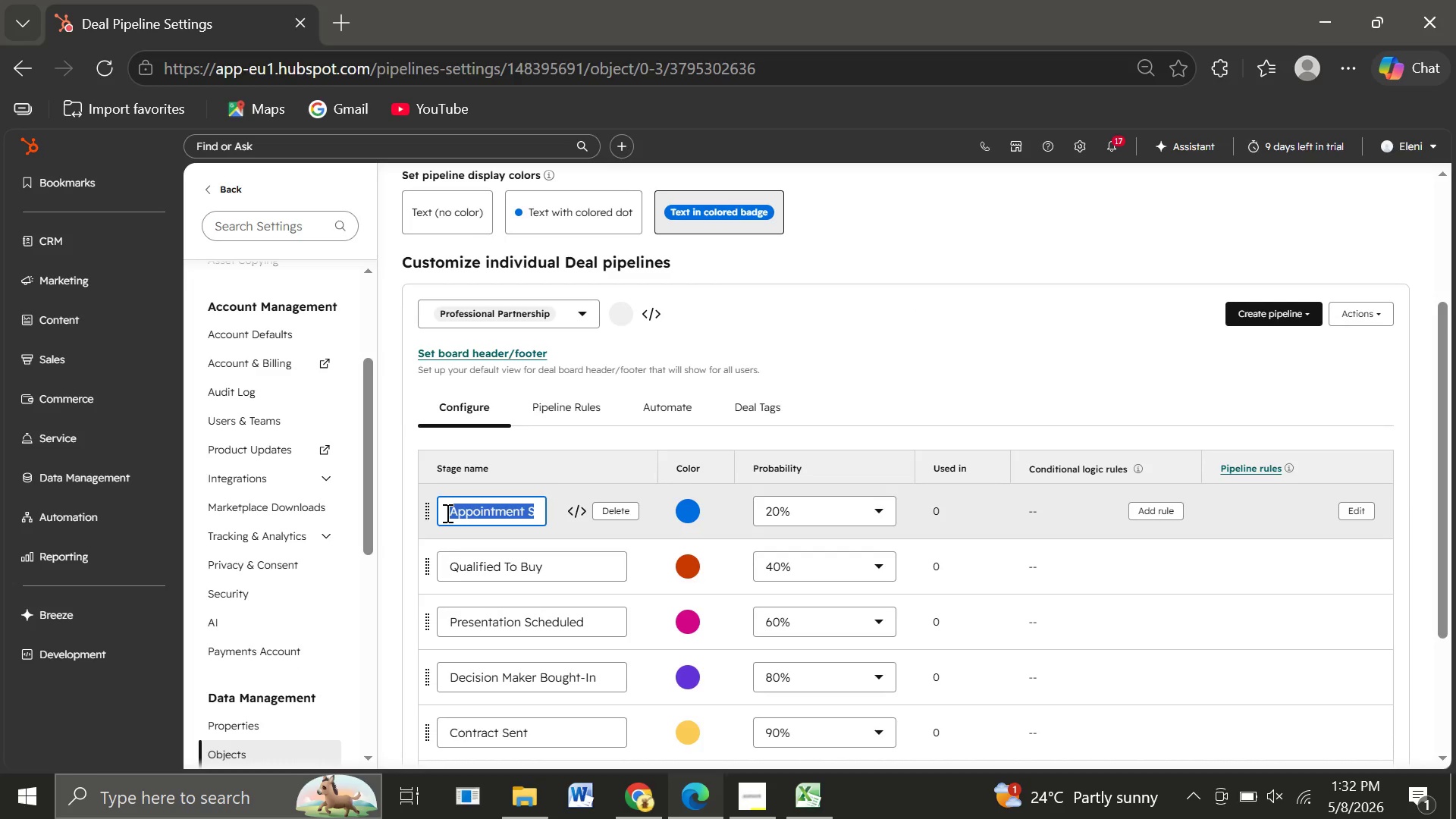 
type(Disco)
 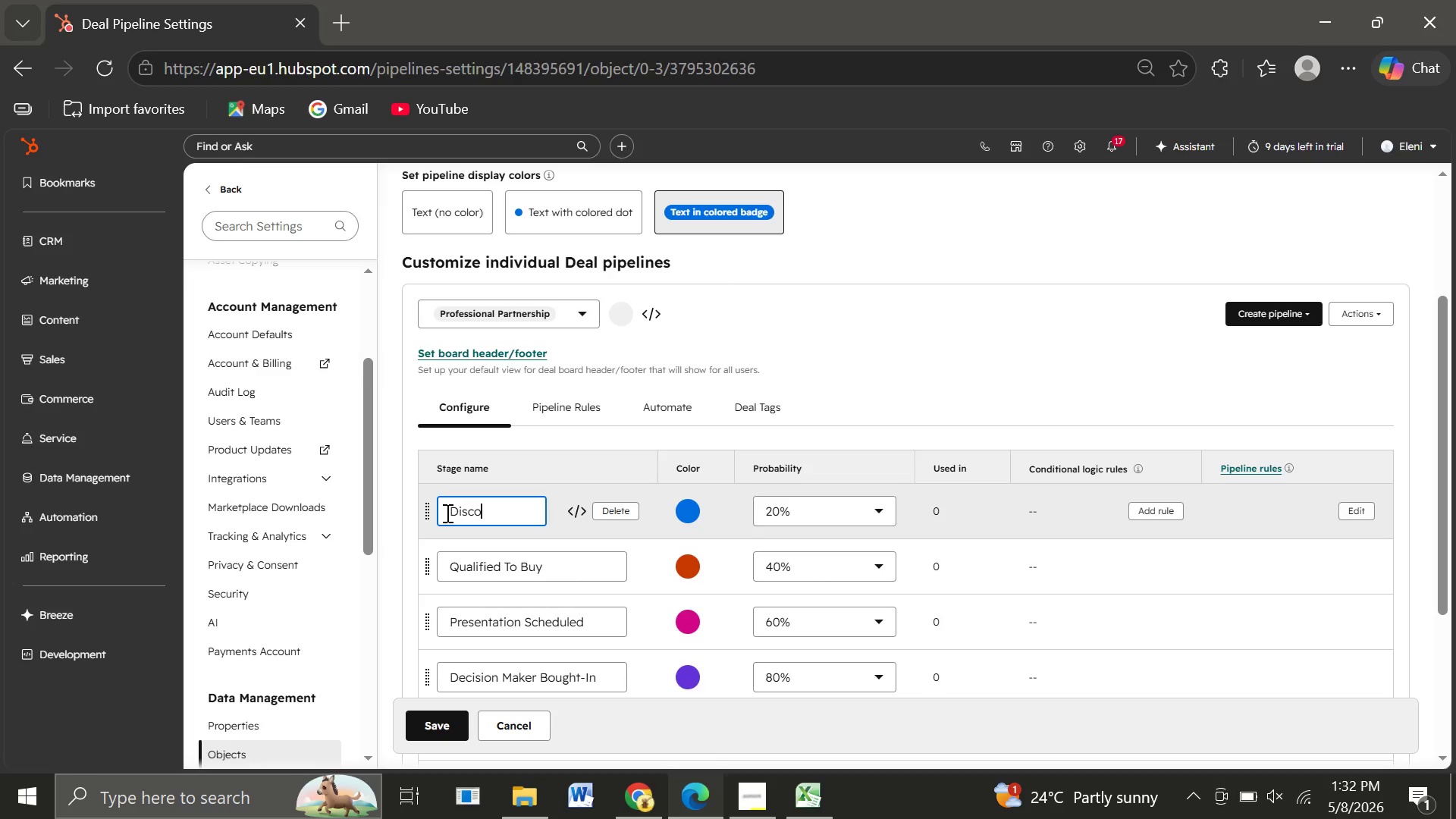 
wait(28.78)
 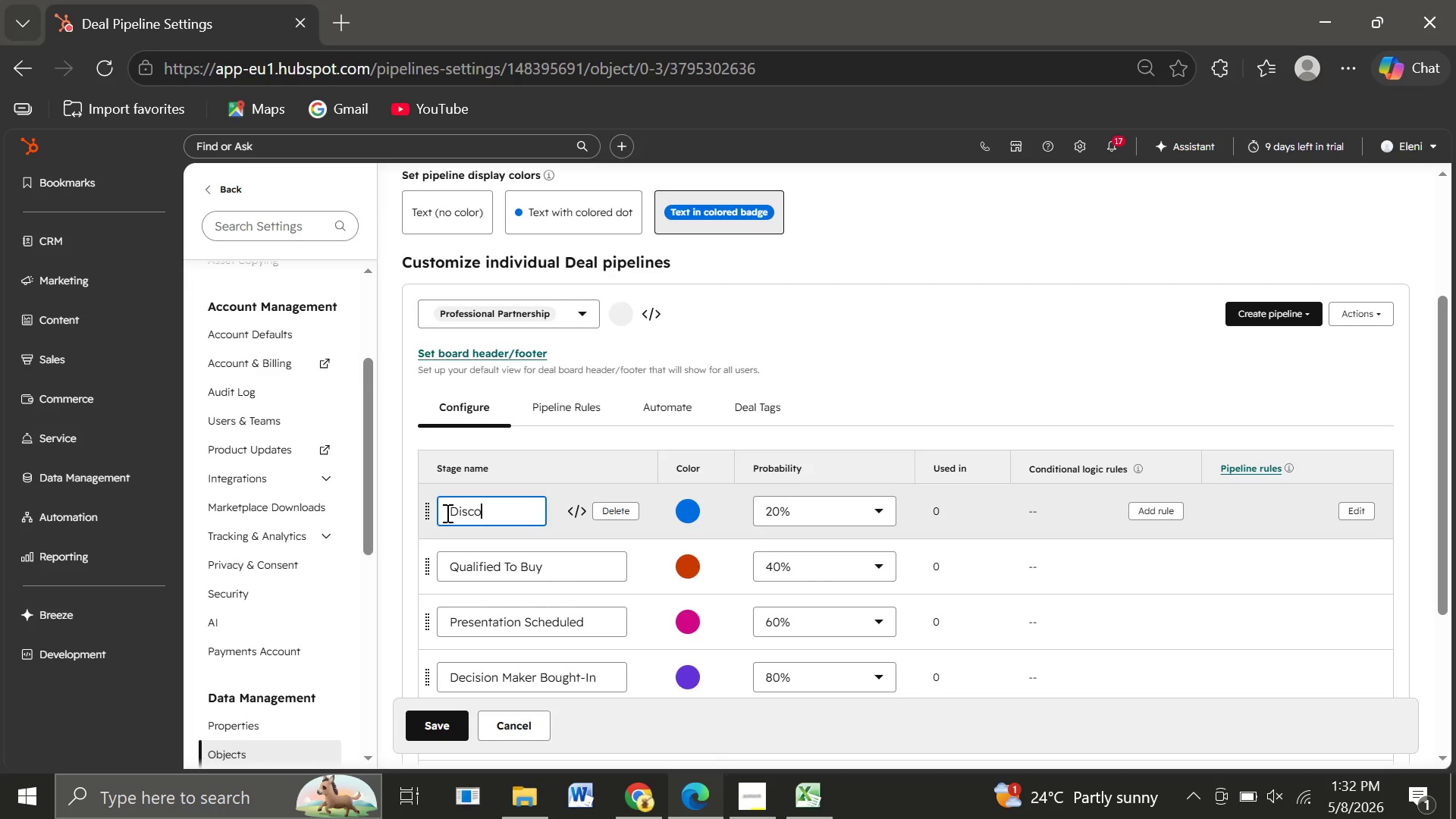 
type(very )
 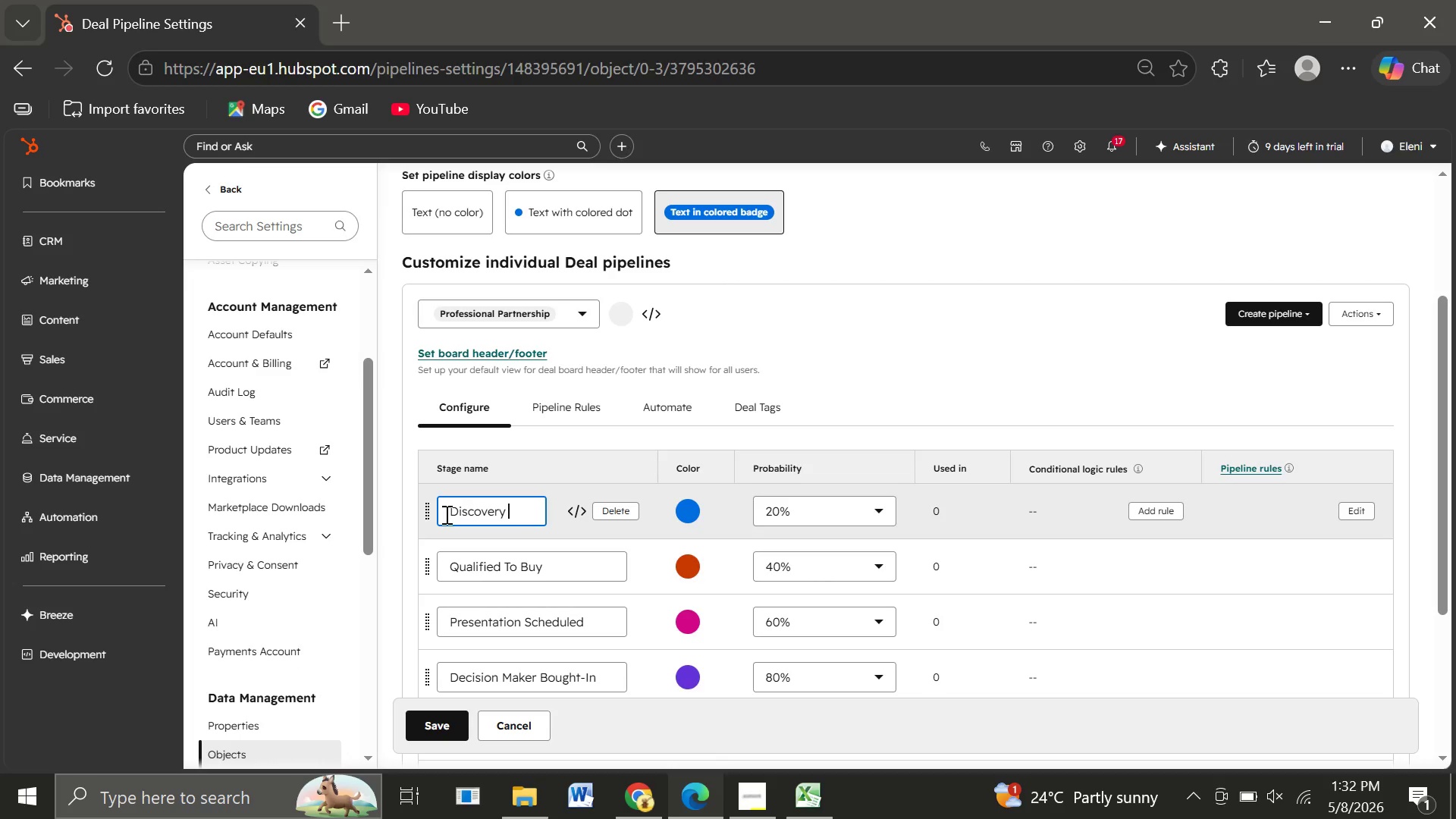 
type(Scheduled)
 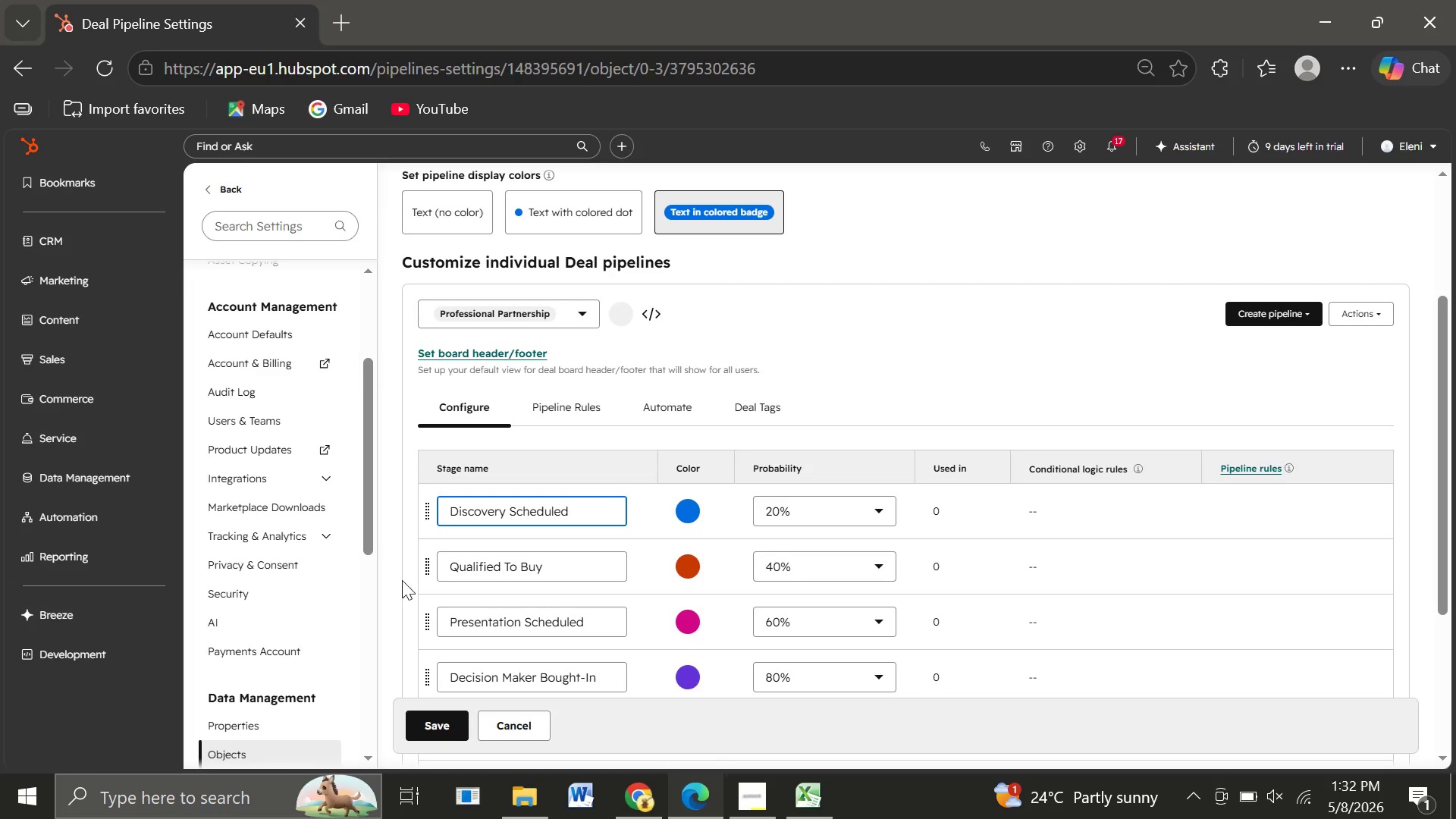 
wait(5.39)
 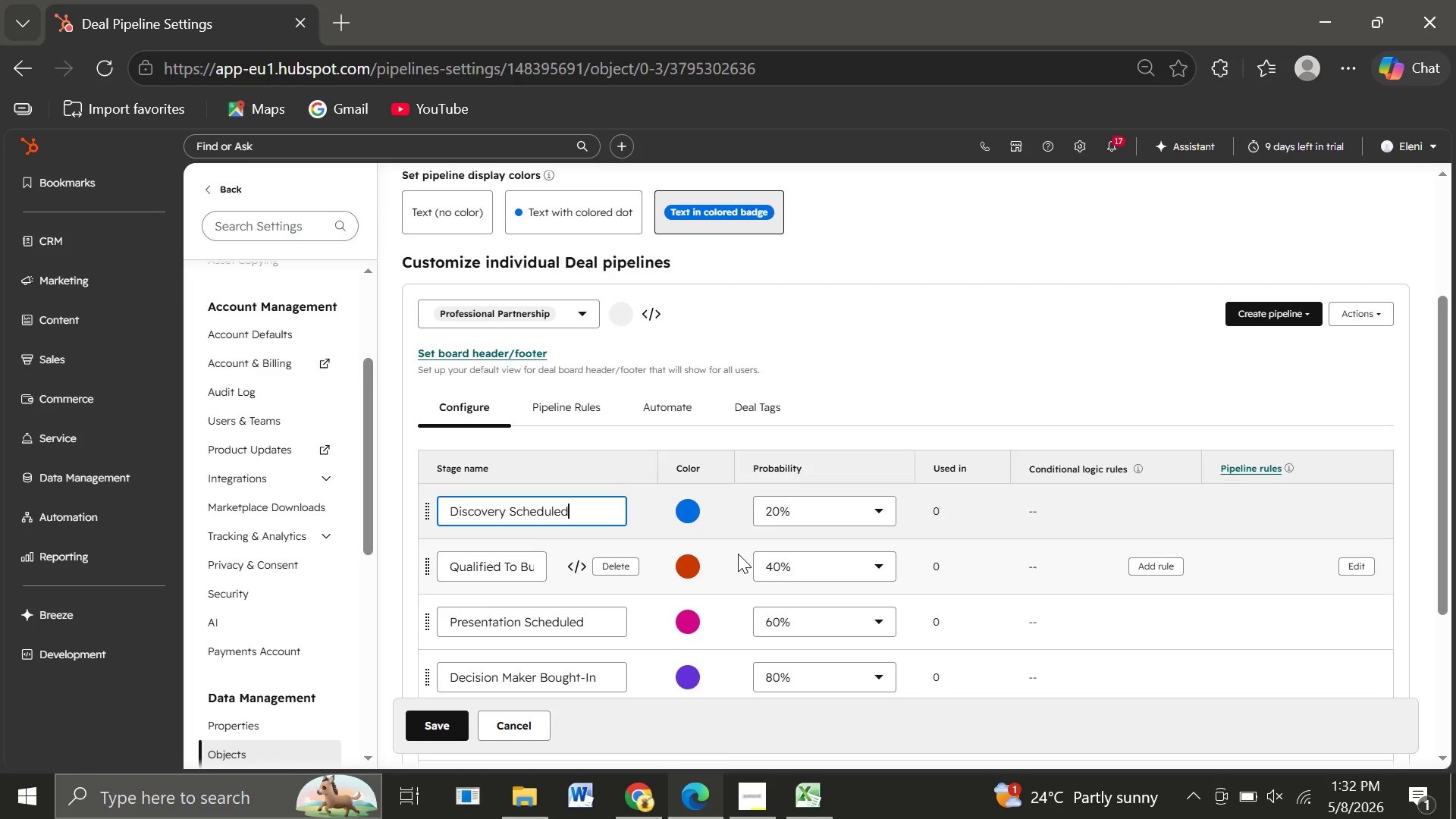 
double_click([453, 568])
 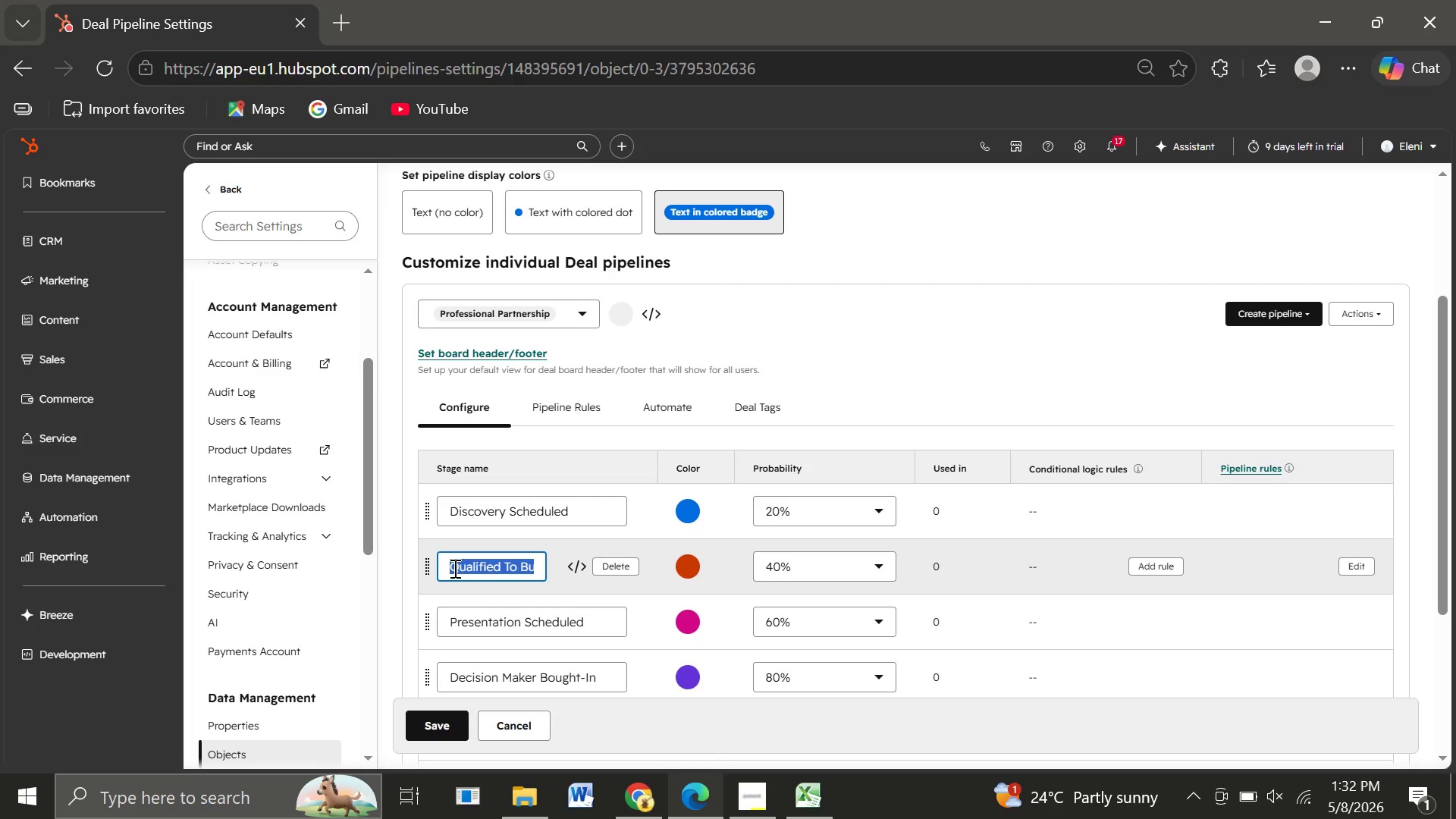 
triple_click([453, 568])
 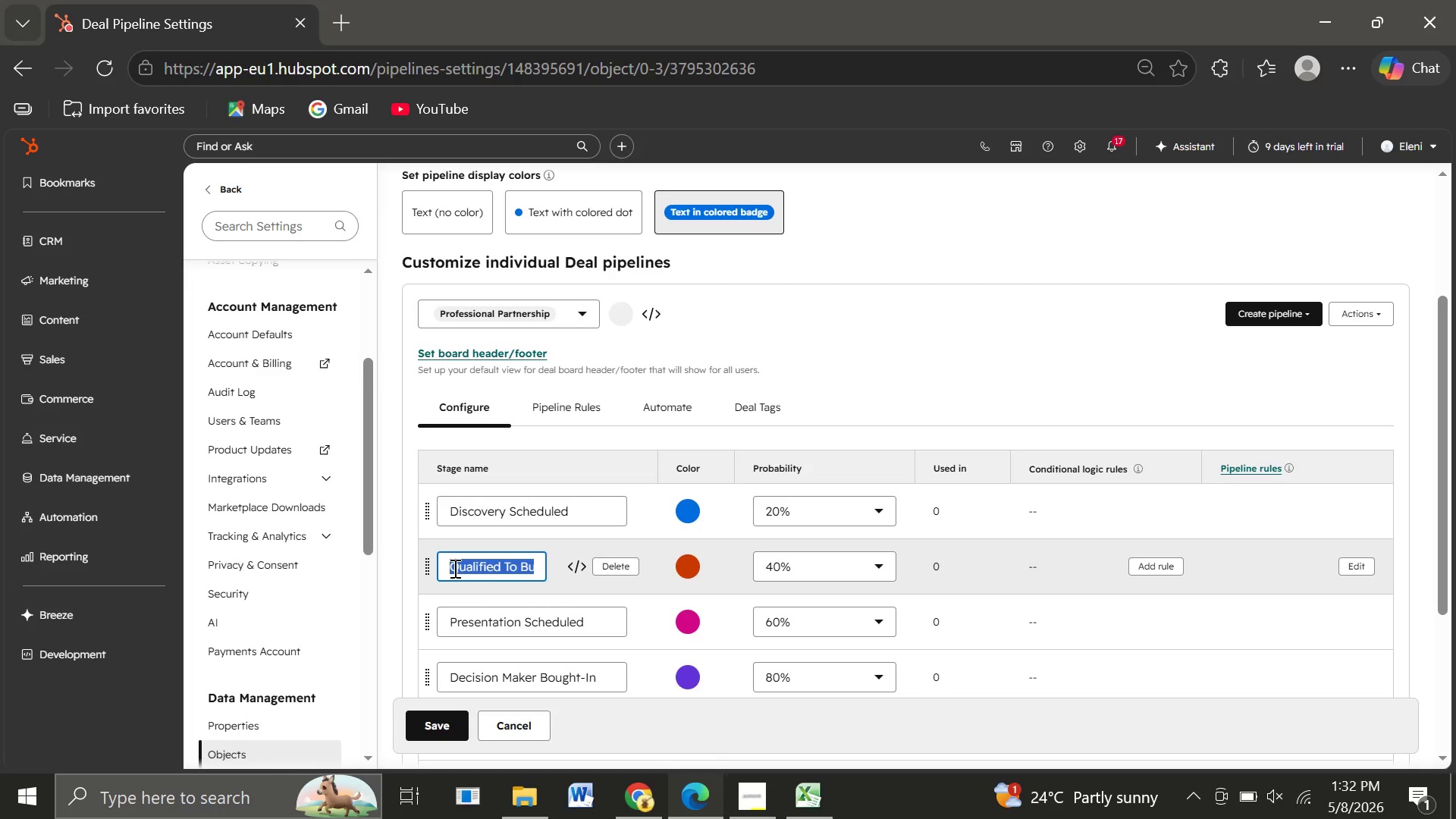 
triple_click([453, 568])
 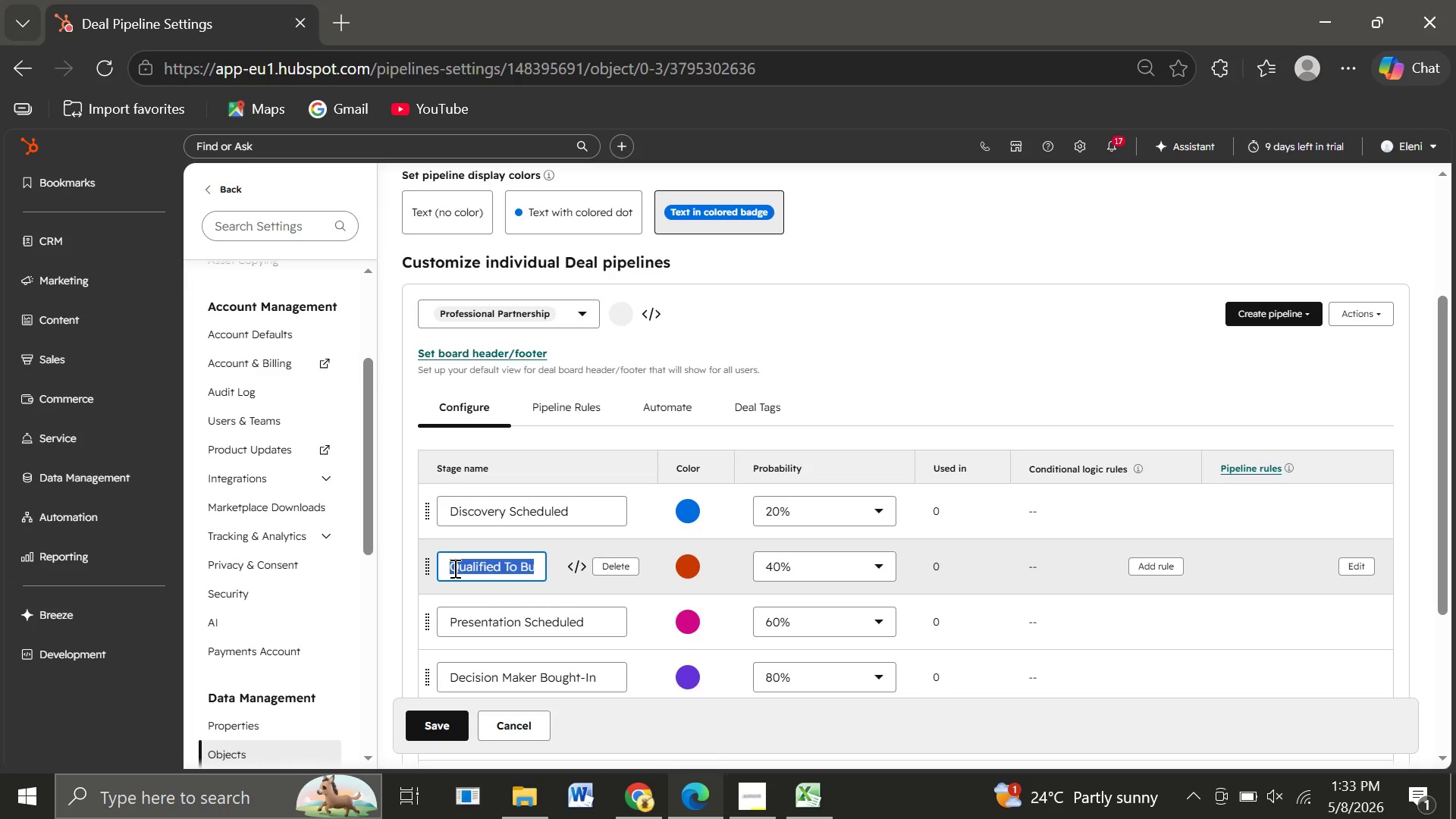 
wait(25.51)
 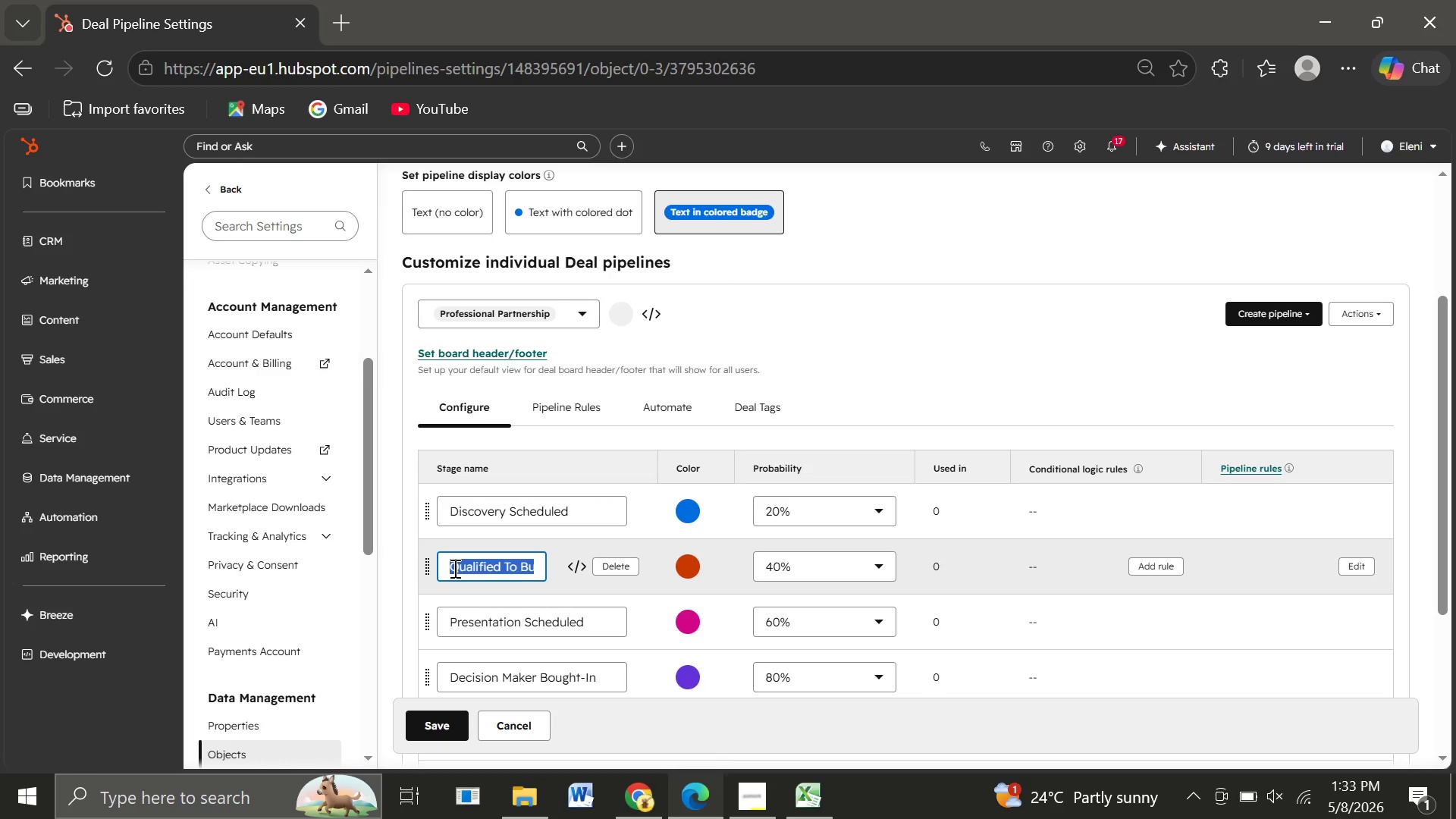 
type(Demo Completed)
 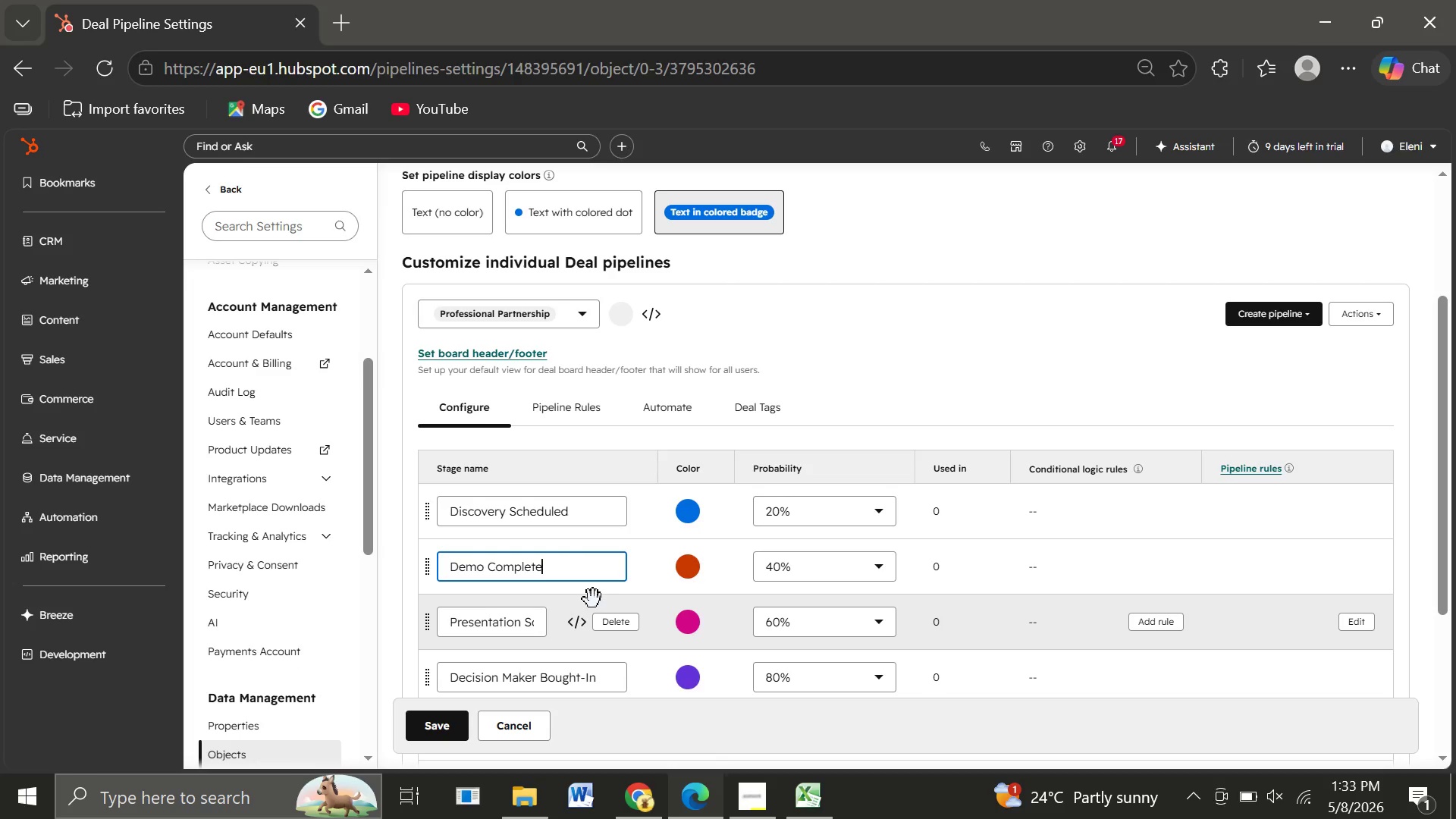 
left_click([811, 572])
 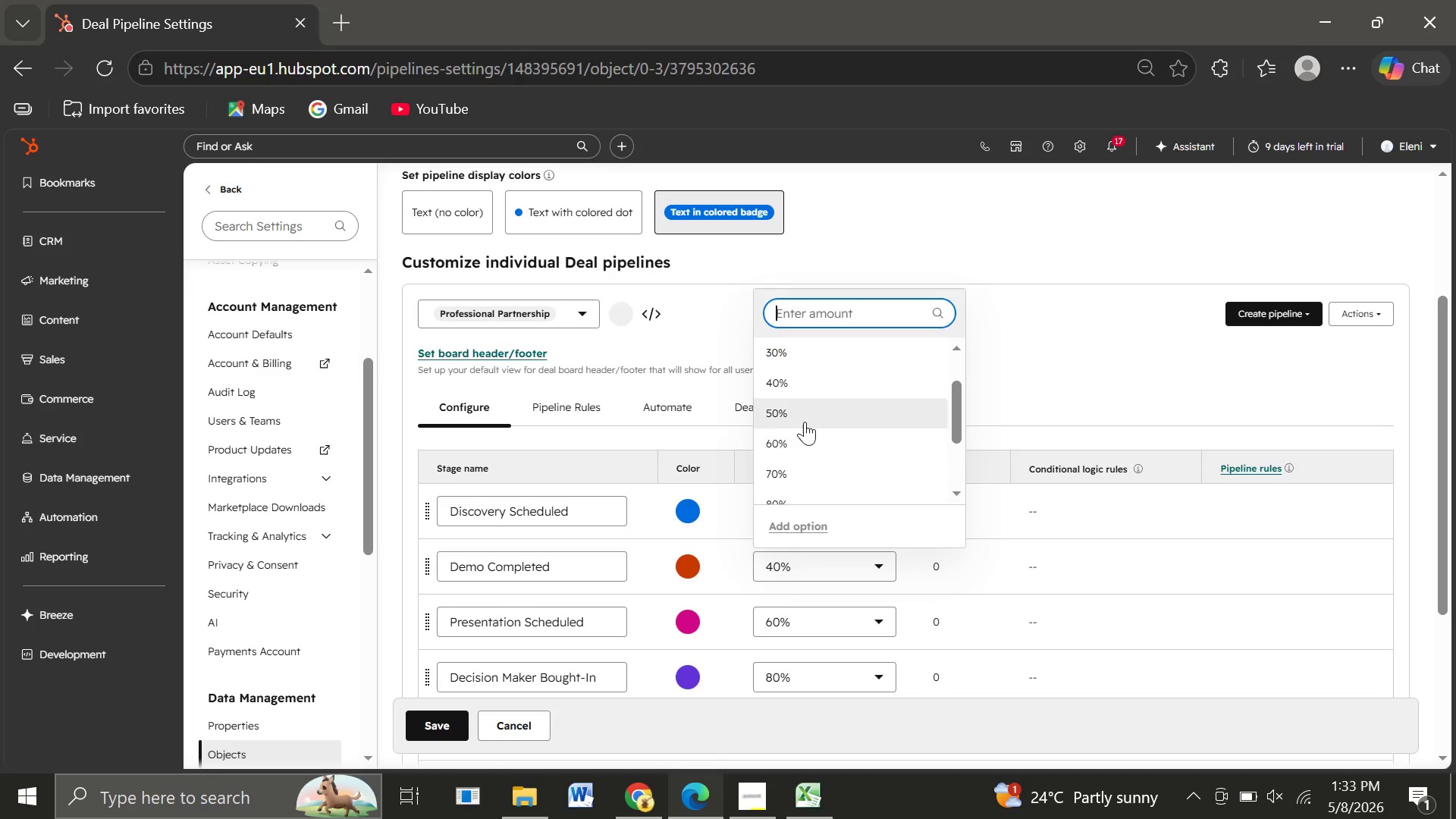 
left_click([804, 418])
 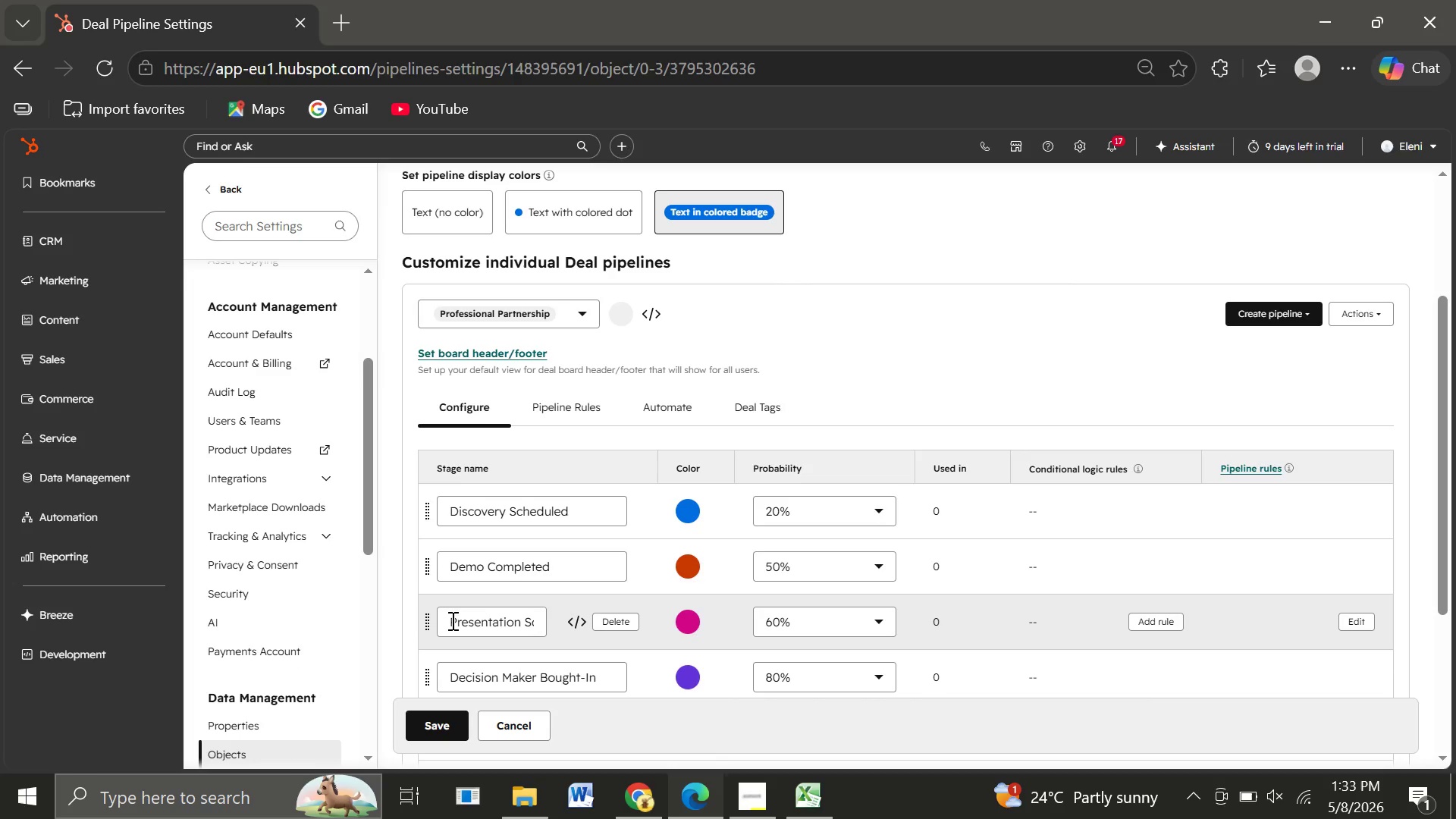 
double_click([451, 620])
 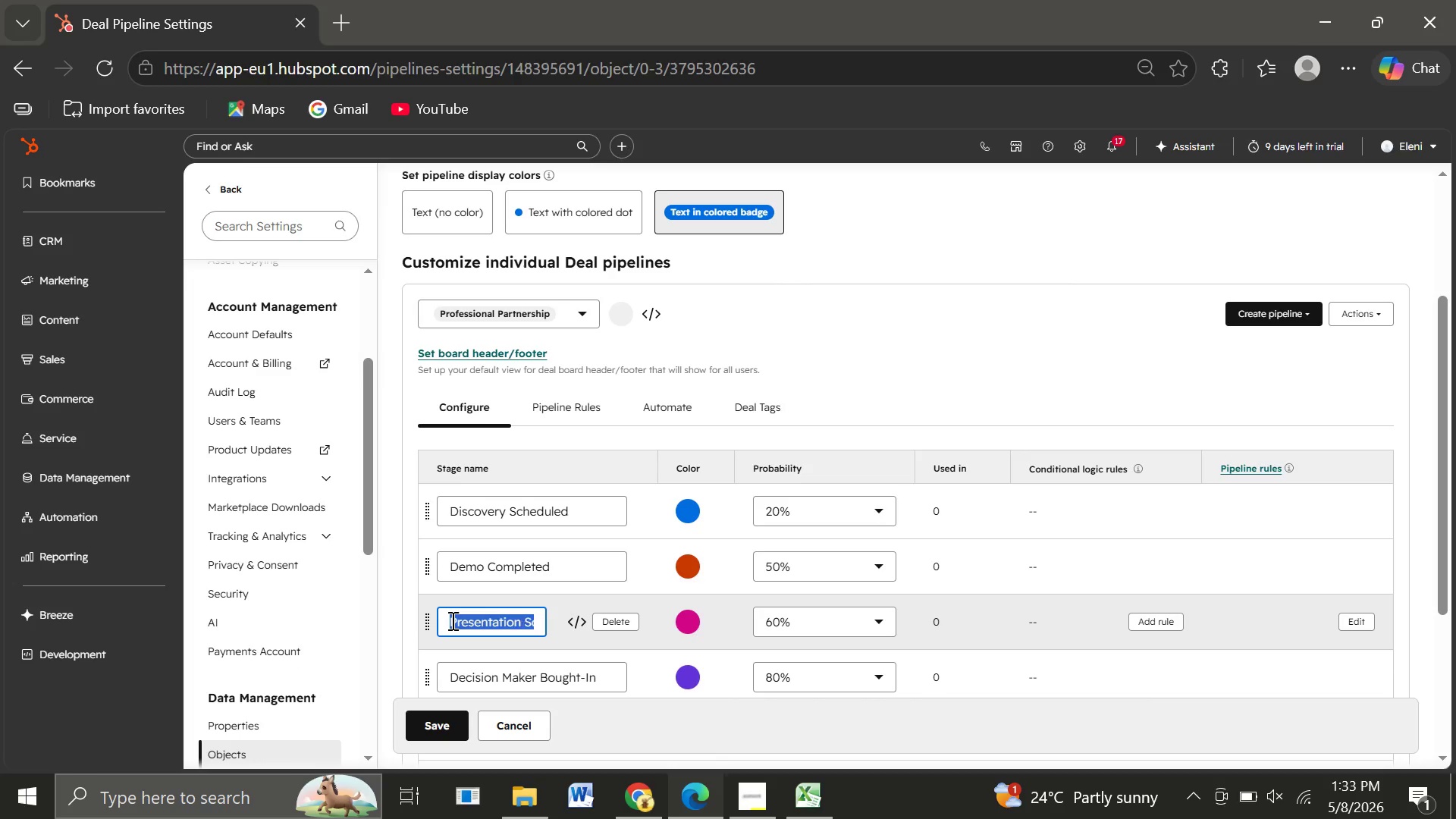 
triple_click([451, 620])
 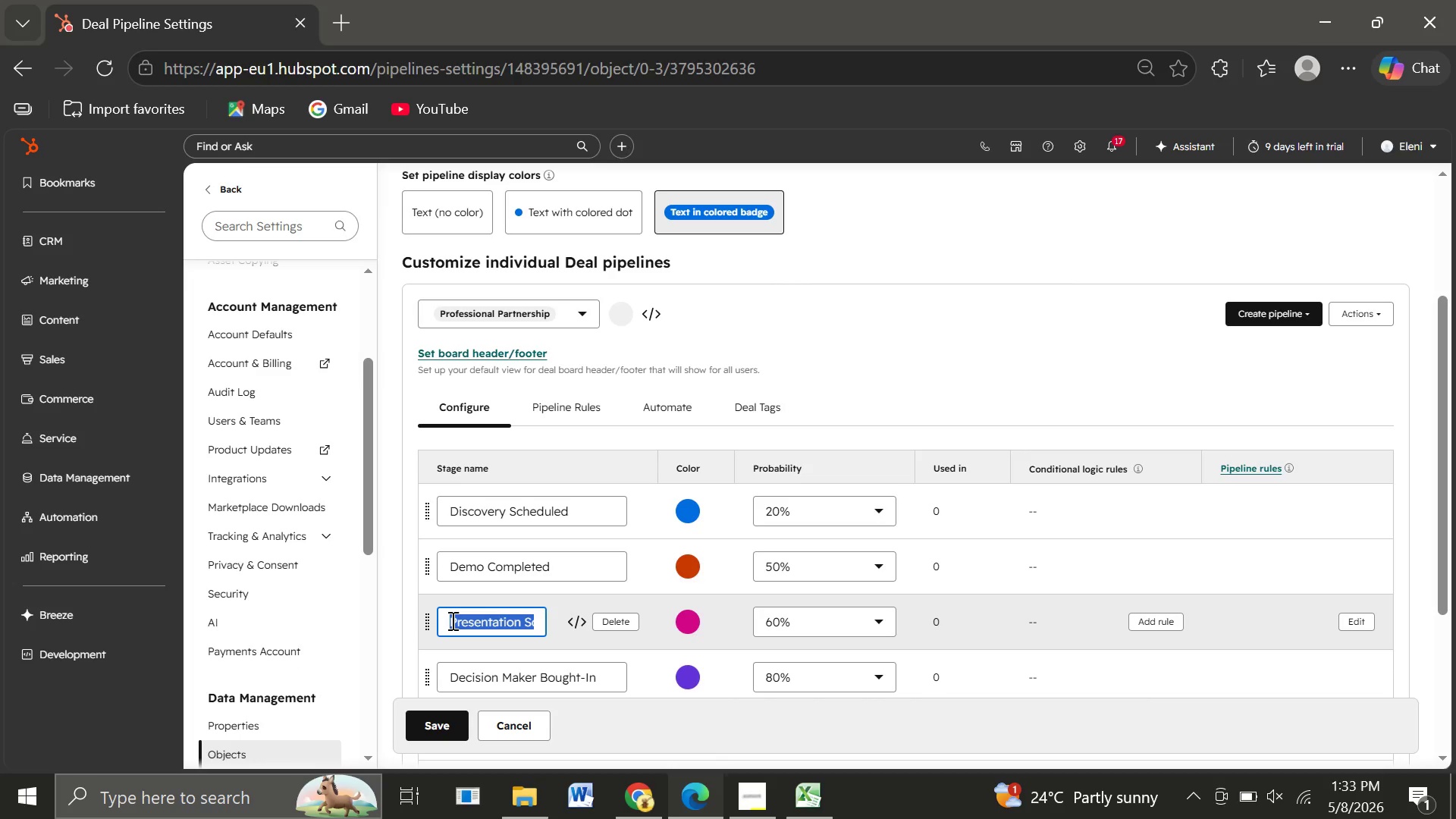 
triple_click([451, 620])
 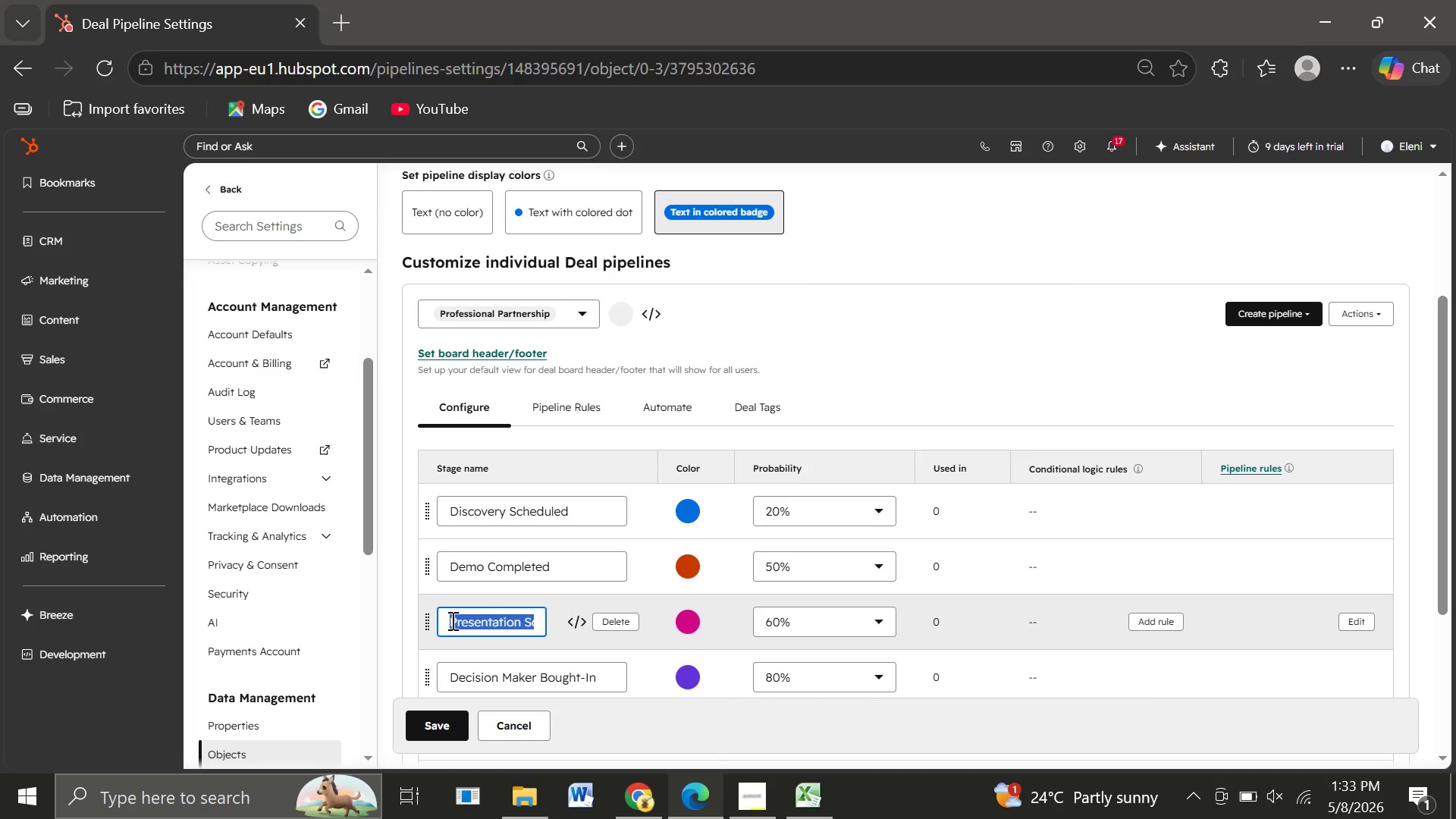 
type(Agreement)
 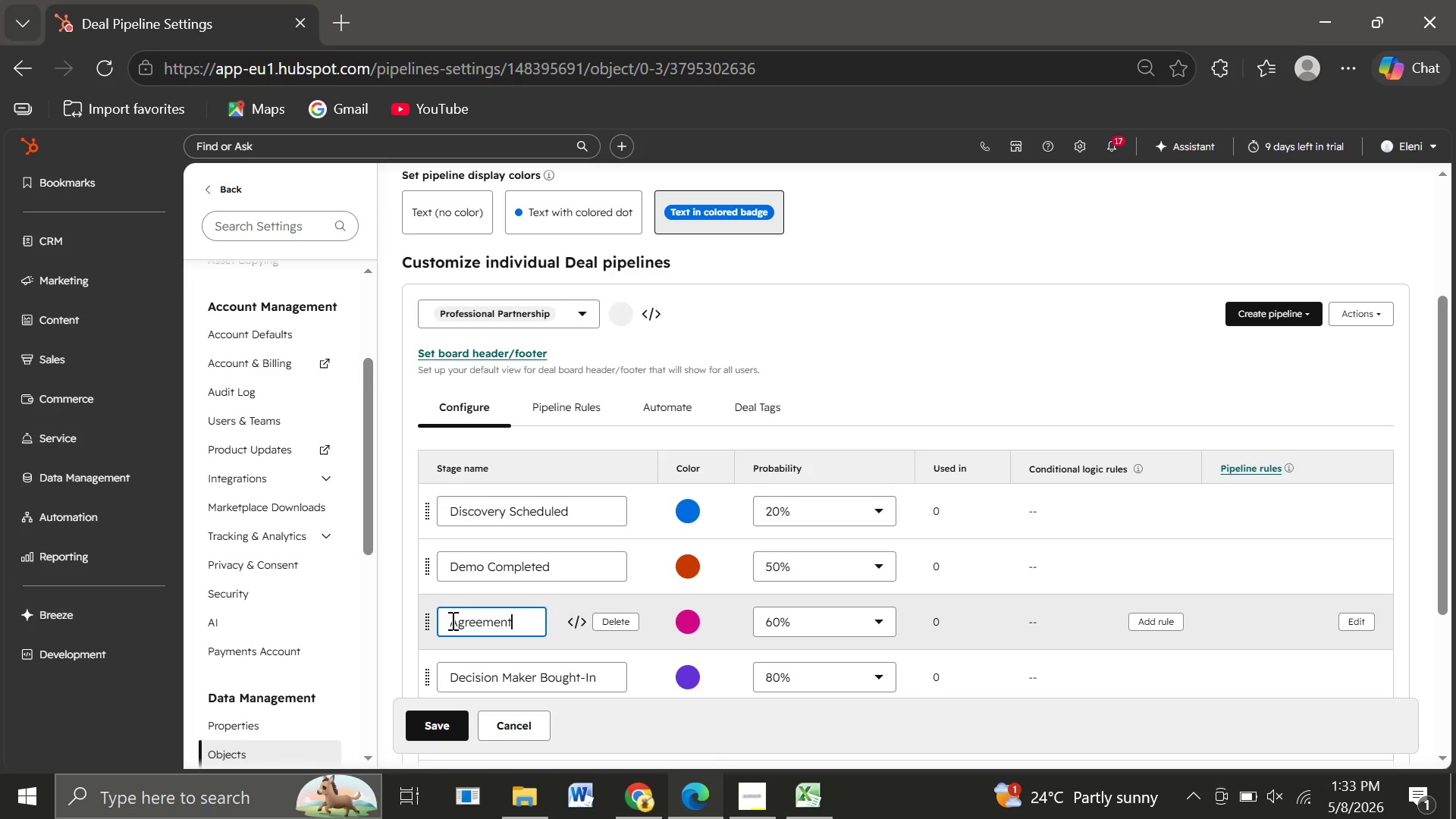 
wait(17.95)
 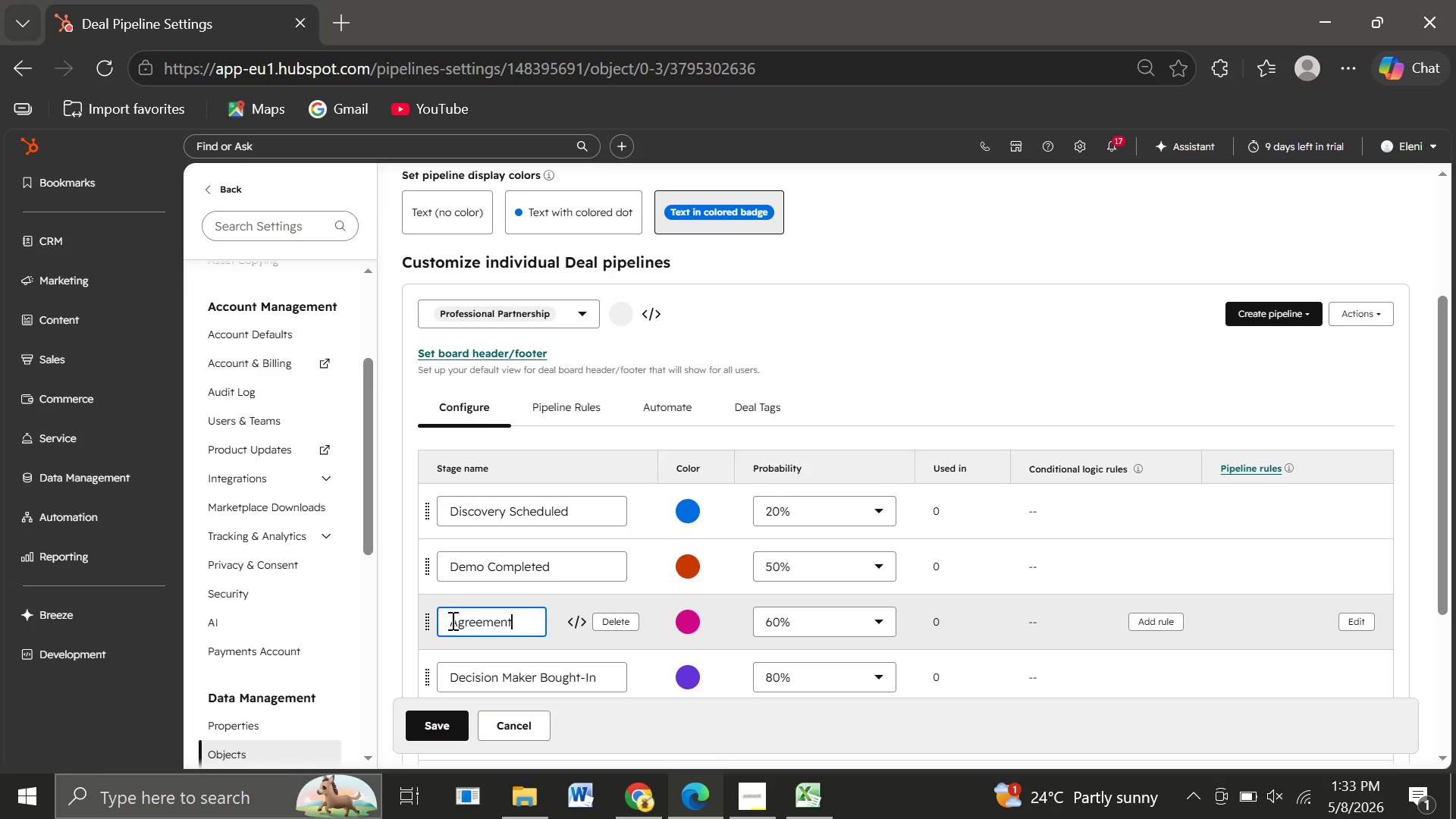 
type( Si)
 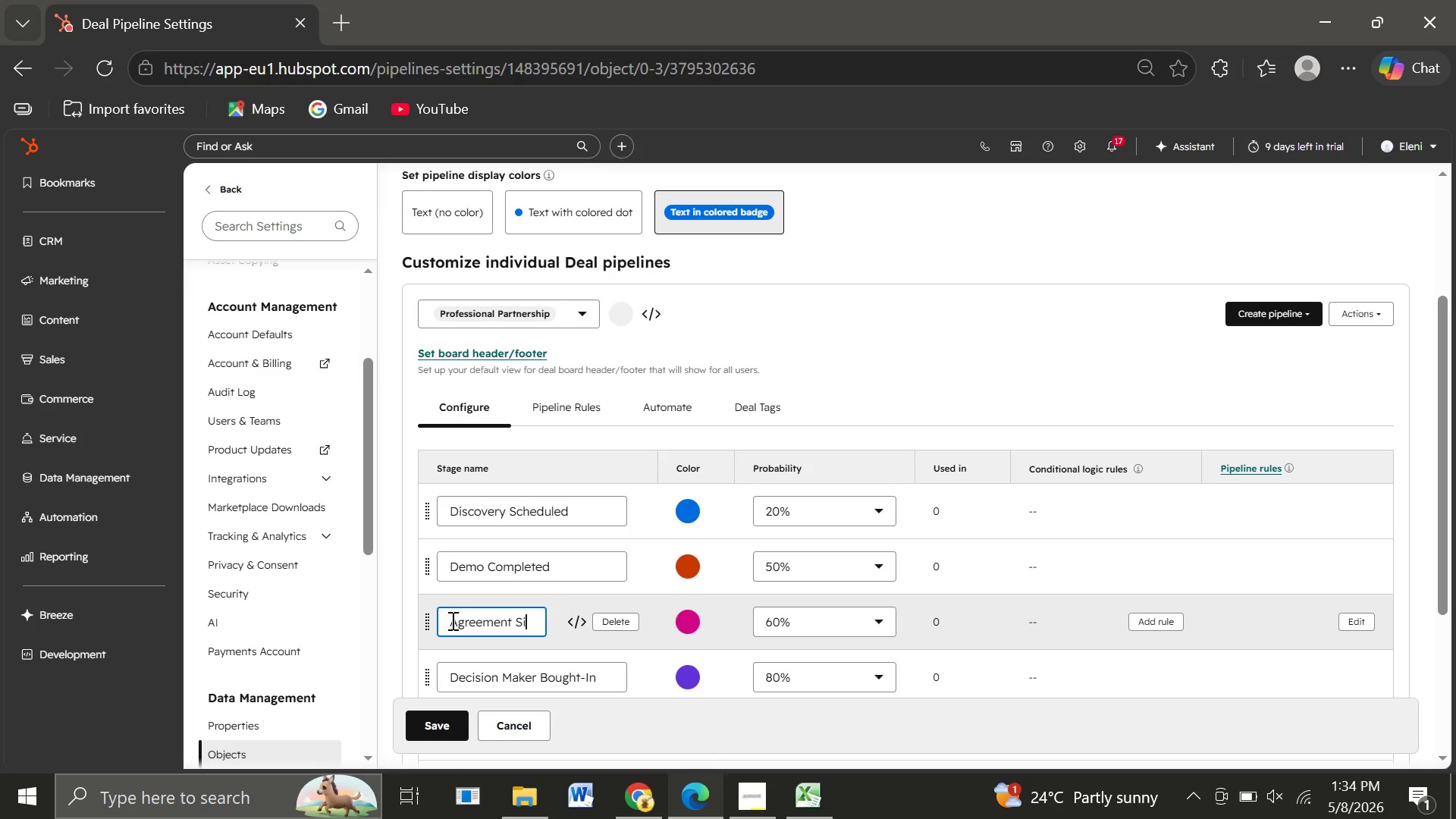 
type(gned)
 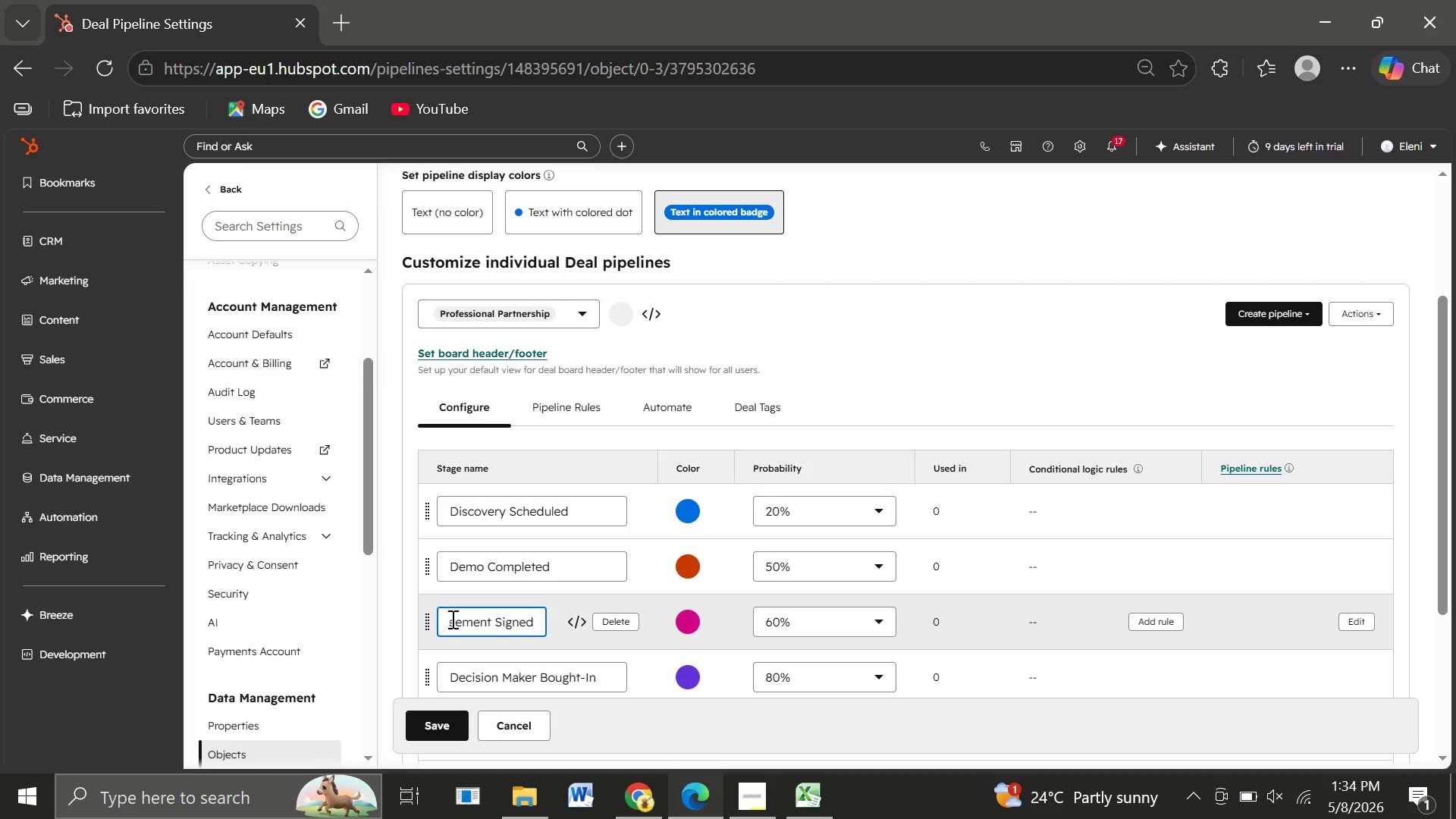 
wait(30.09)
 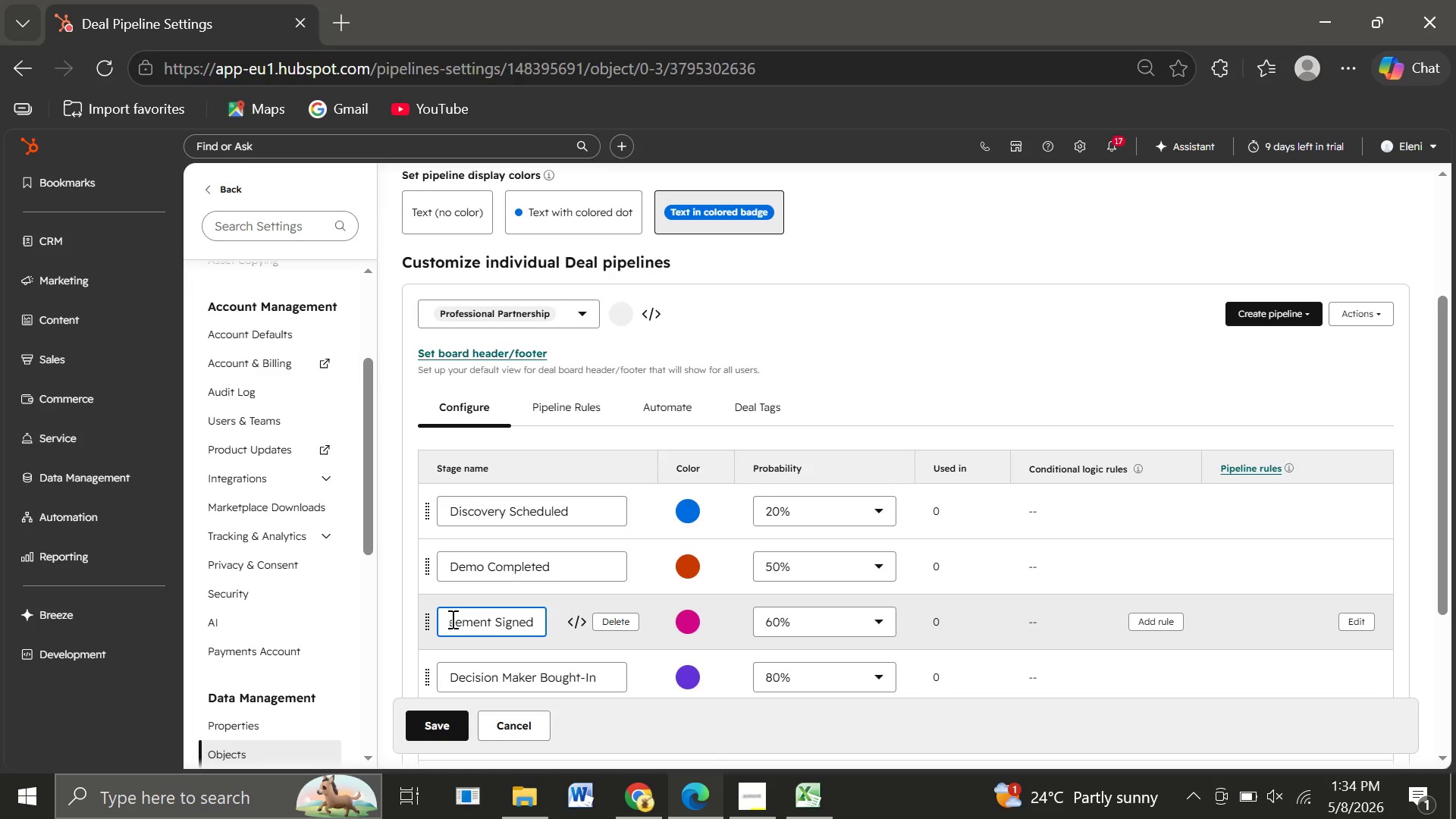 
left_click([775, 613])
 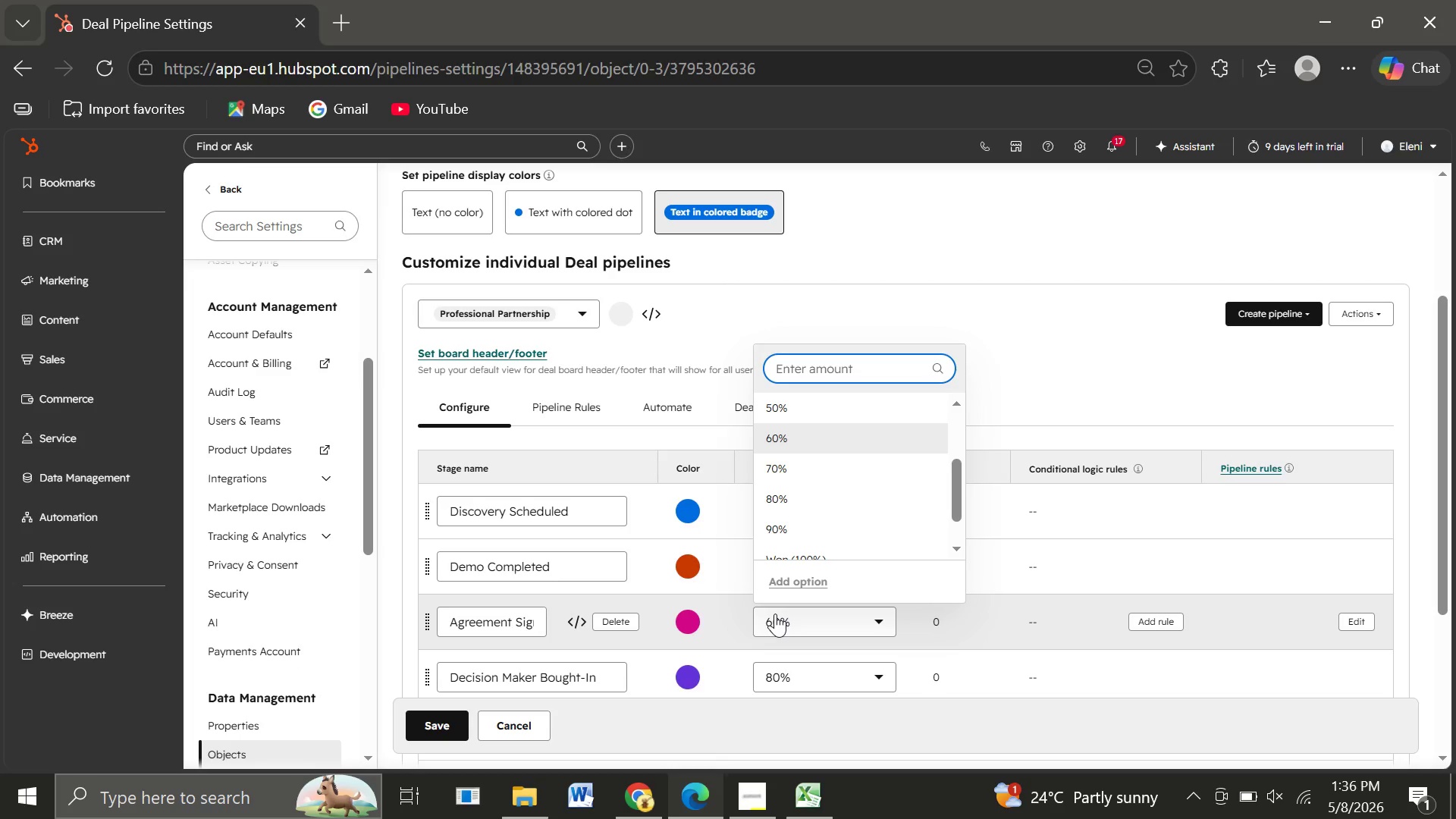 
wait(103.33)
 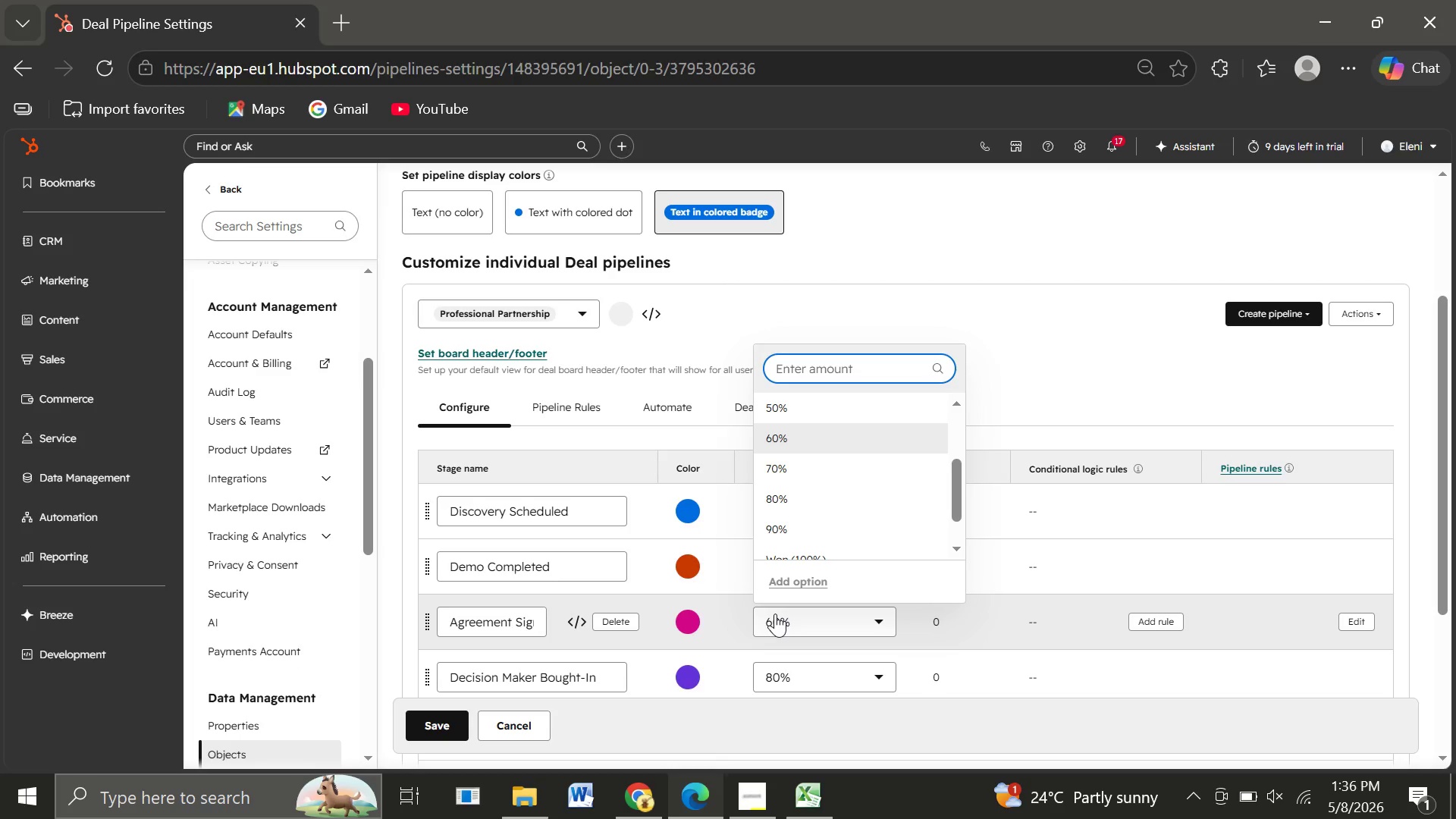 
left_click([781, 490])
 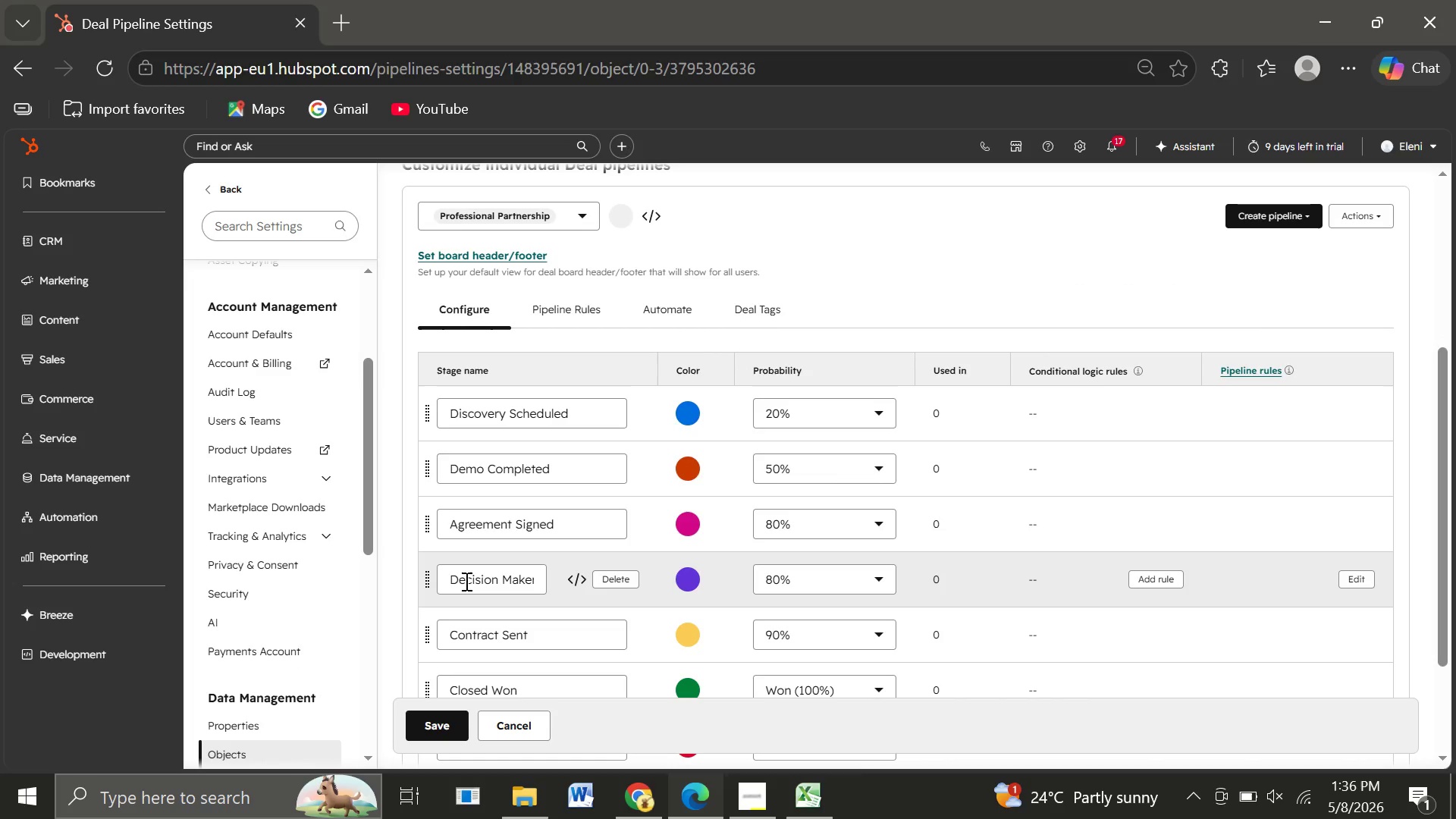 
double_click([444, 581])
 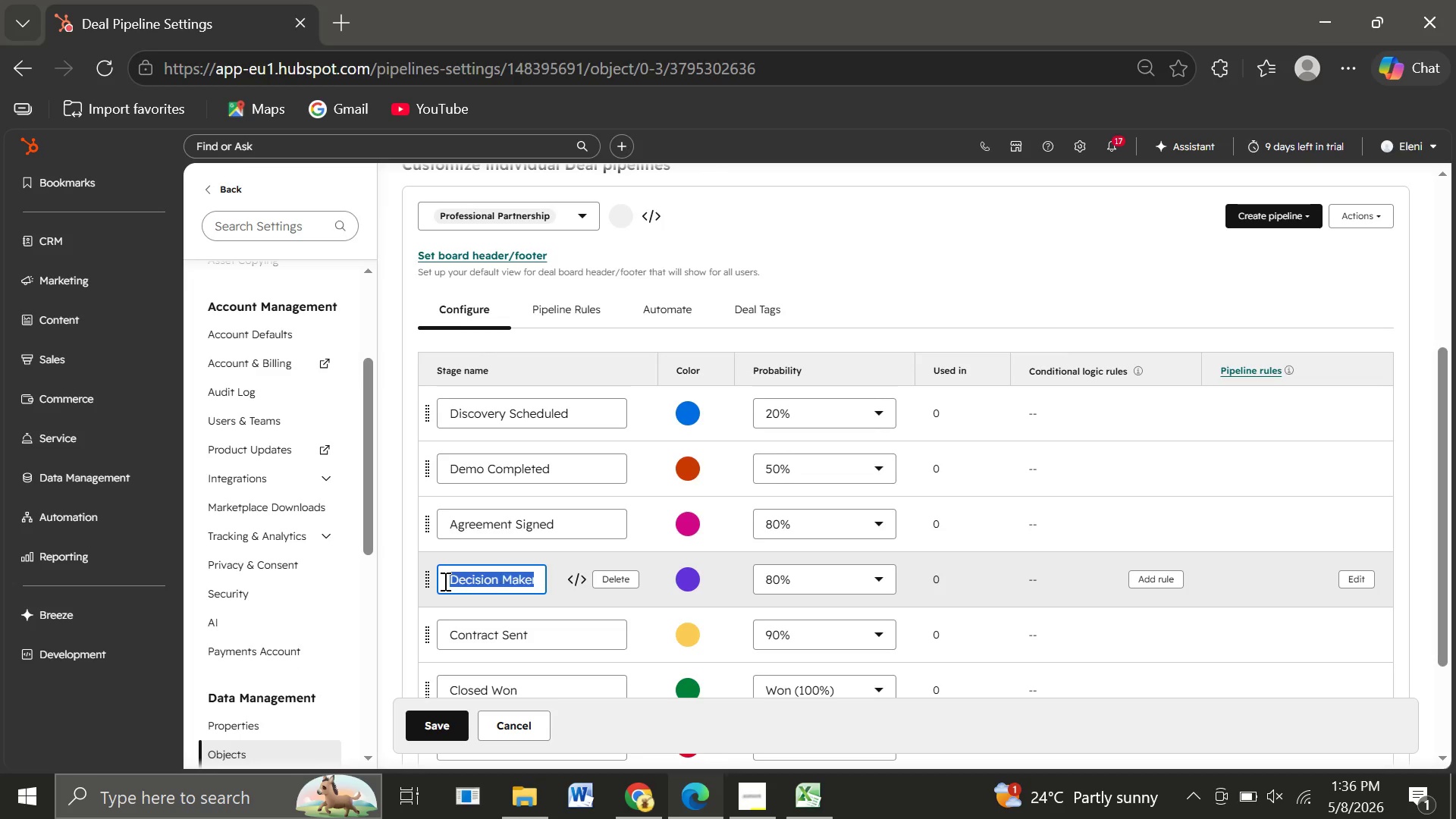 
triple_click([444, 581])
 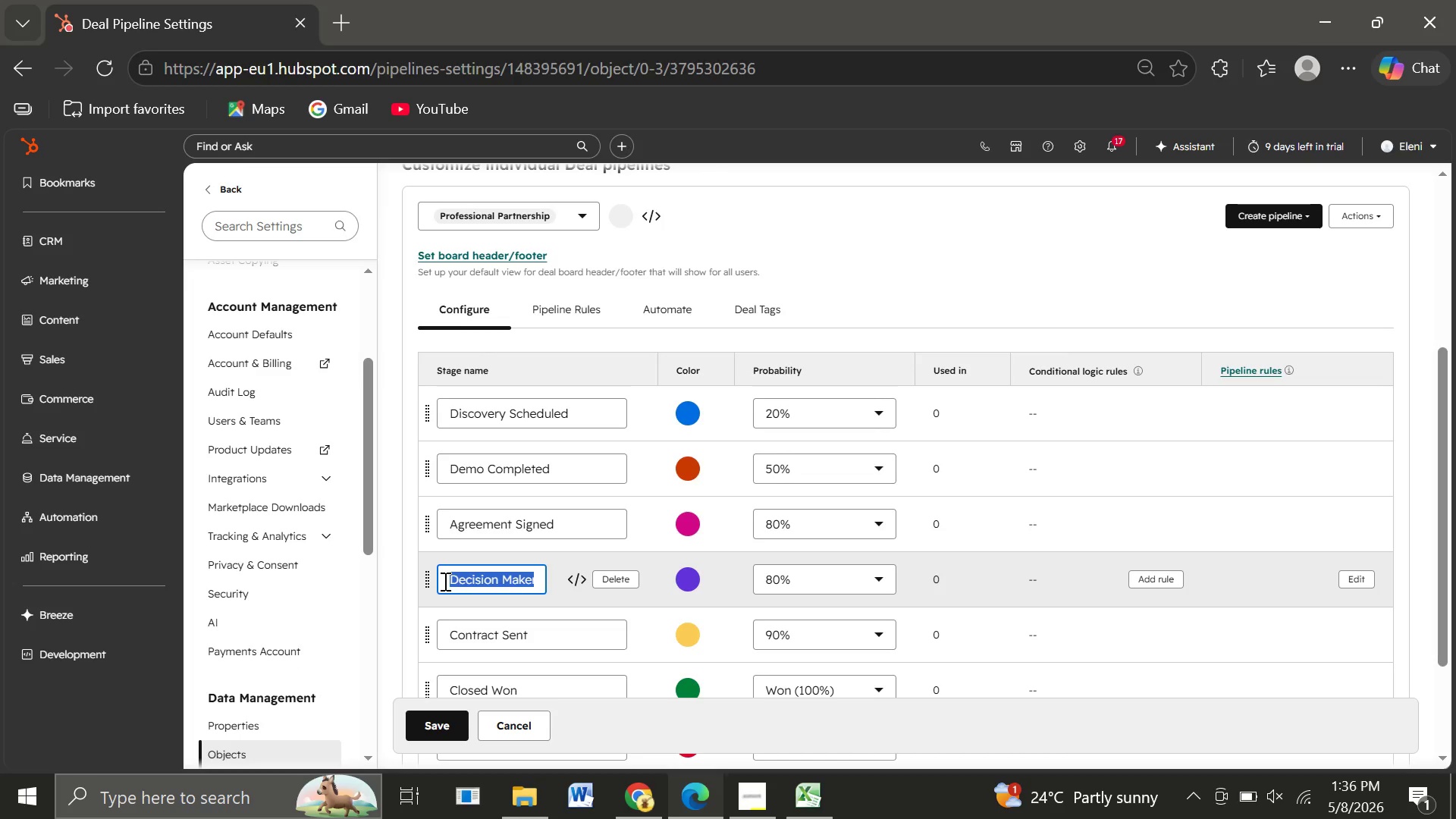 
triple_click([444, 581])
 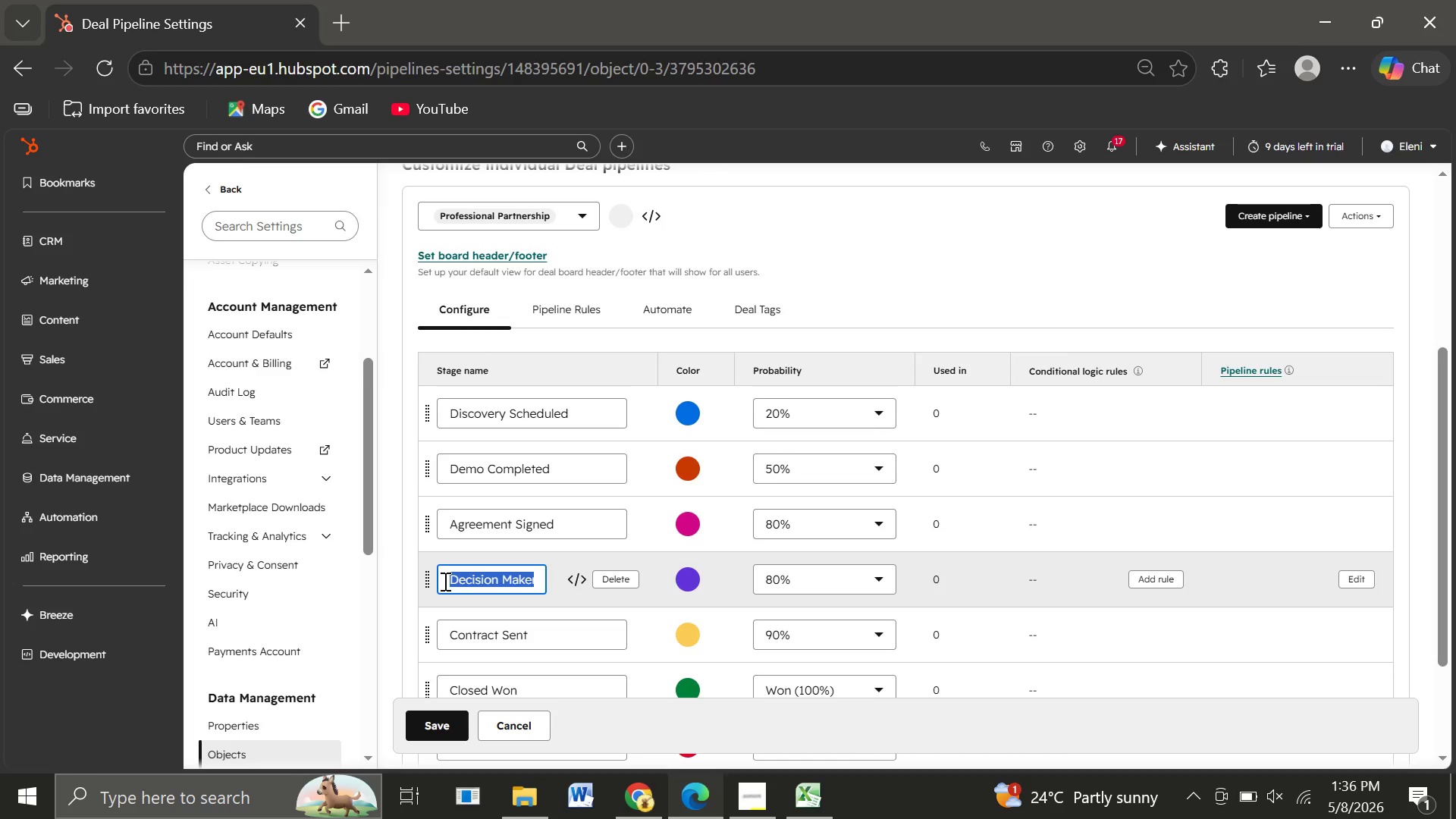 
type(Active Referral Partner)
 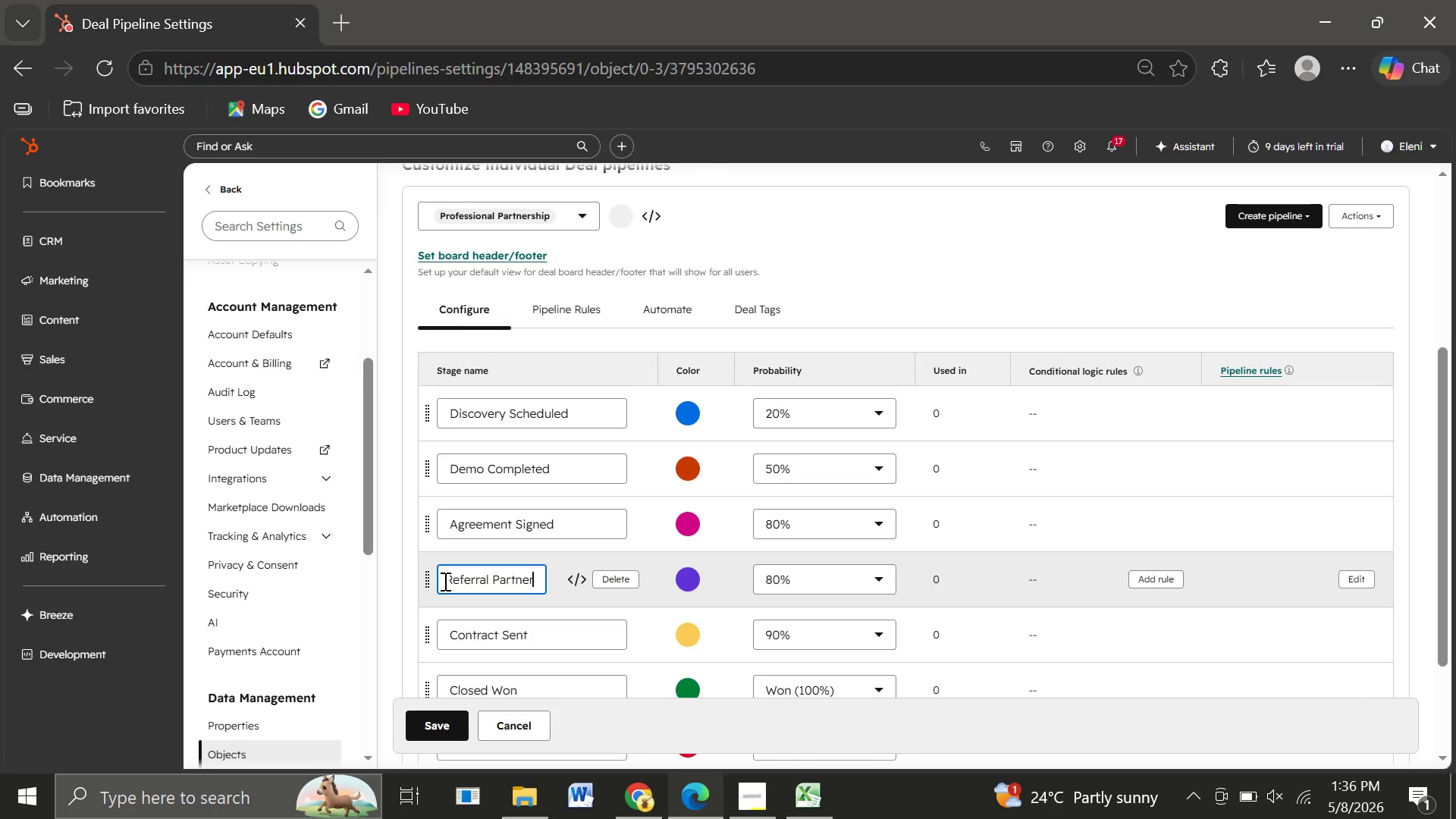 
wait(104.52)
 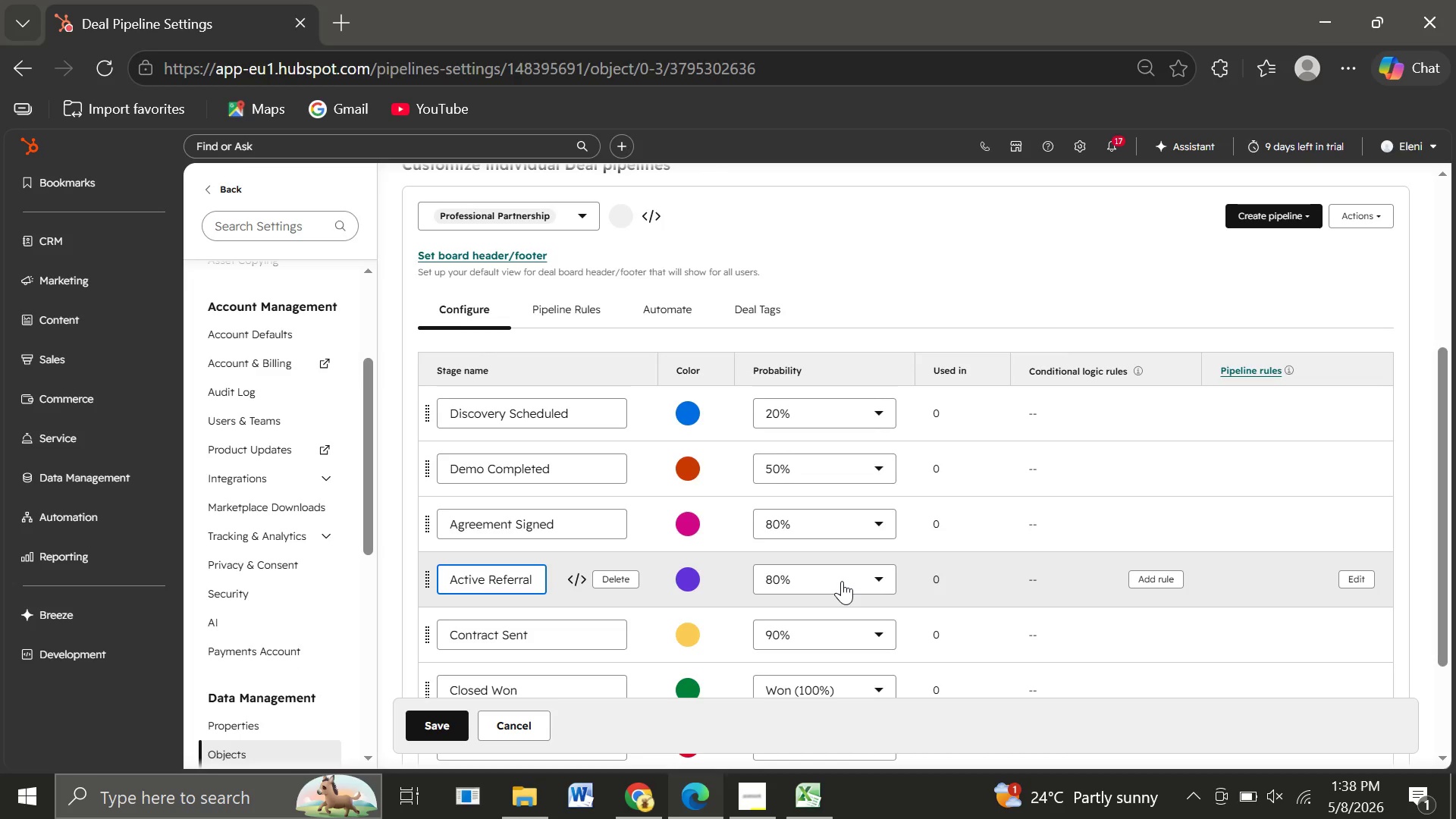 
double_click([451, 639])
 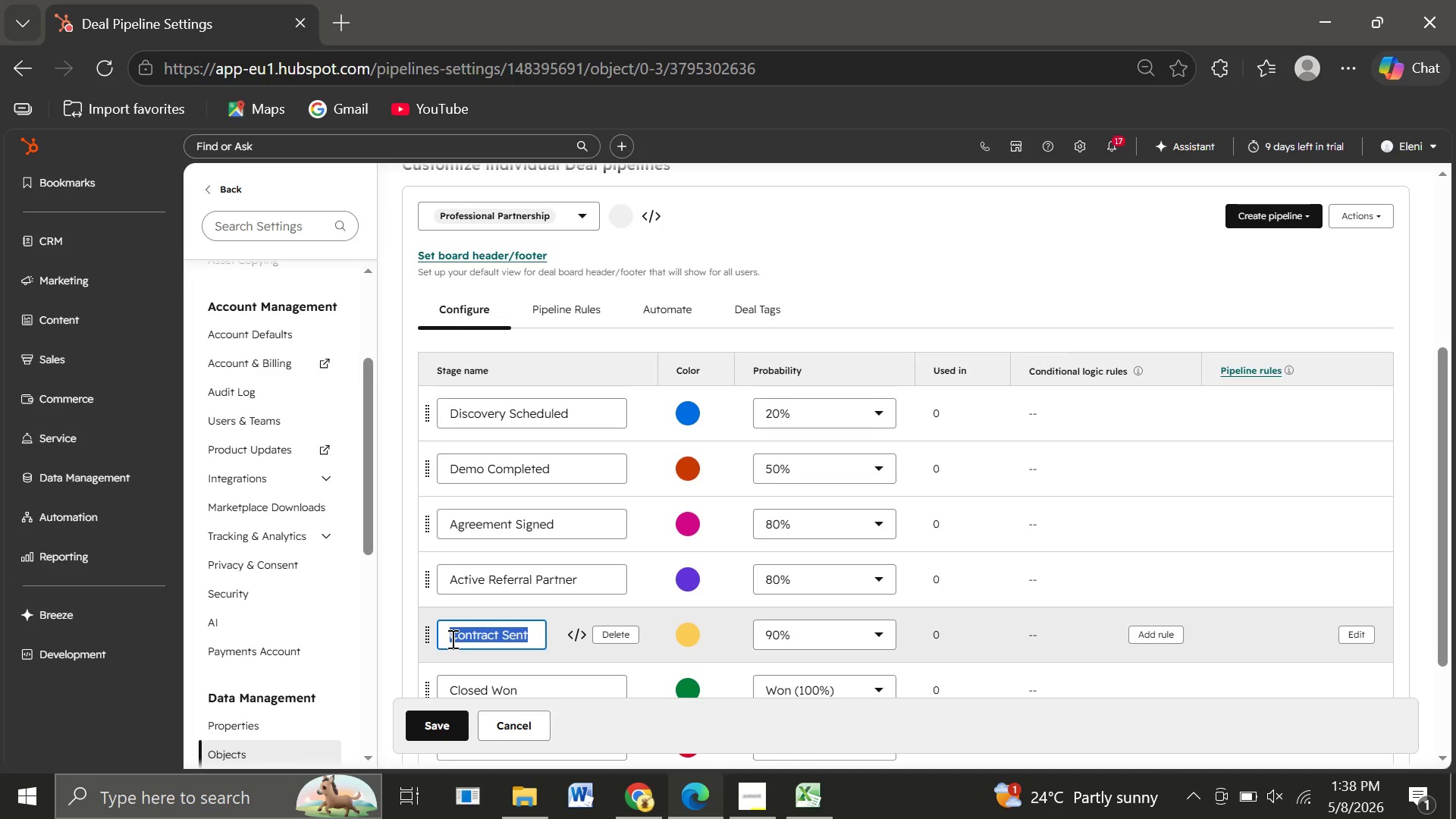 
triple_click([451, 639])
 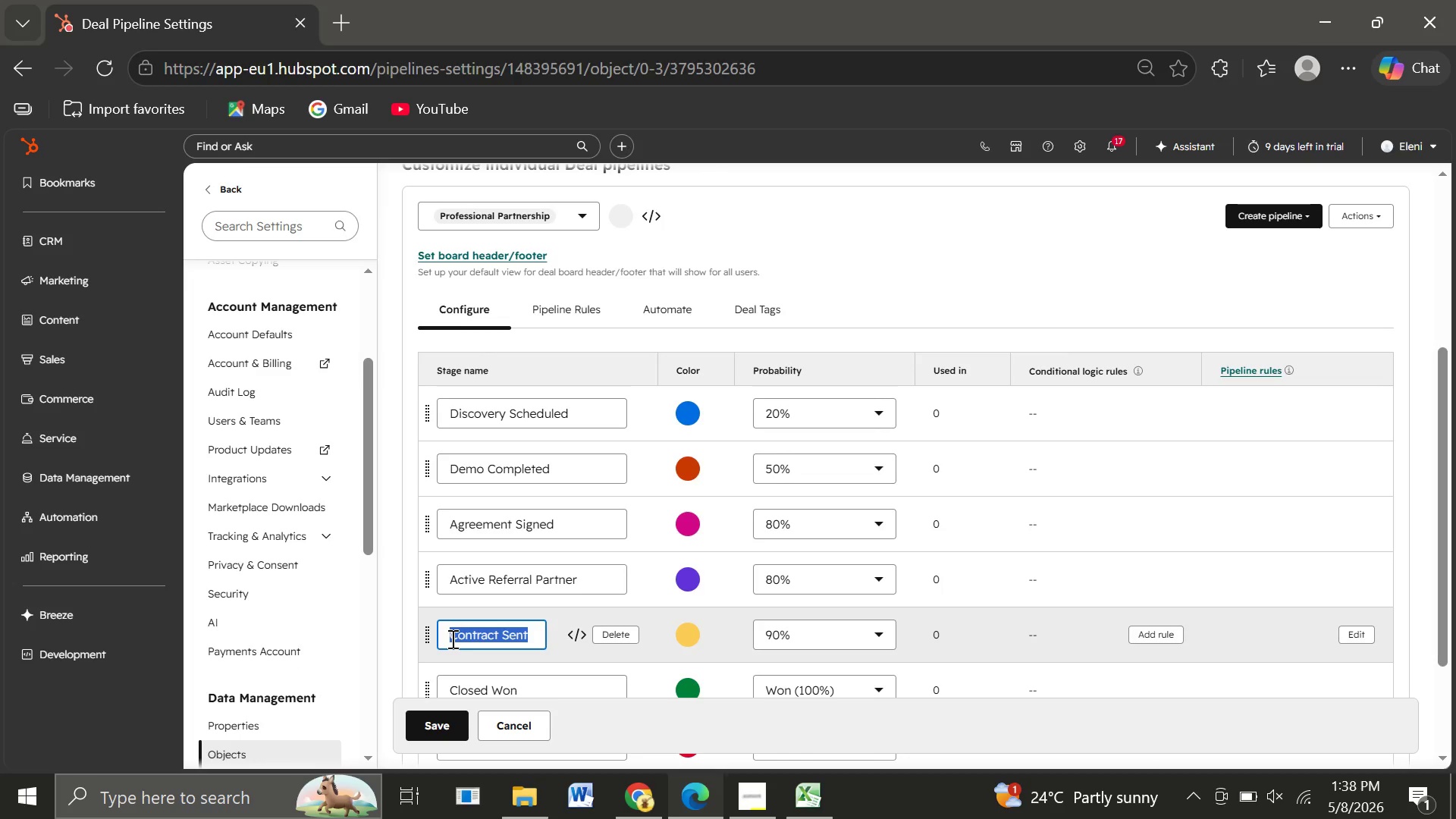 
triple_click([451, 639])
 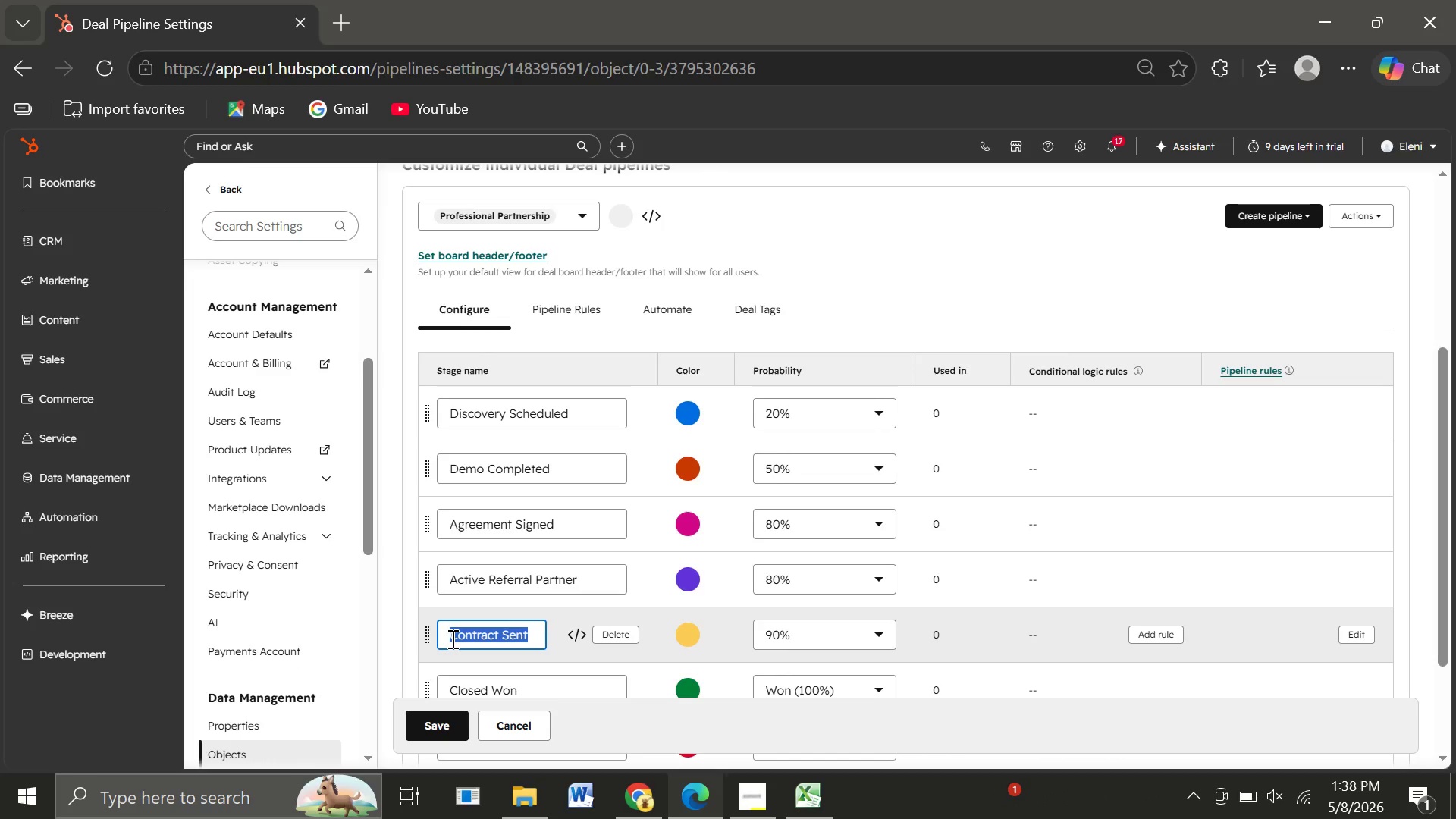 
wait(10.59)
 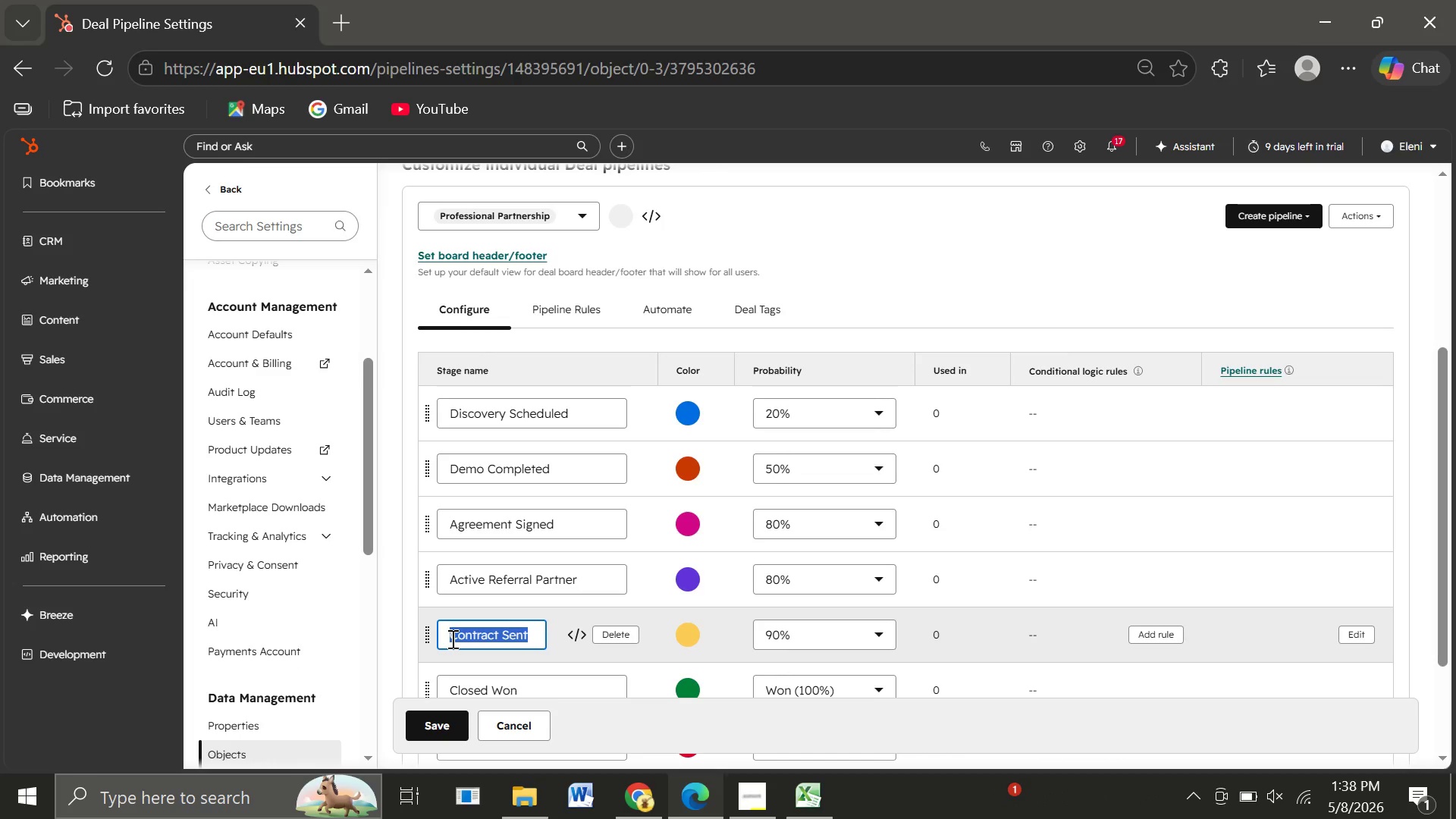 
left_click([809, 573])
 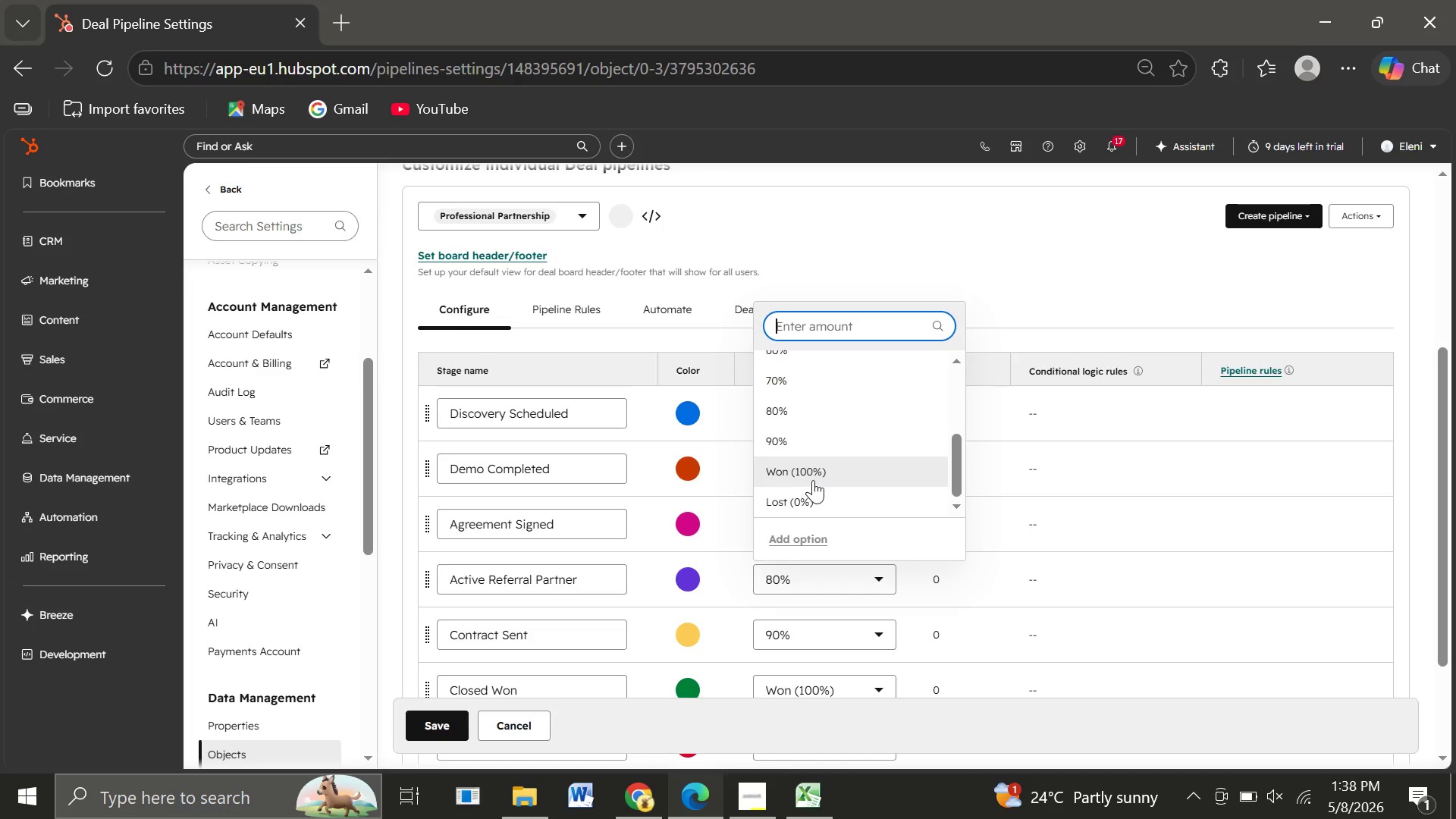 
left_click([807, 474])
 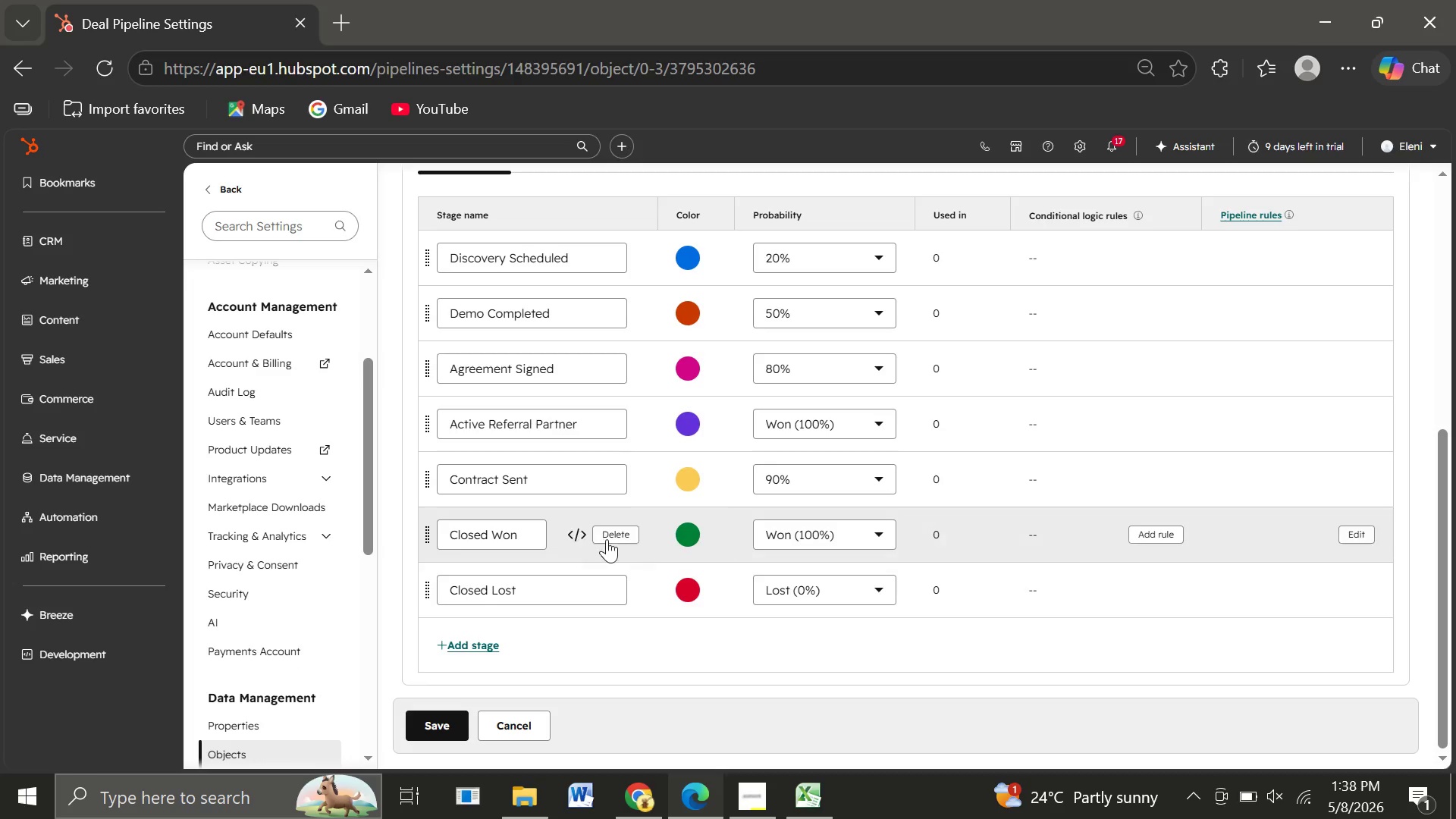 
wait(5.17)
 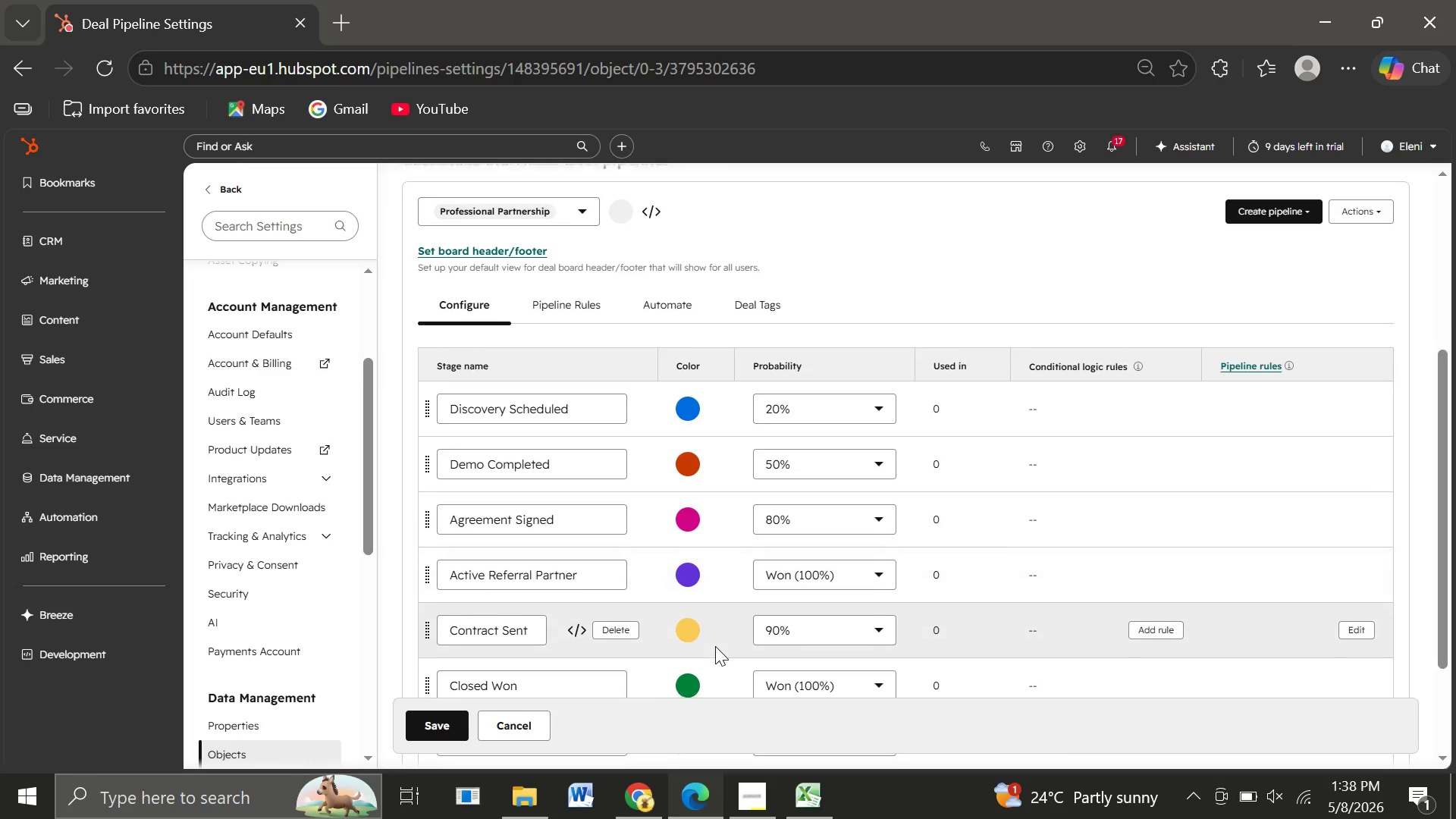 
left_click([615, 539])
 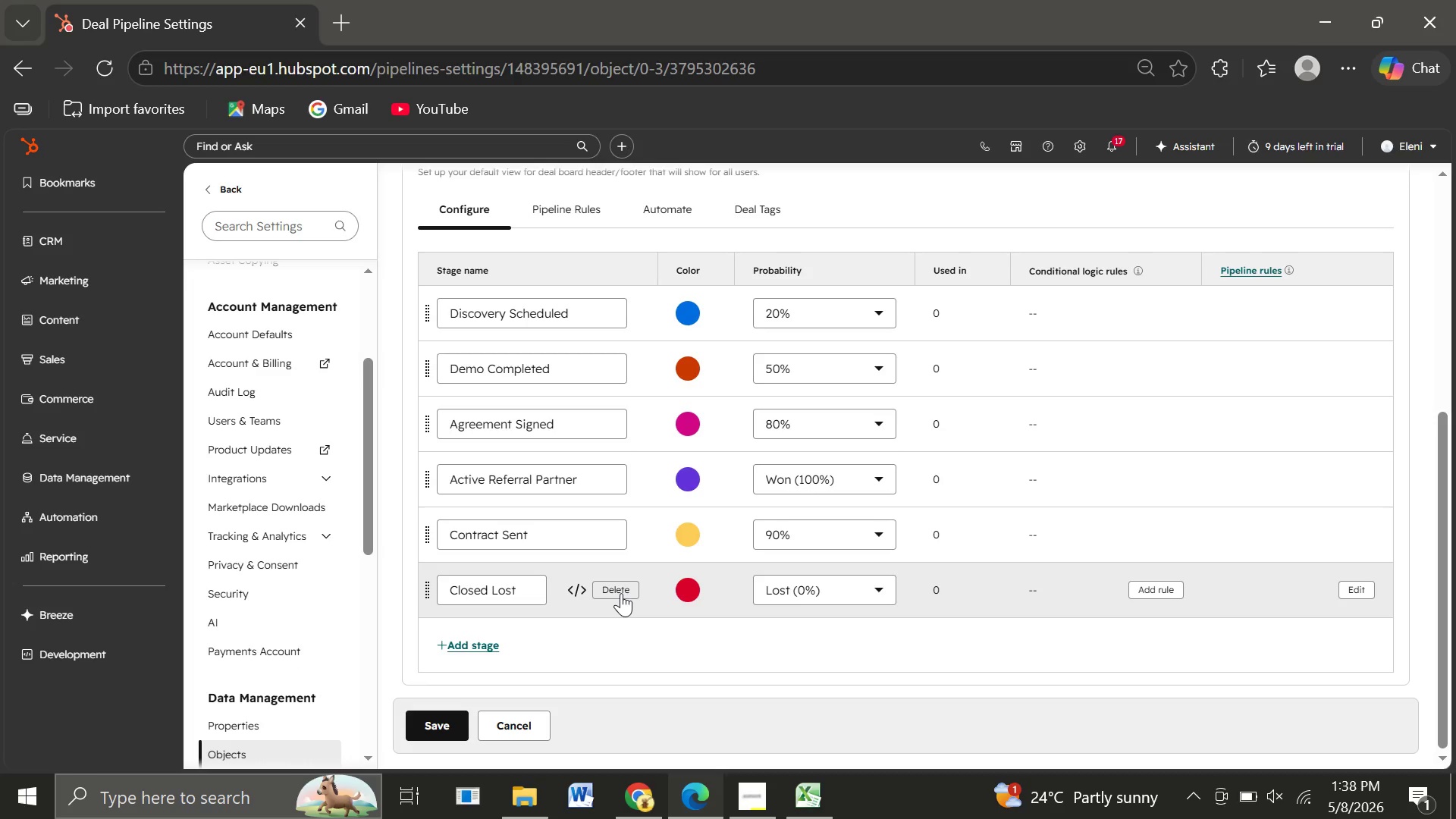 
left_click([621, 593])
 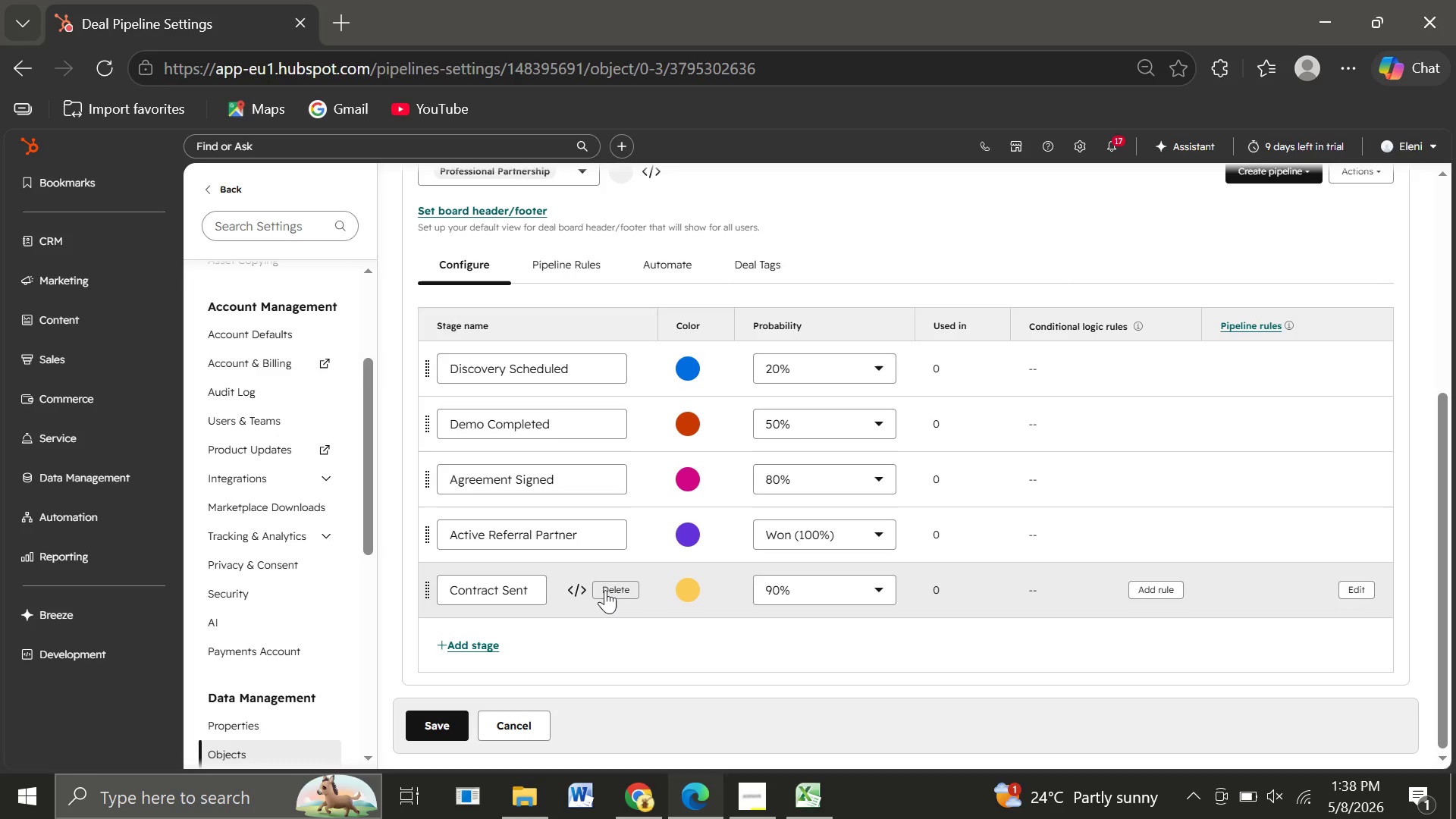 
left_click([605, 590])
 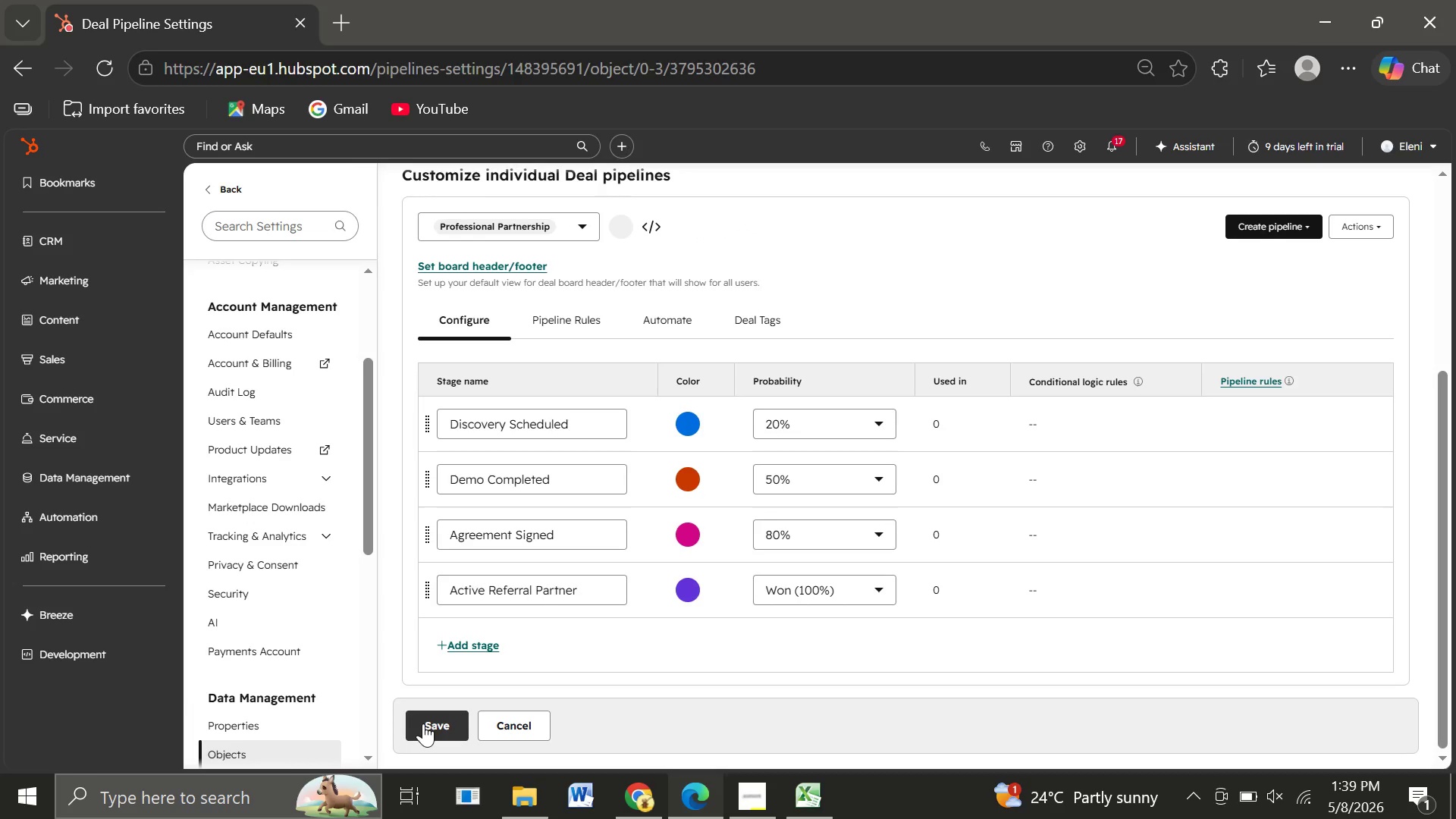 
wait(40.66)
 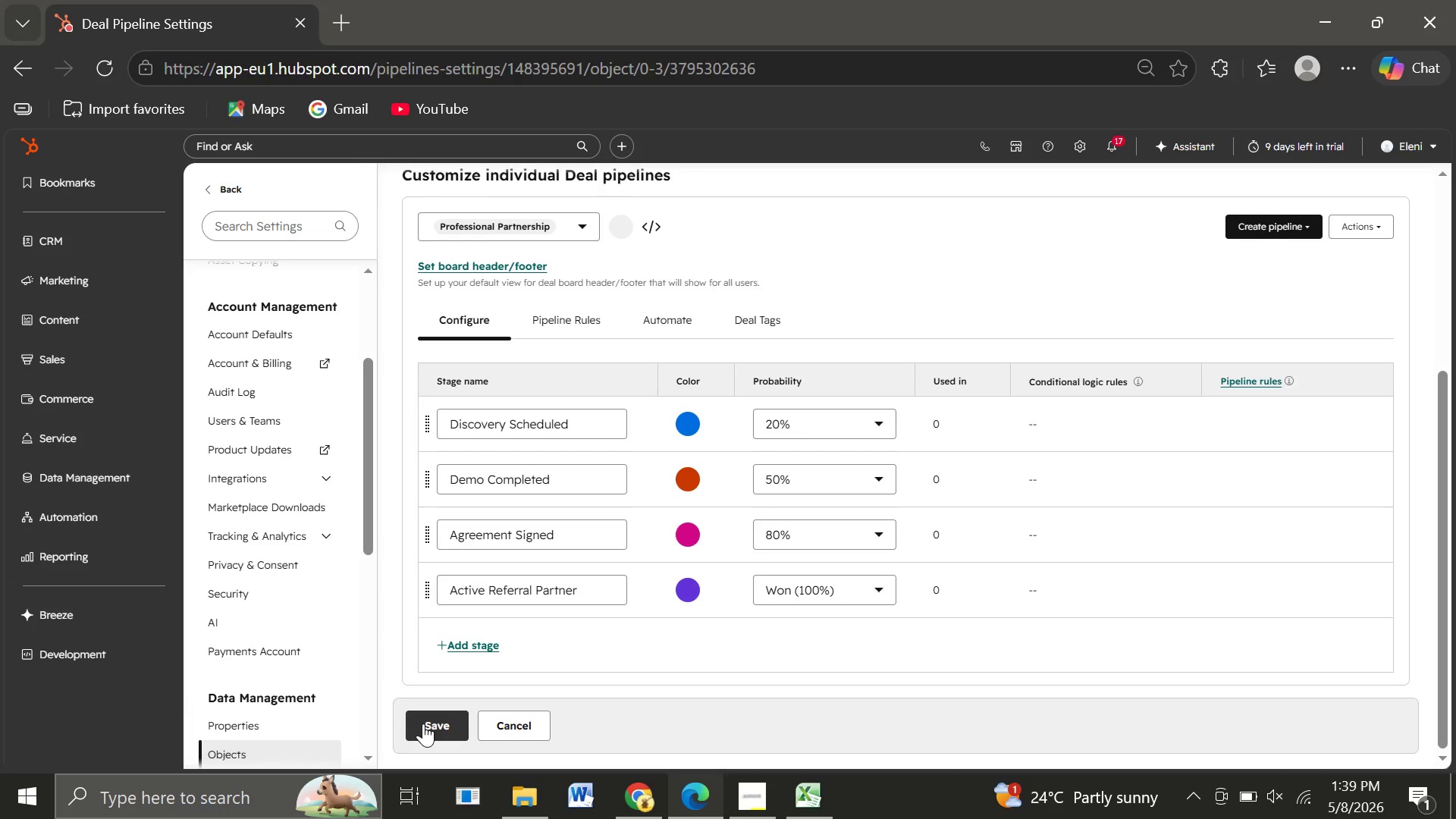 
left_click([423, 723])
 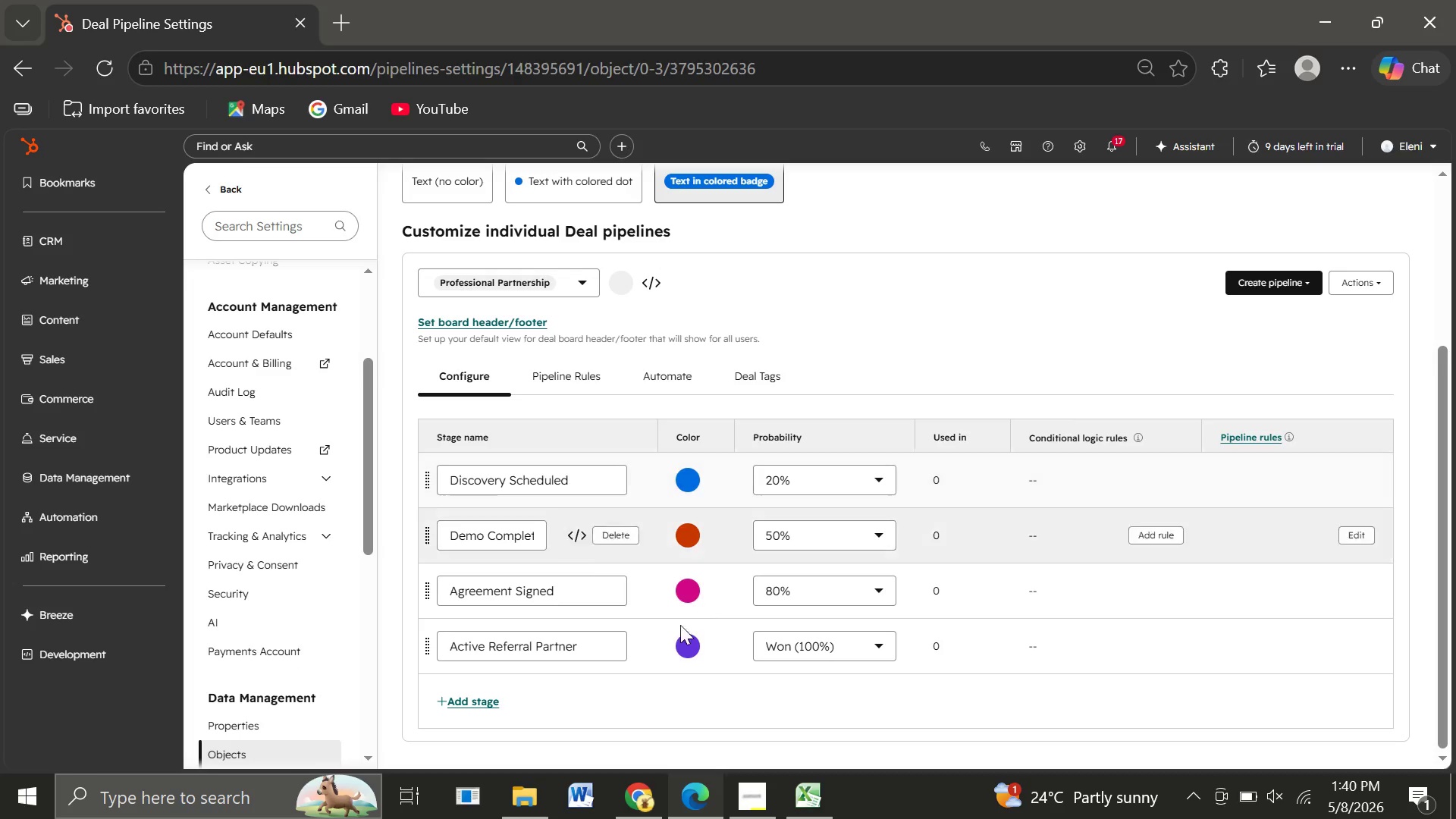 
wait(49.3)
 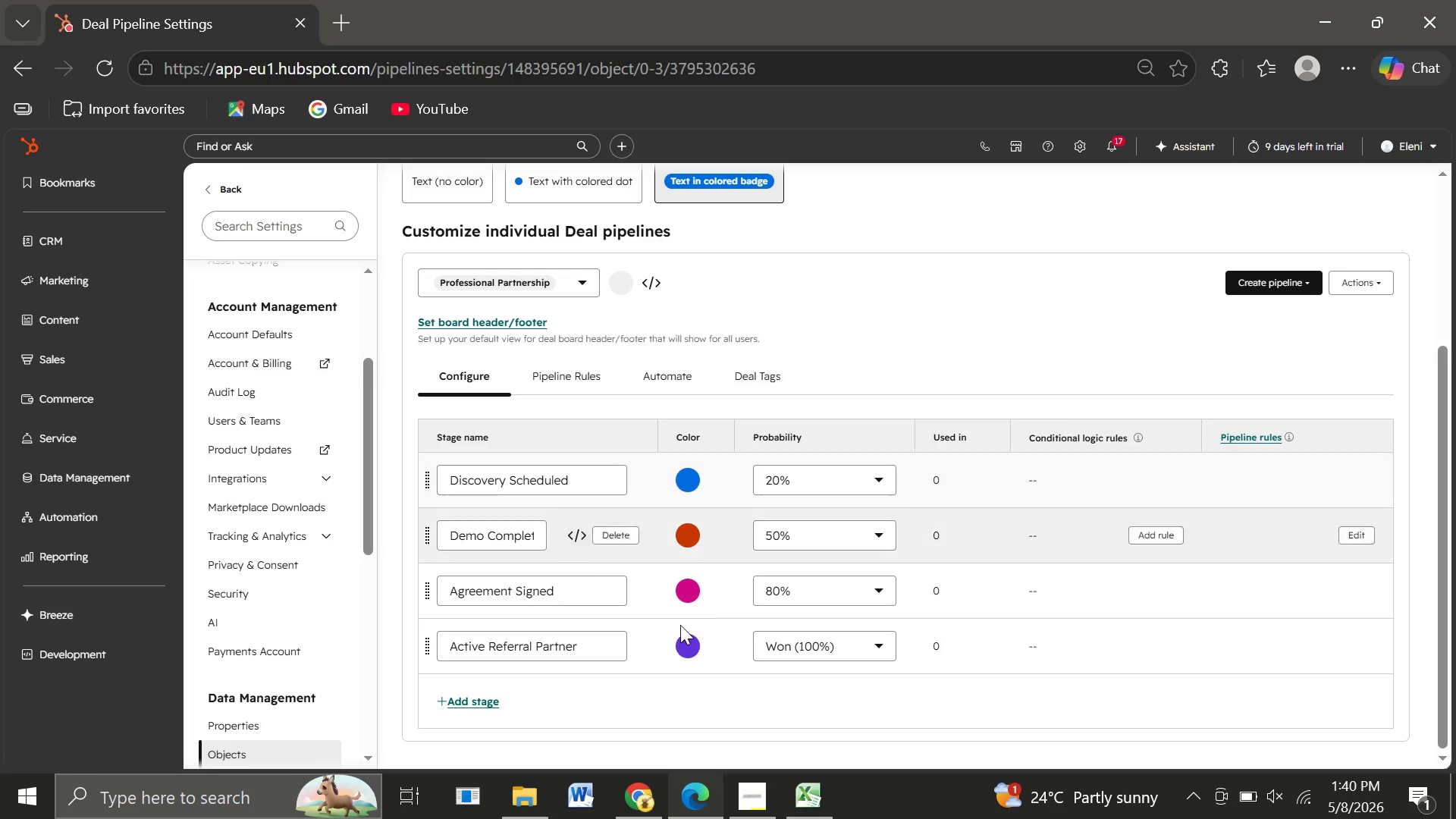 
left_click([591, 278])
 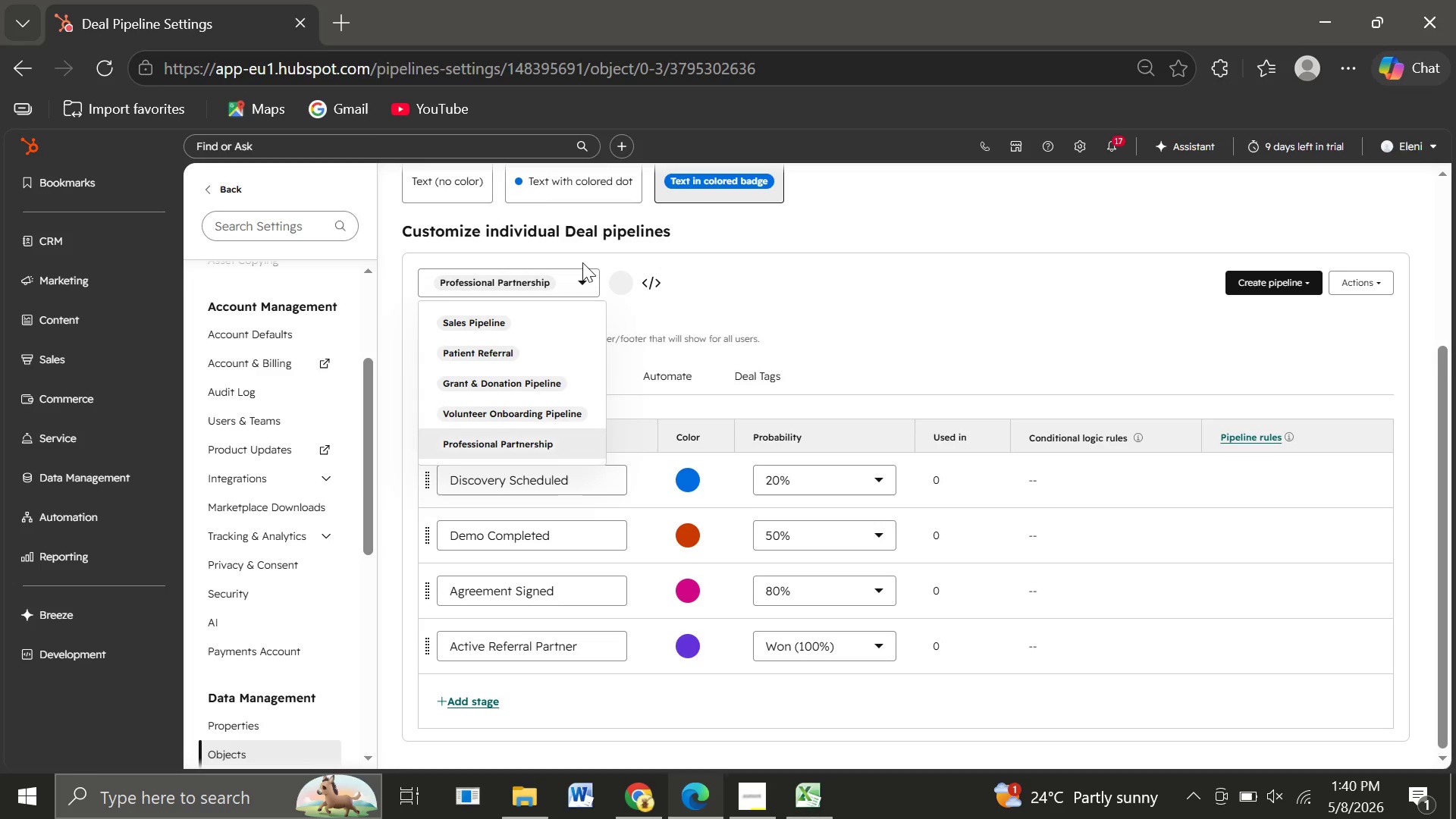 
wait(7.28)
 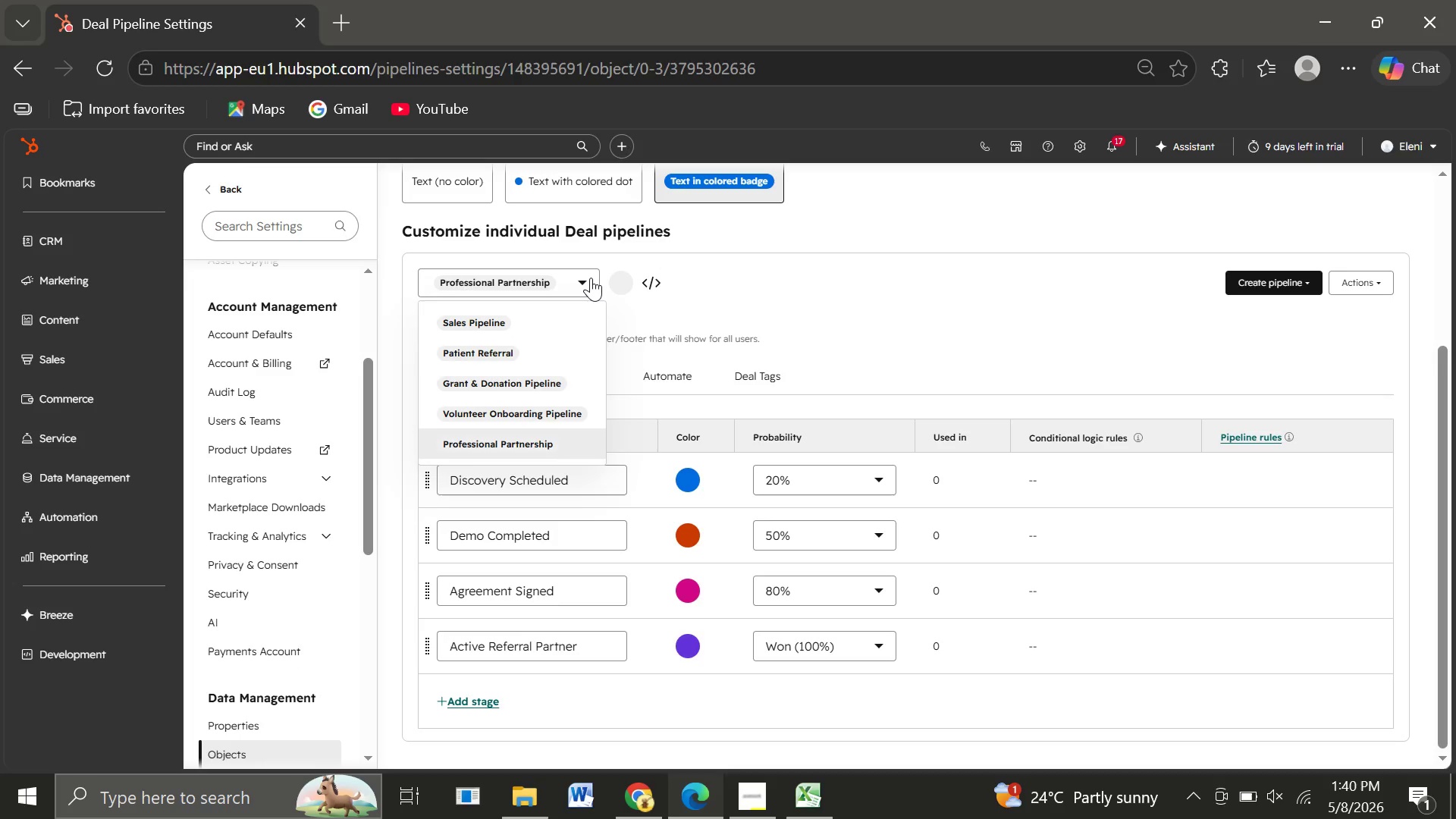 
left_click([81, 248])
 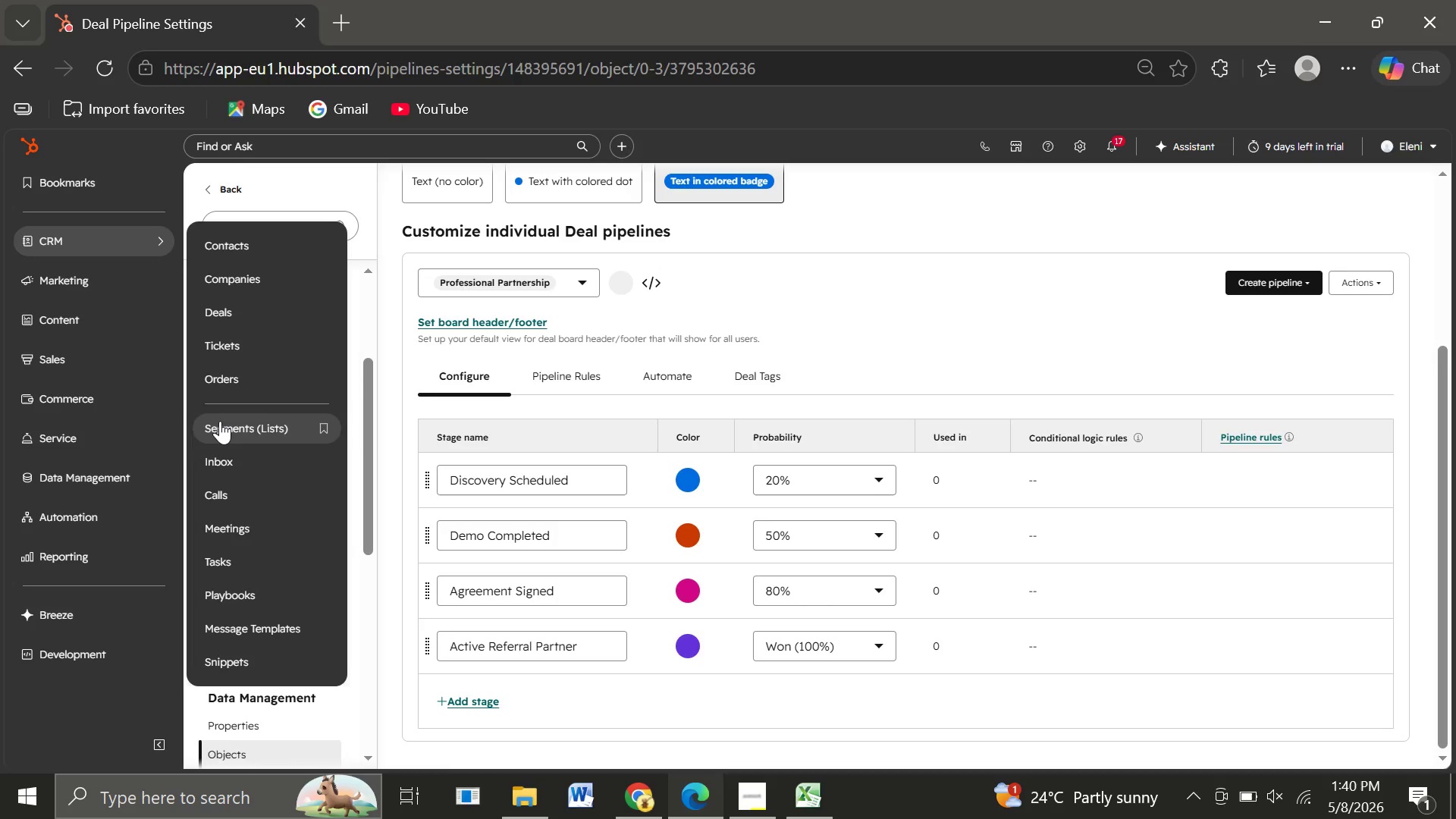 
left_click([221, 421])
 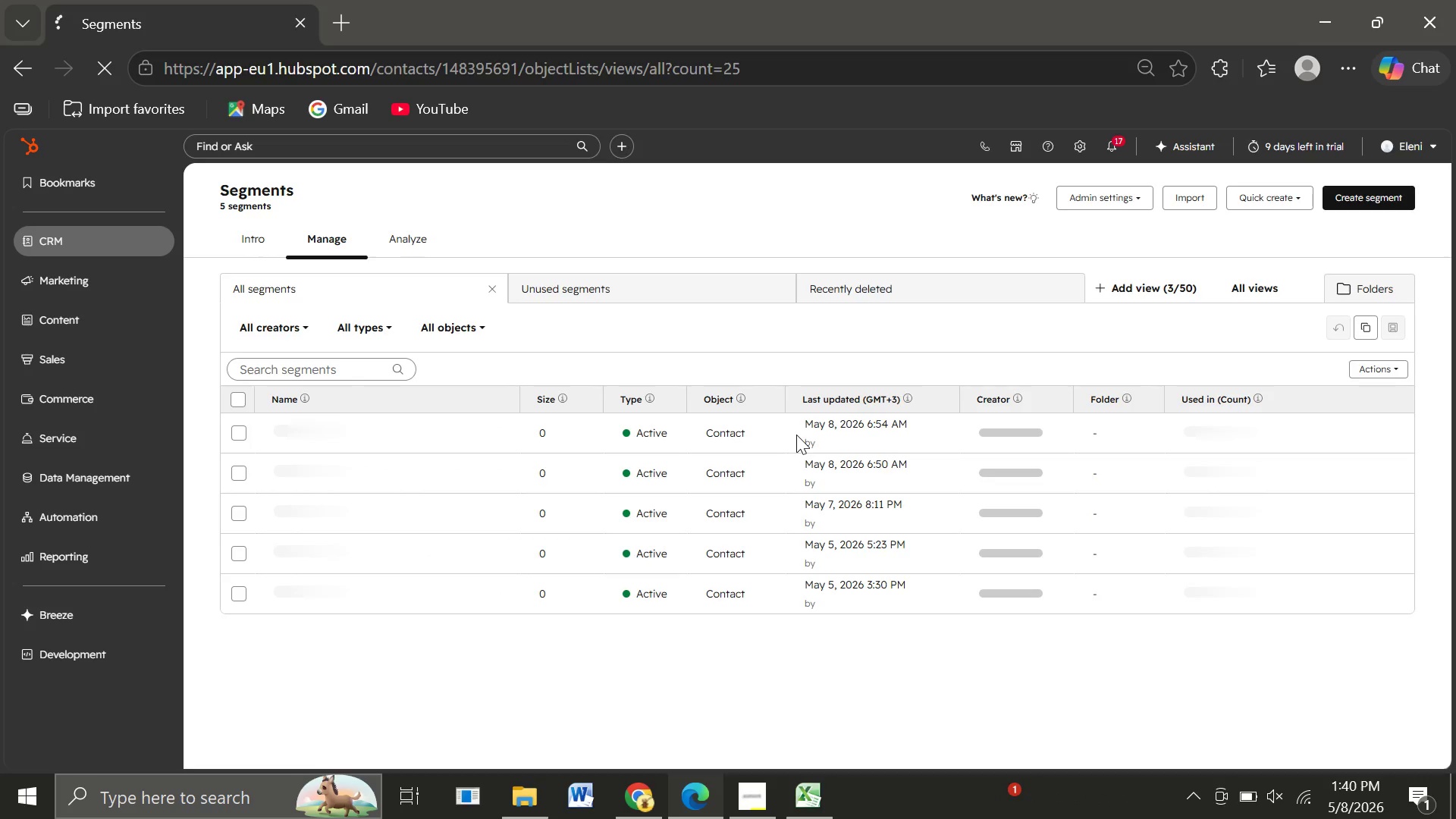 
wait(14.39)
 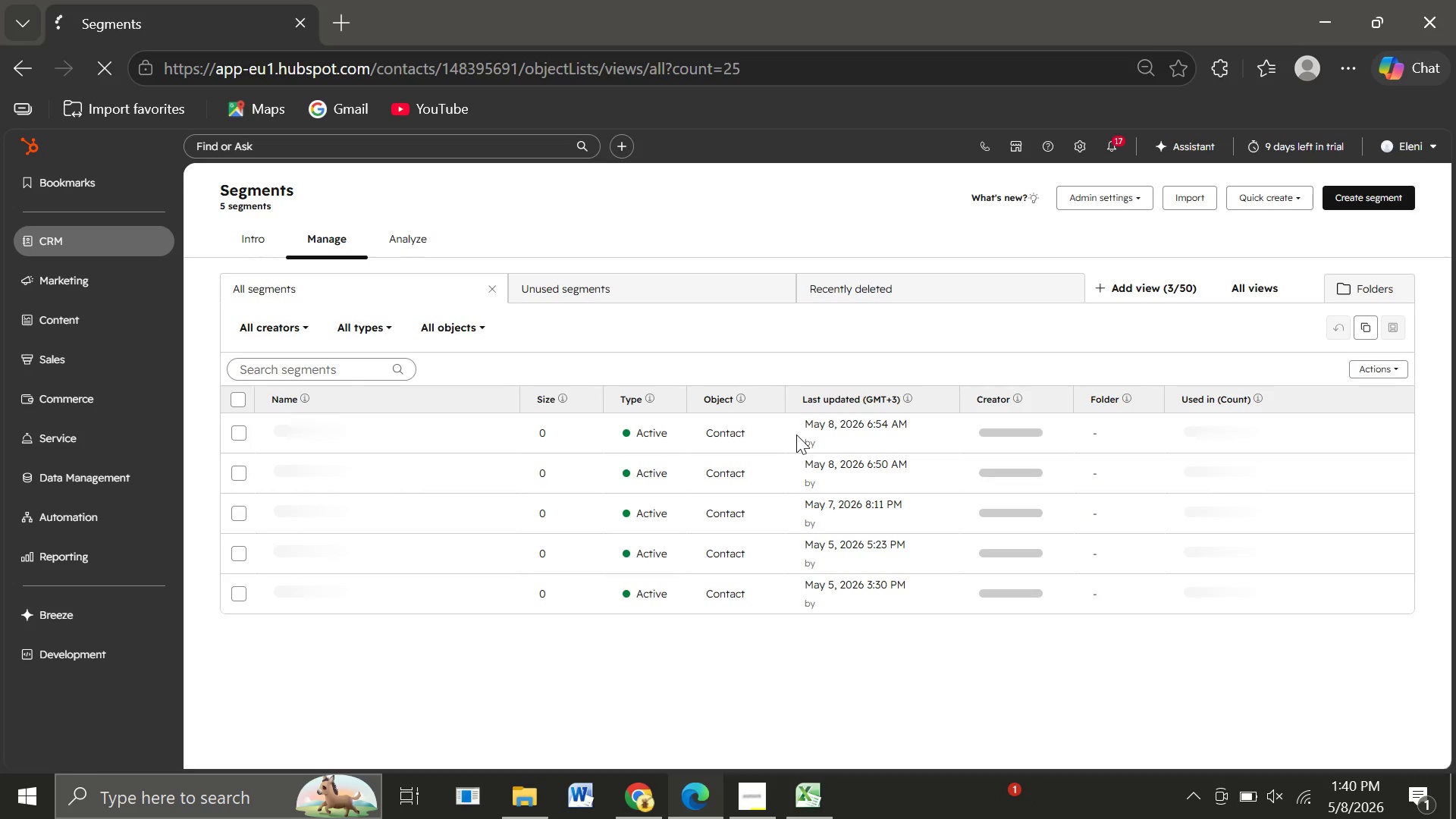 
left_click([1378, 193])
 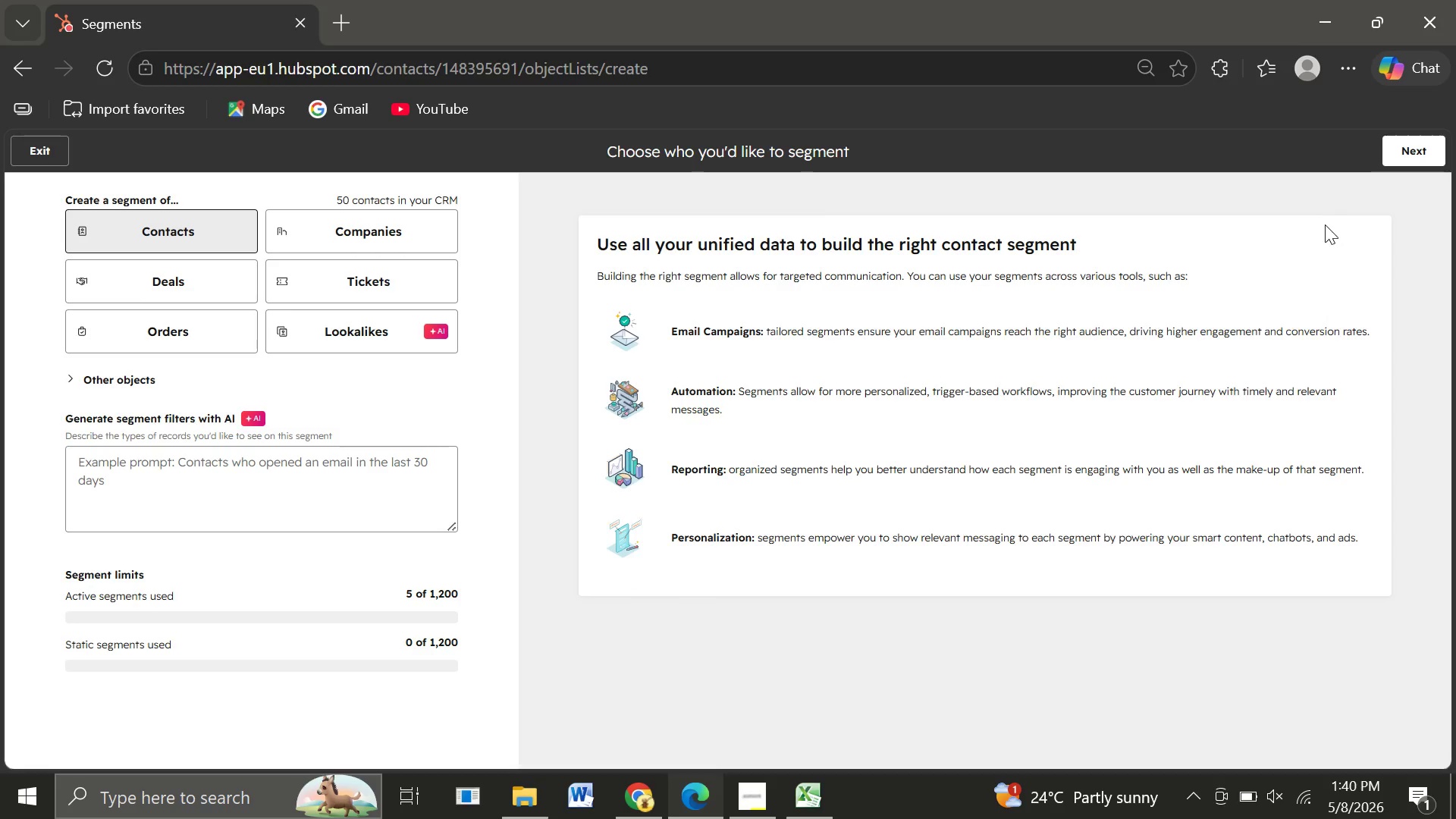 
wait(6.39)
 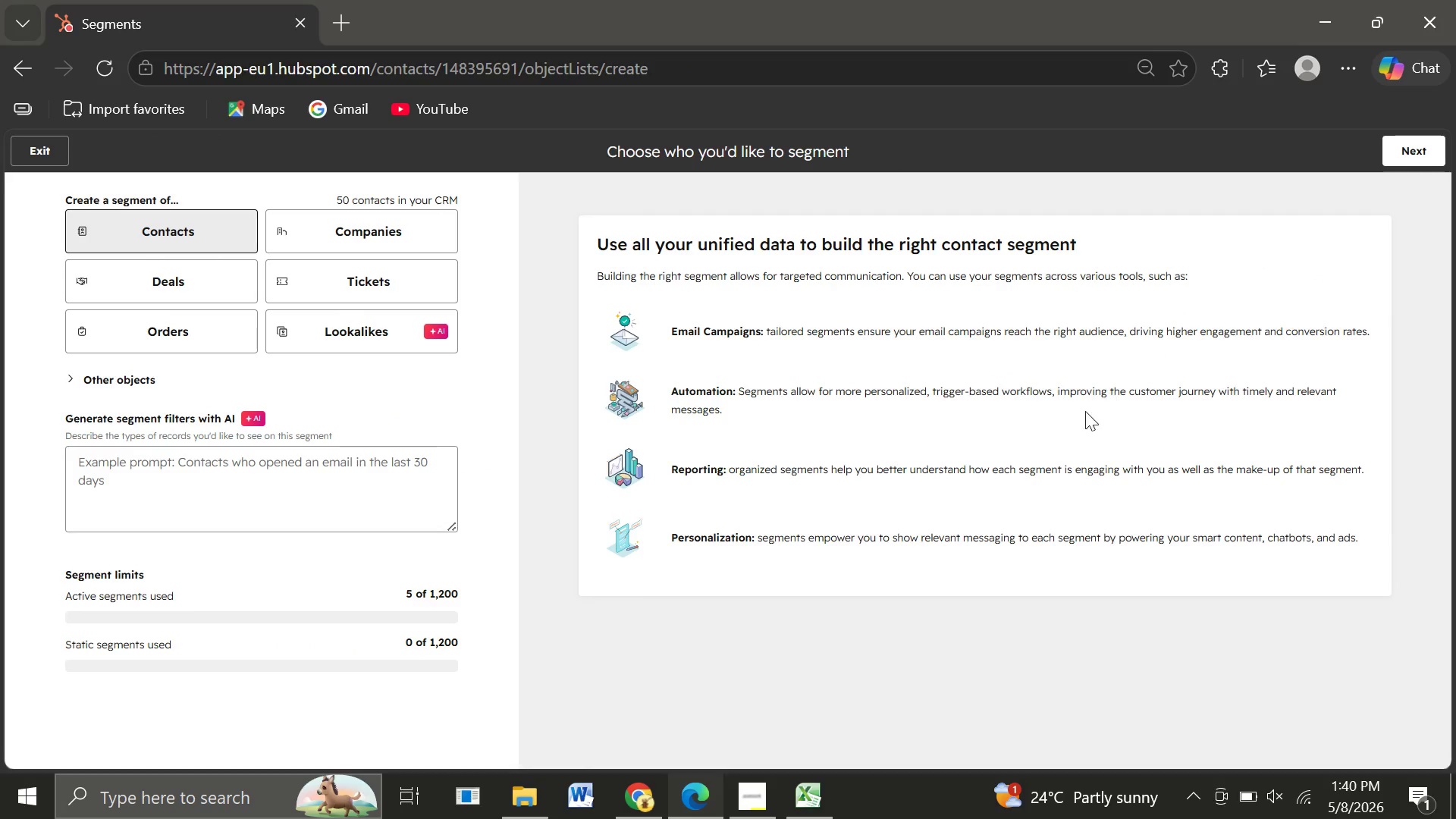 
left_click([1418, 151])
 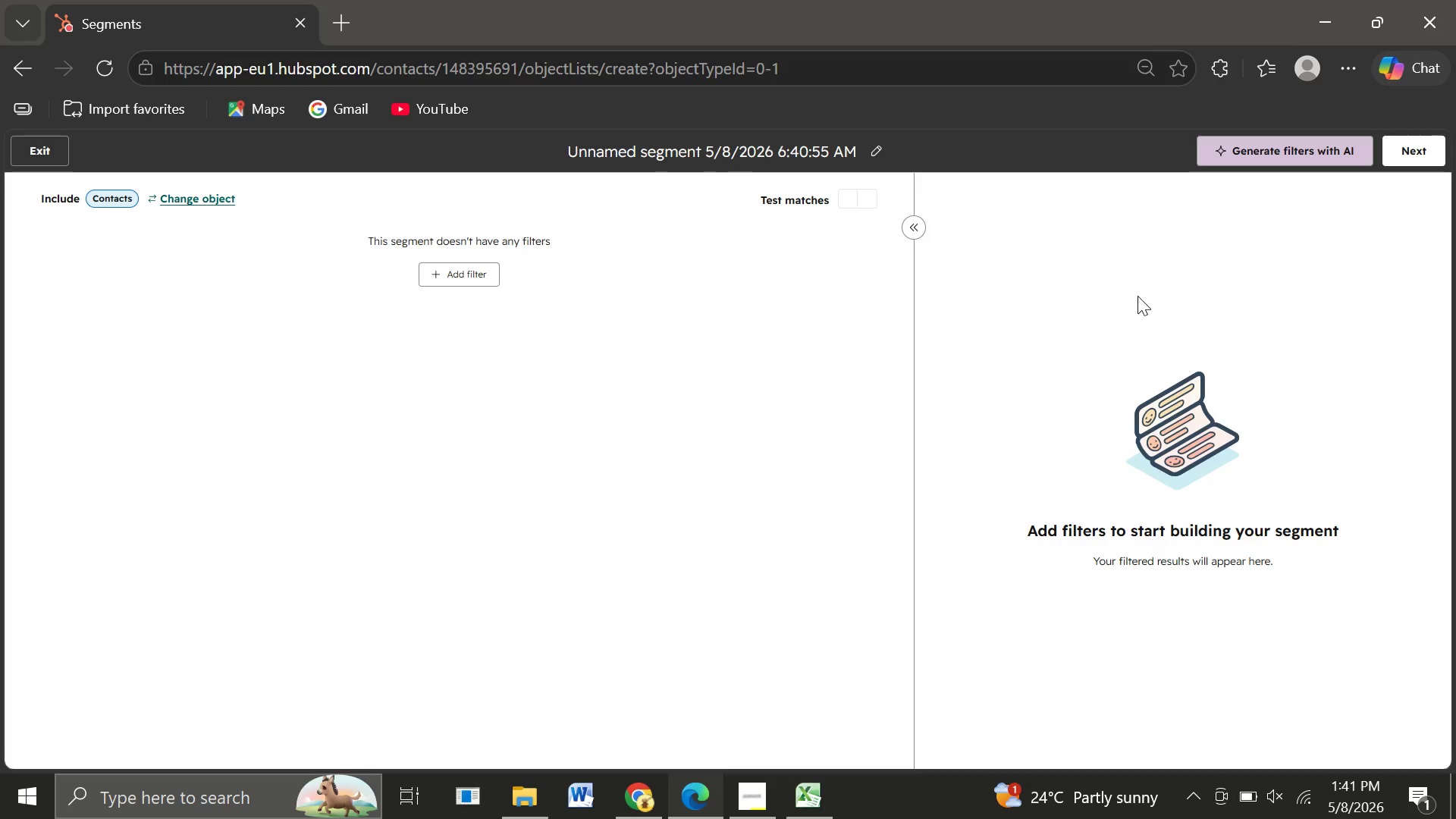 
wait(11.27)
 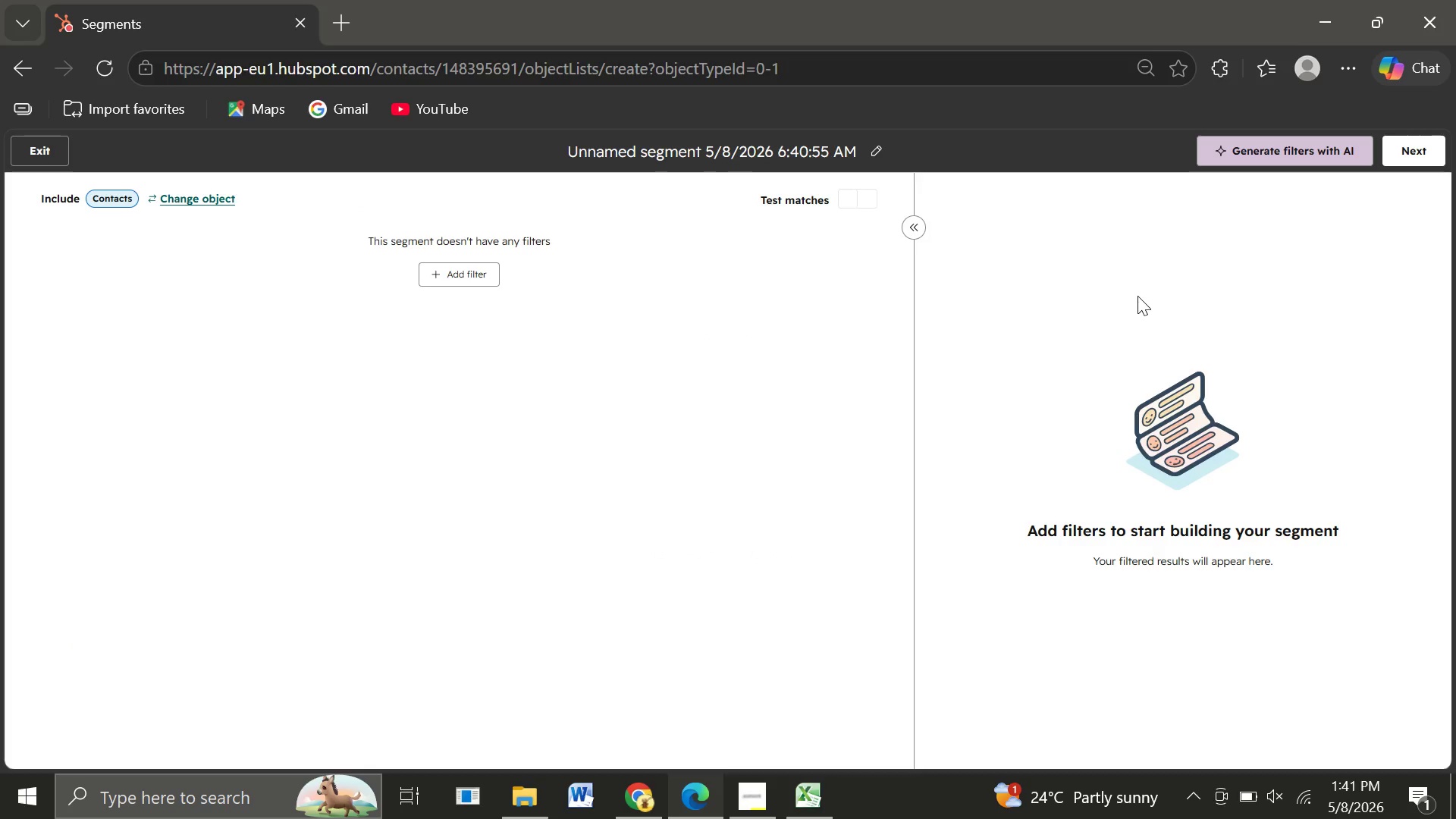 
left_click([872, 147])
 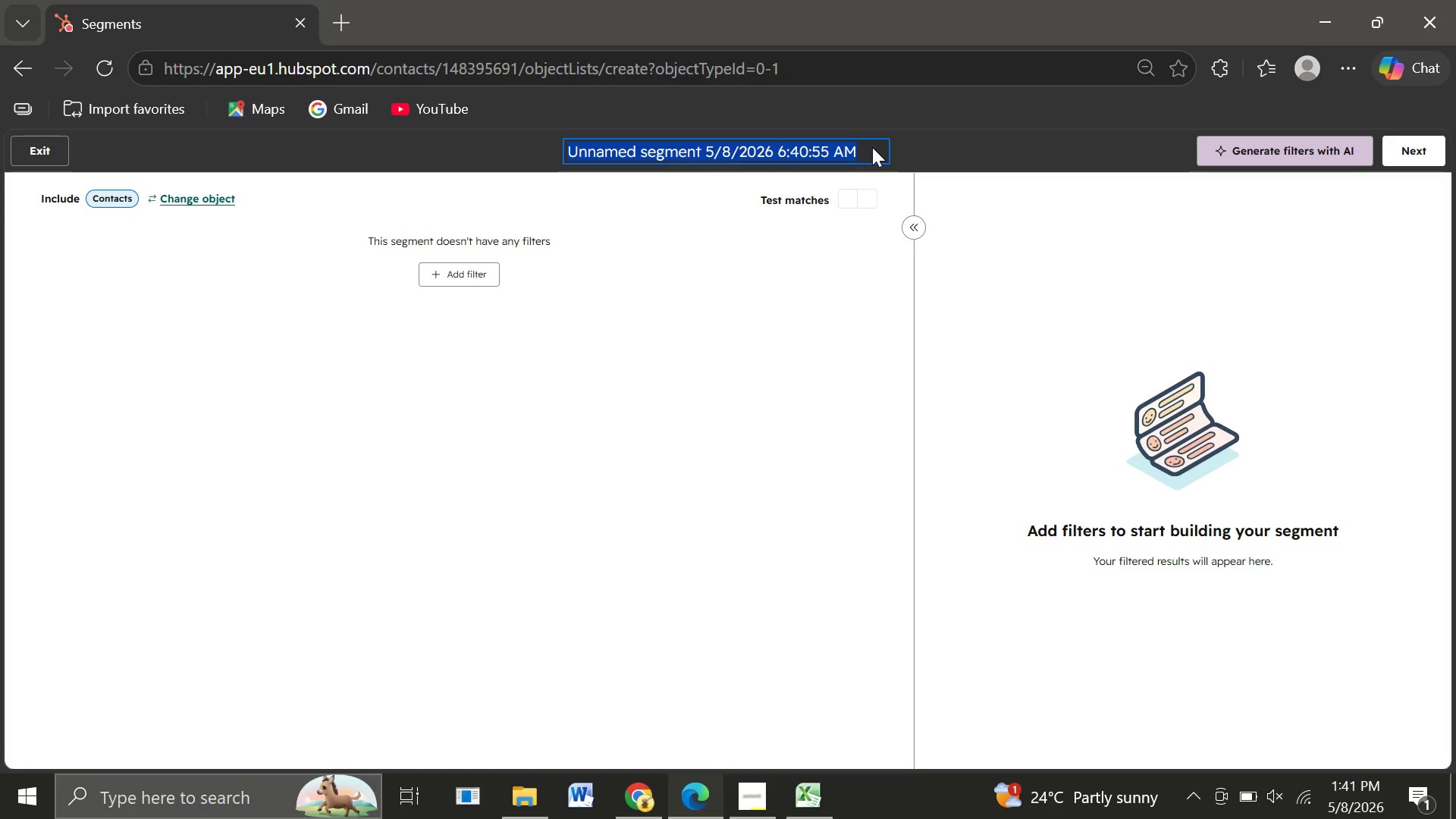 
wait(5.83)
 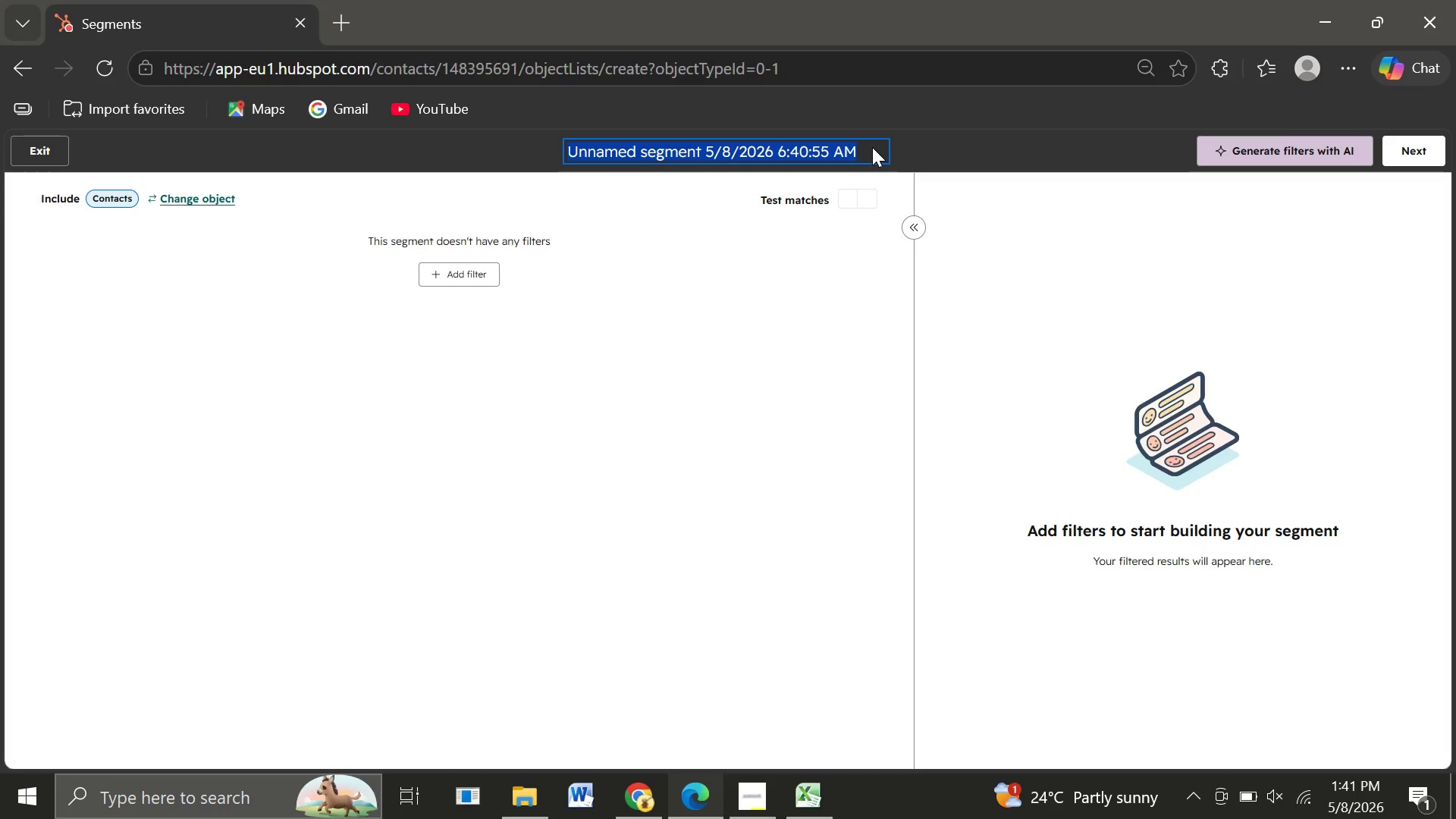 
hold_key(key=ShiftLeft, duration=0.88)
 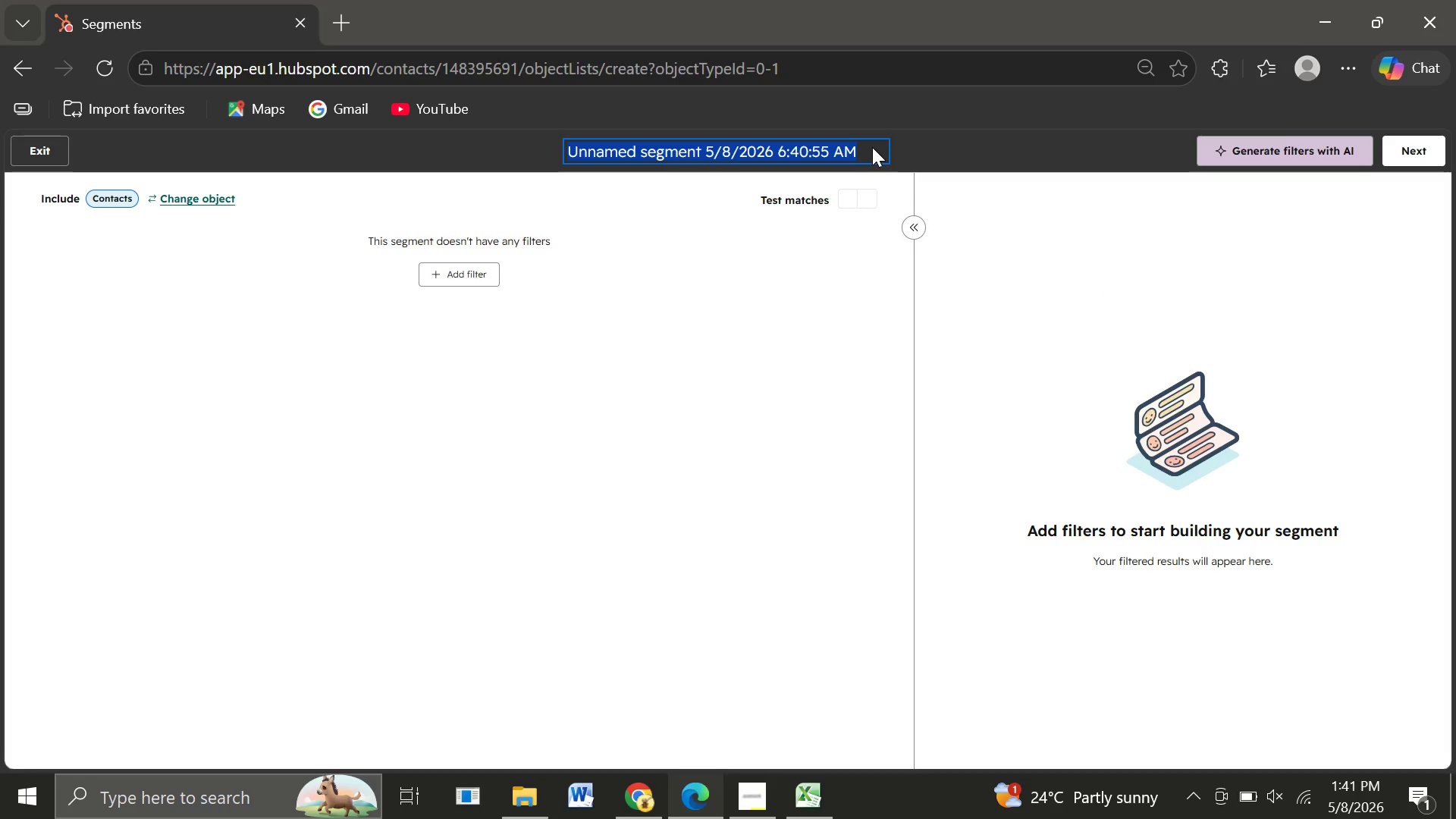 
type(OT )
 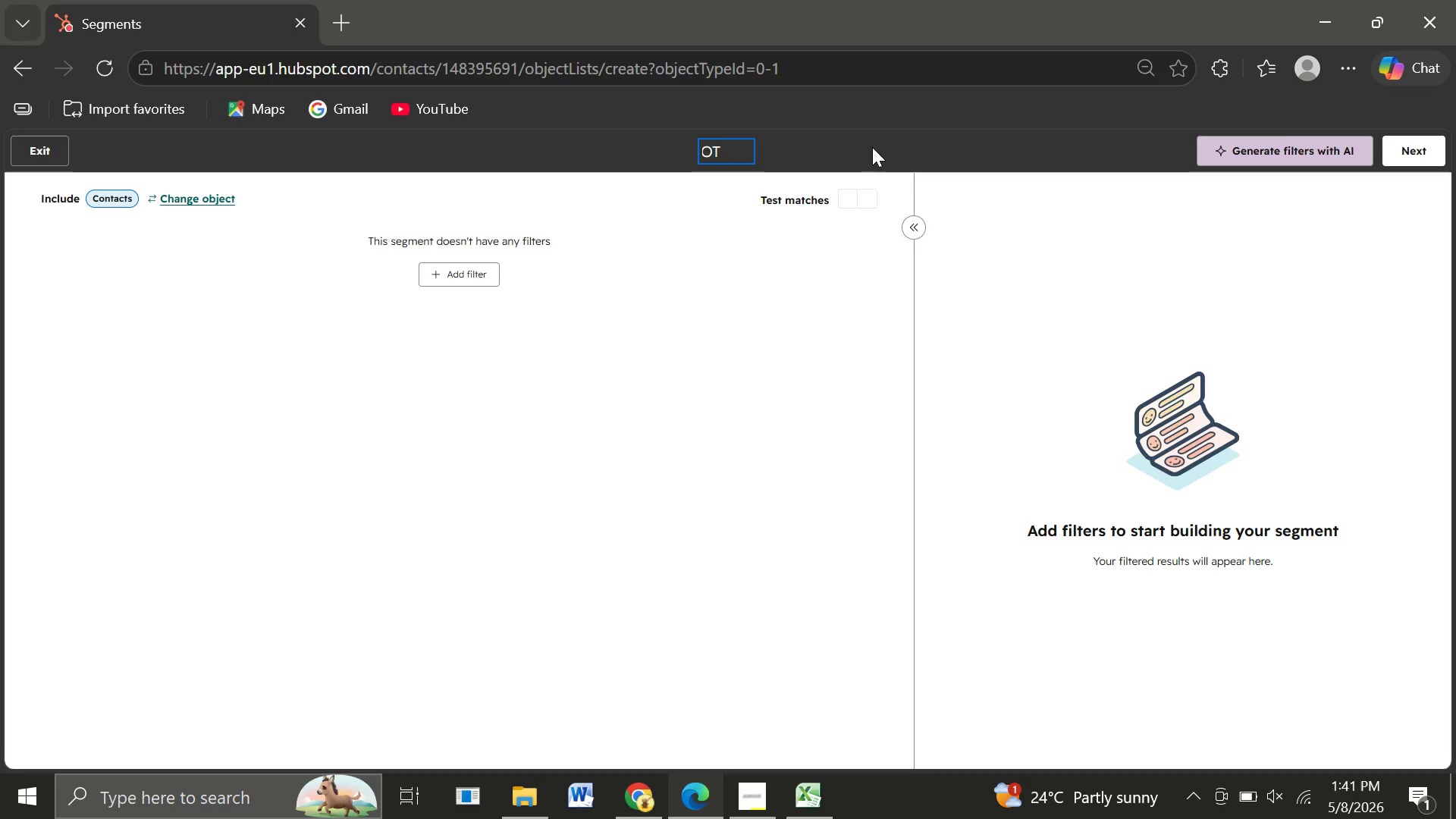 
type(Ref)
 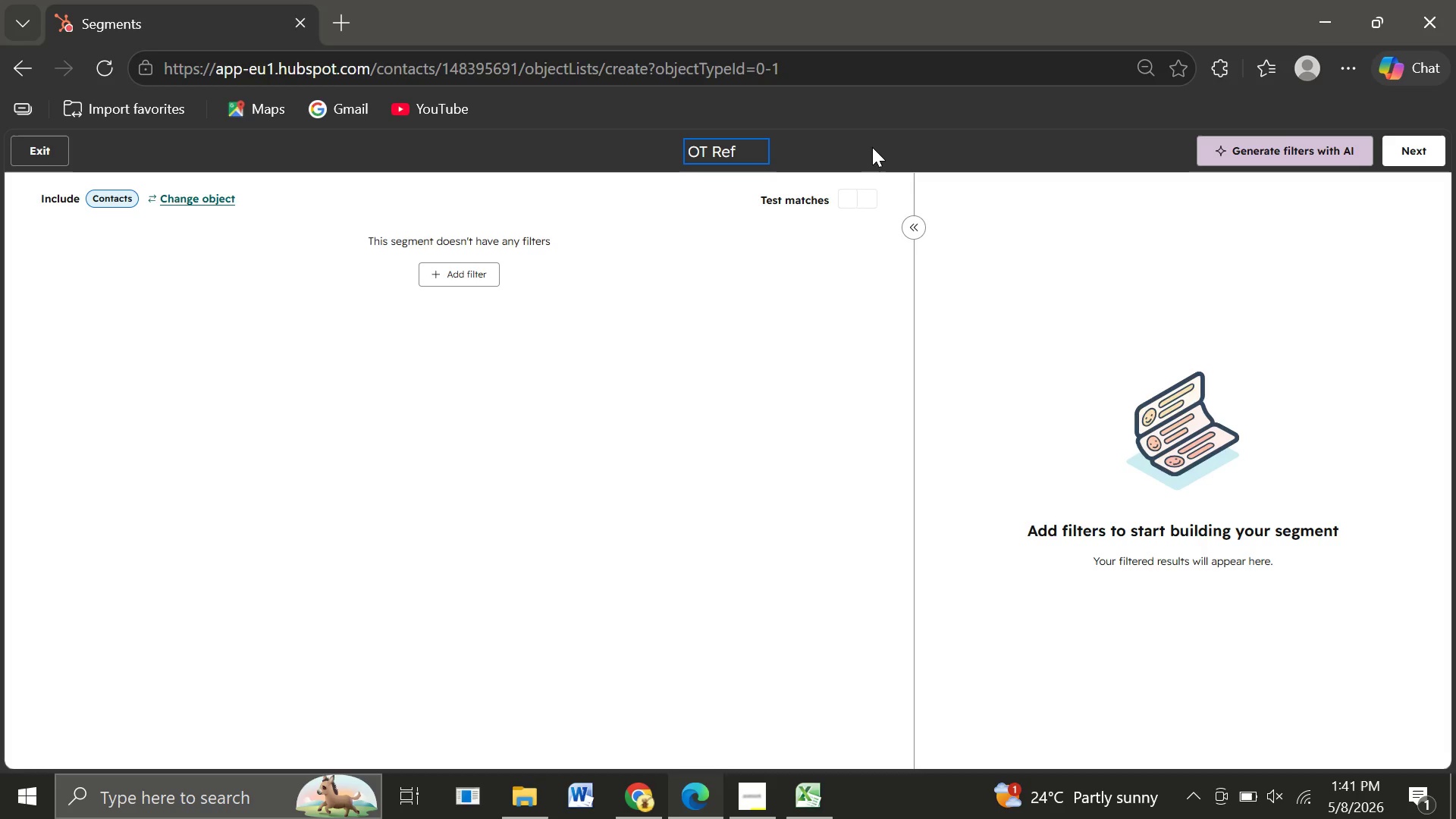 
type(f)
key(Backspace)
type(erra)
 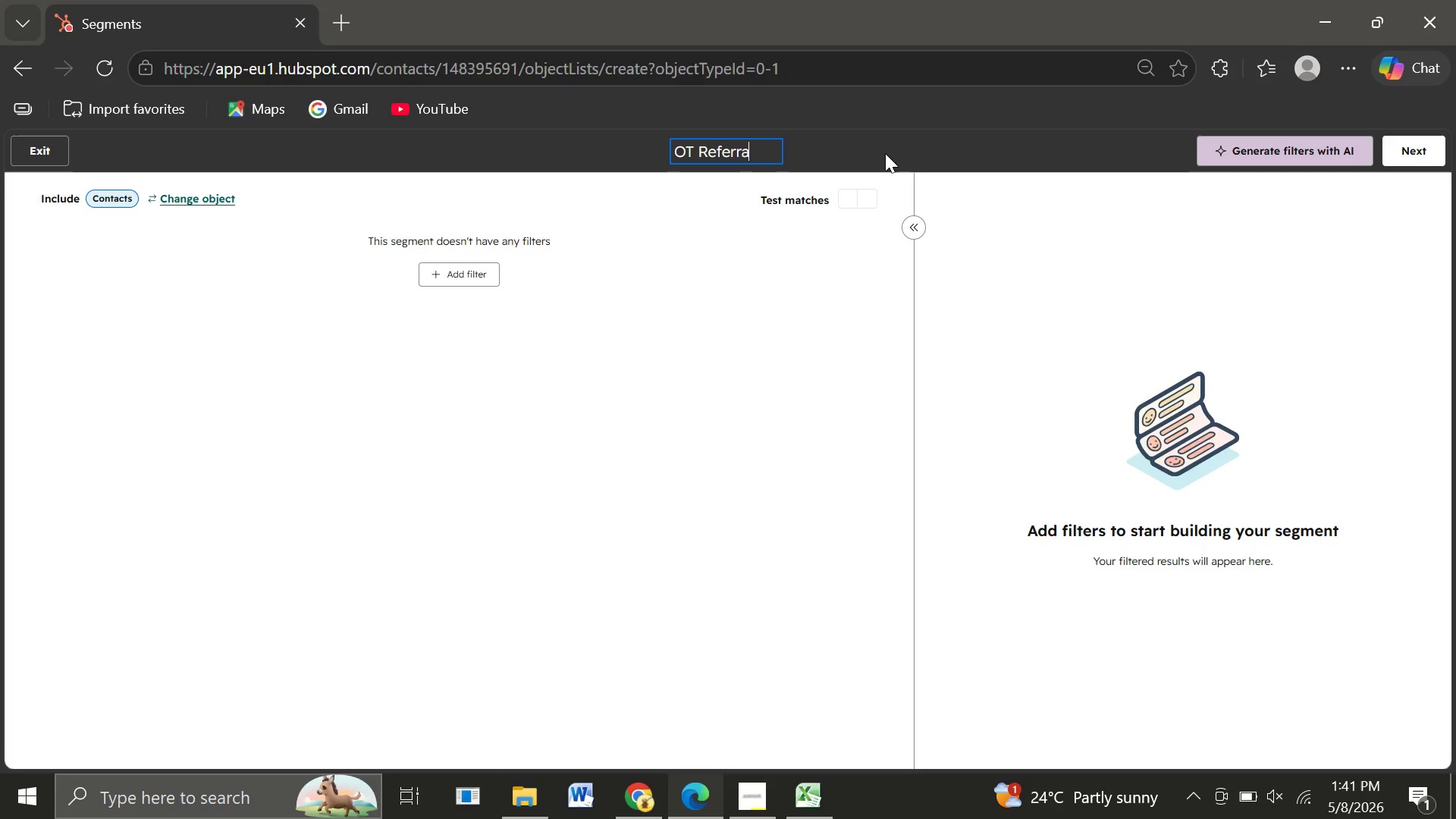 
type(l Partner Outreach )
 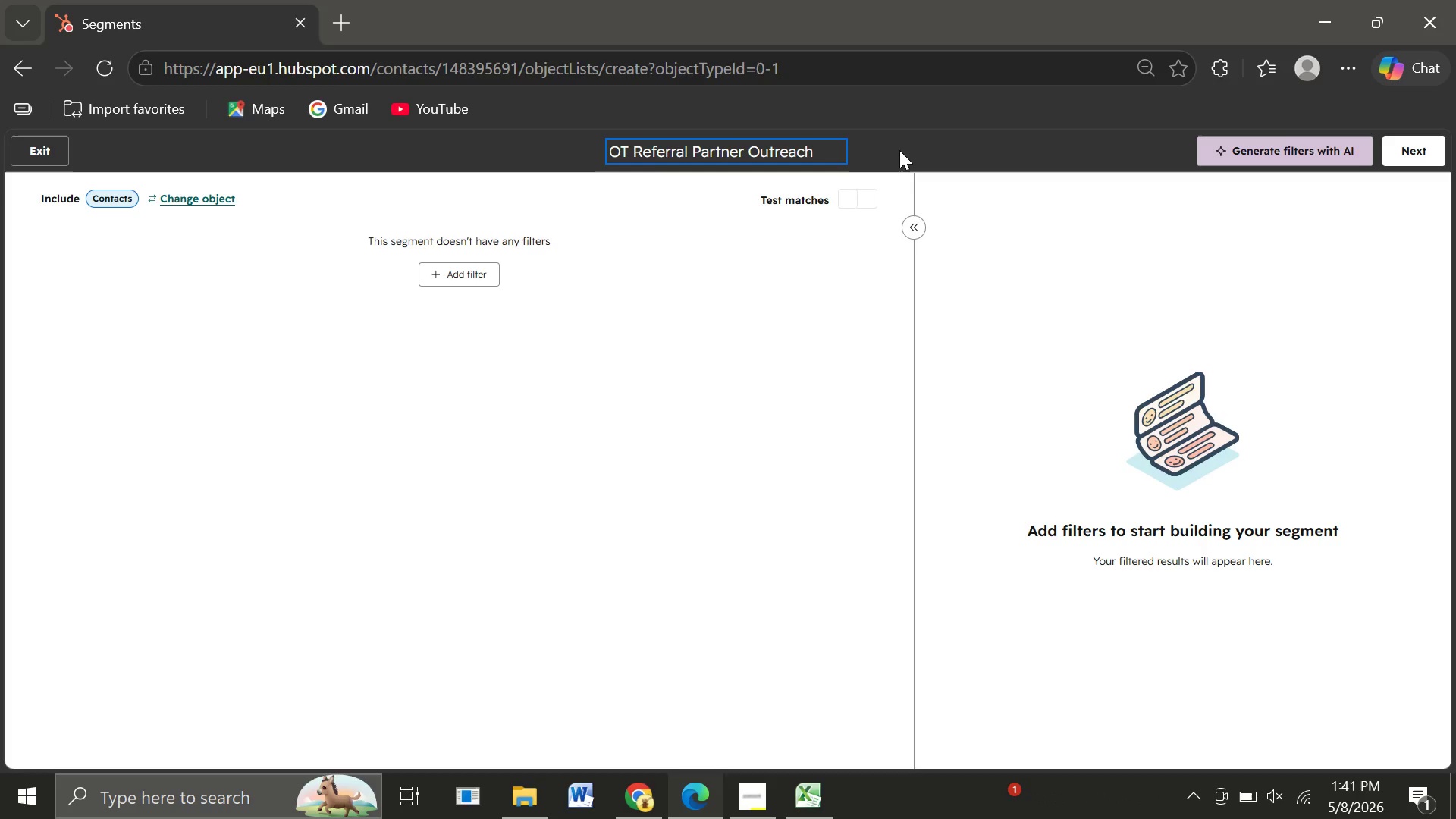 
wait(6.97)
 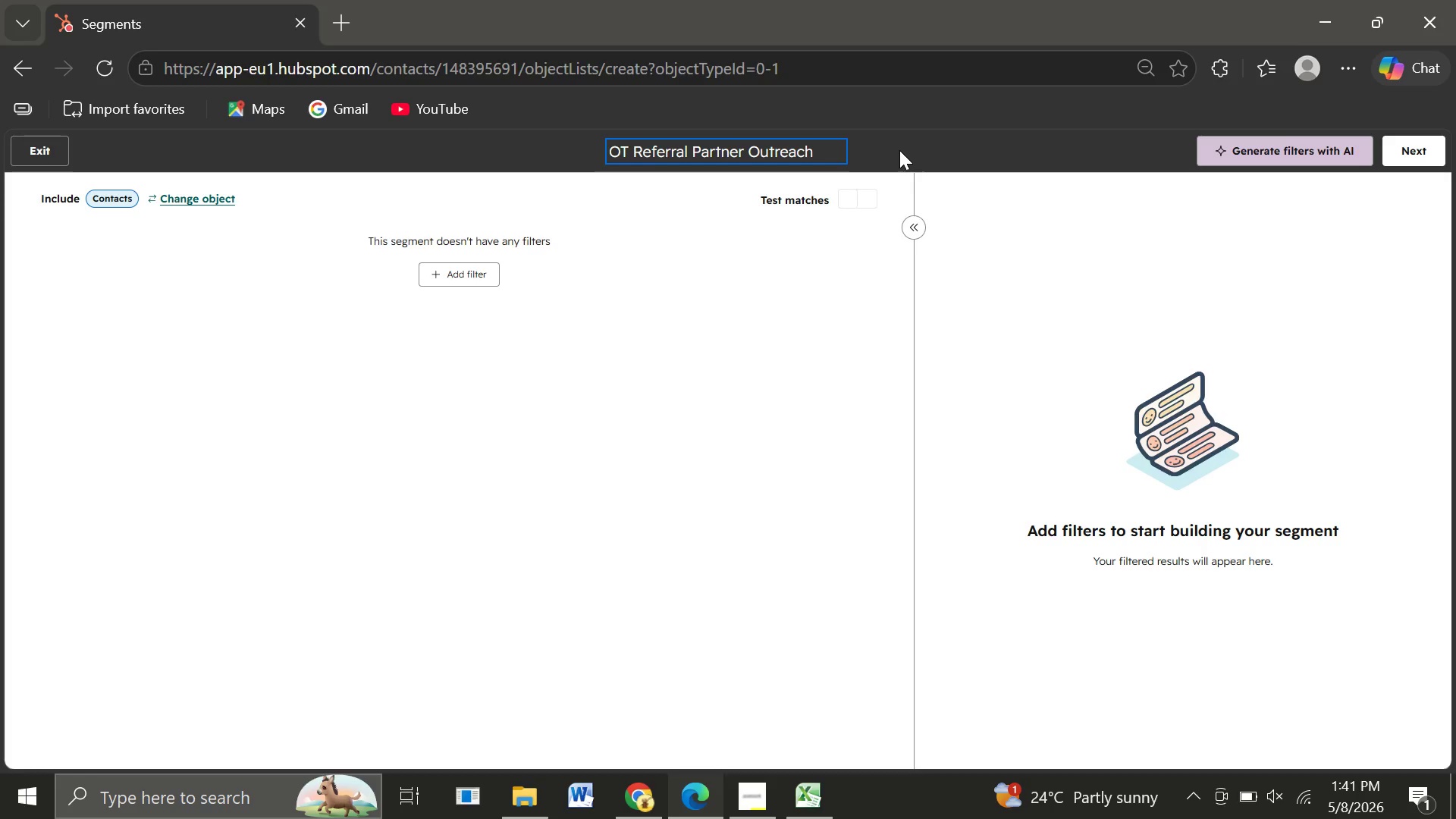 
left_click([475, 269])
 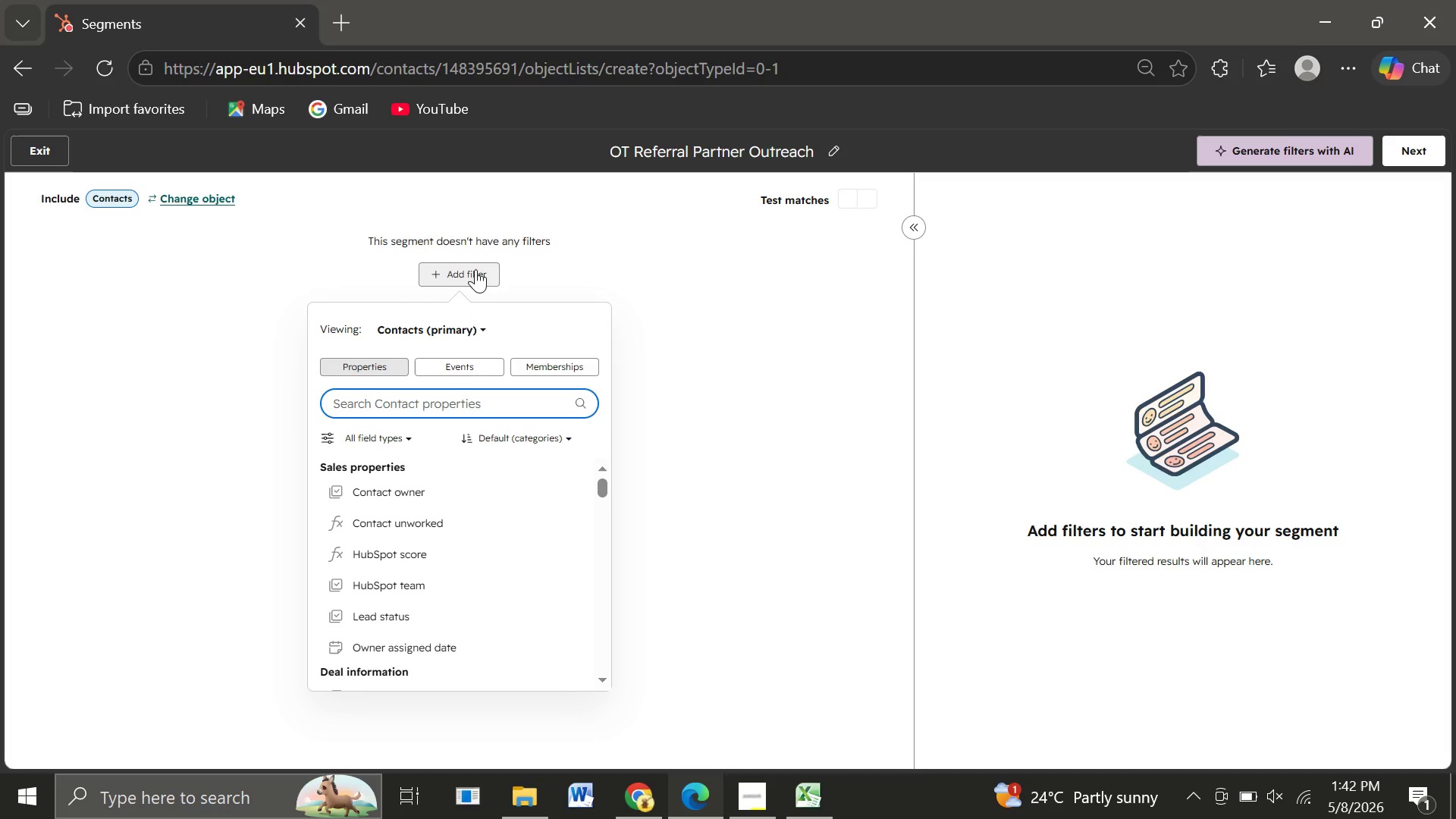 
wait(17.97)
 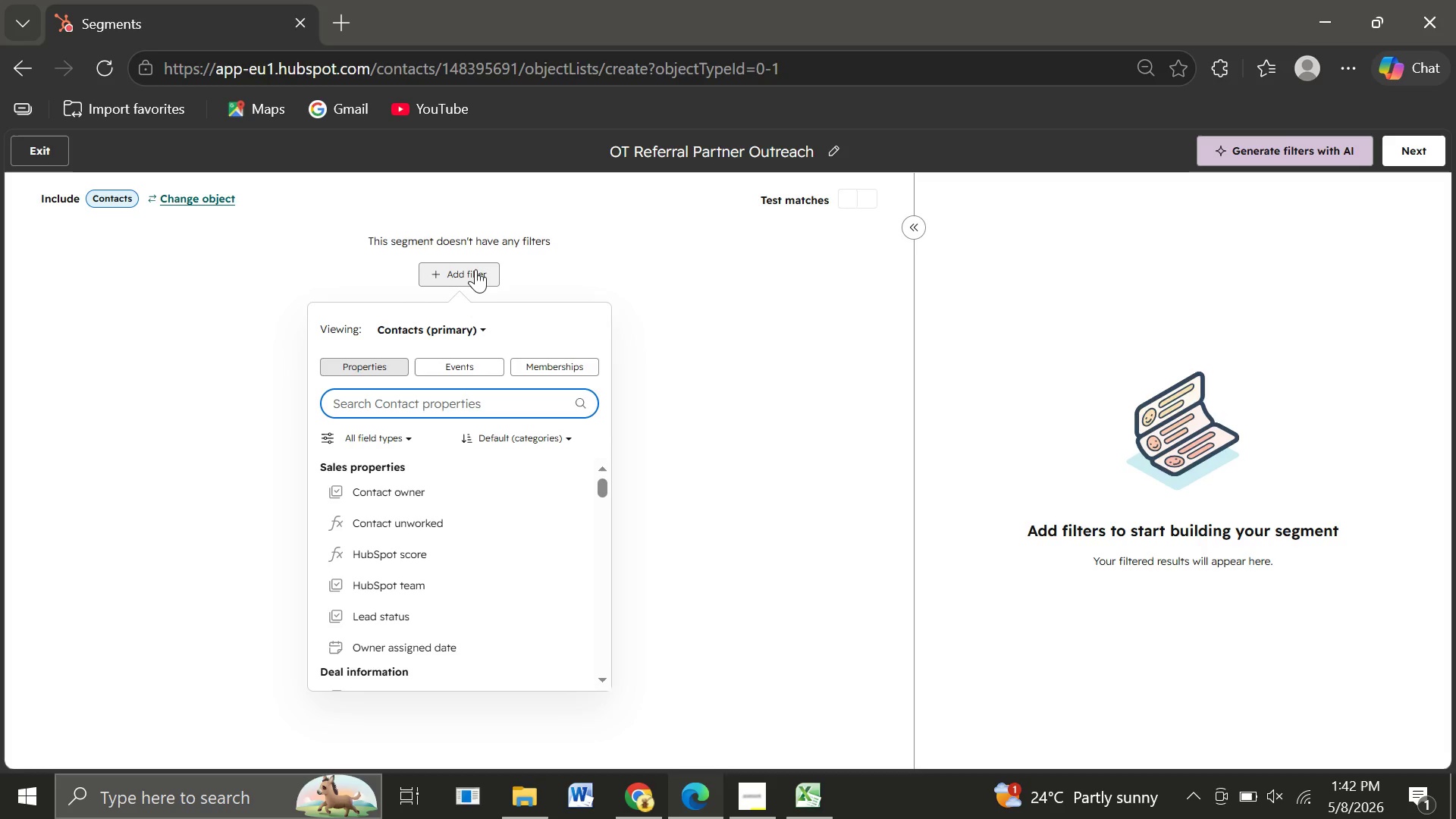 
left_click([826, 148])
 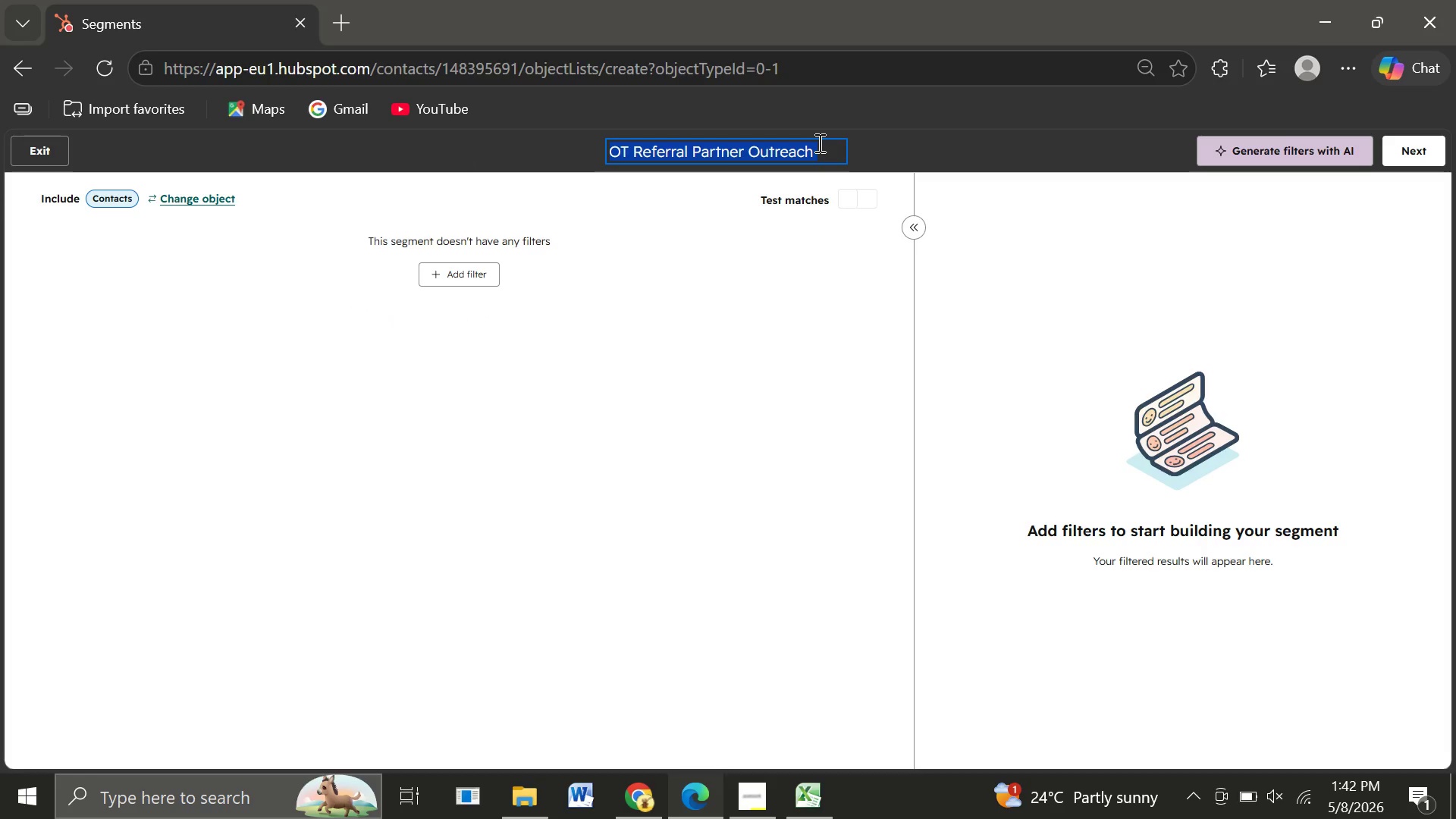 
key(Backspace)
 